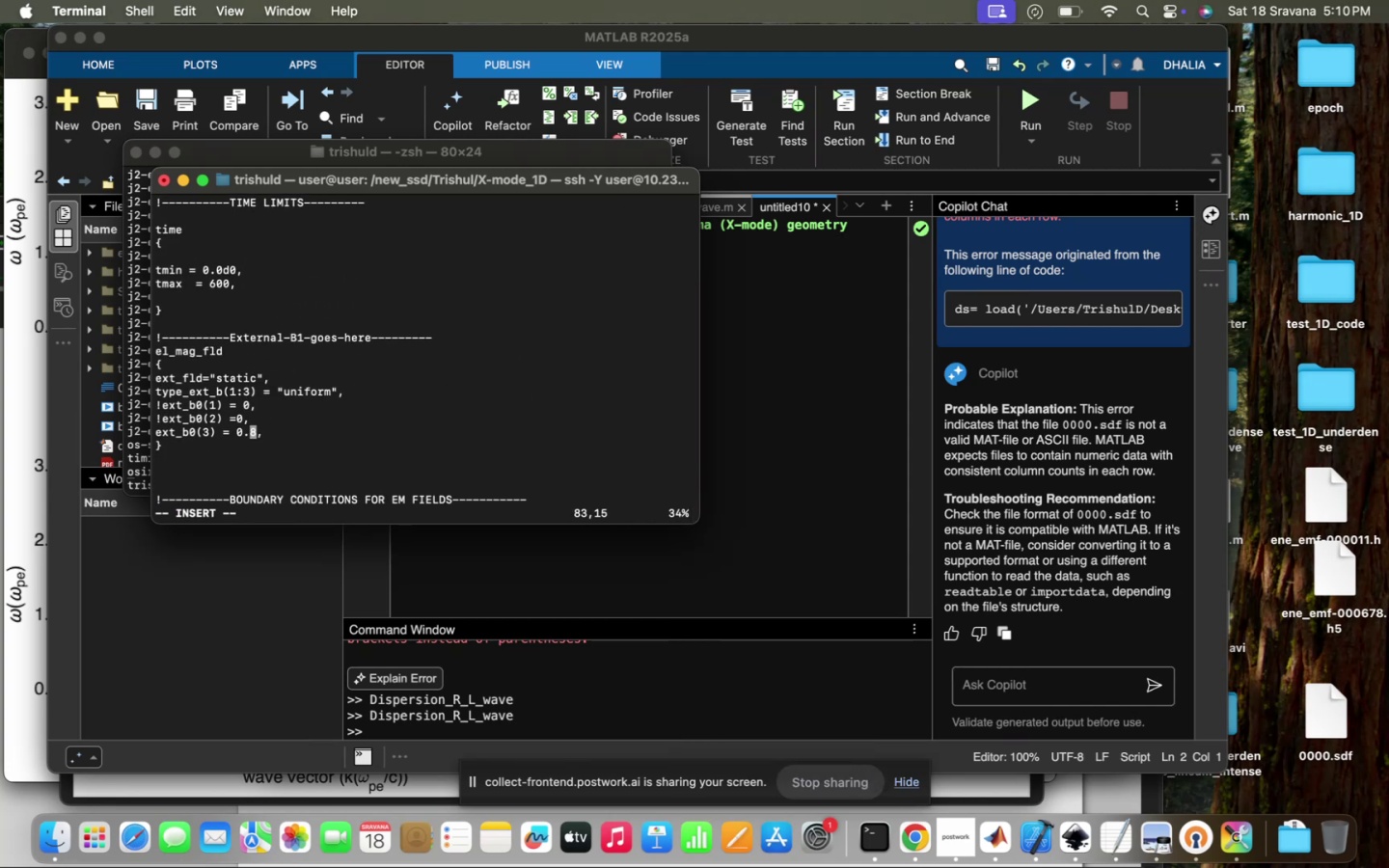 
key(ArrowRight)
 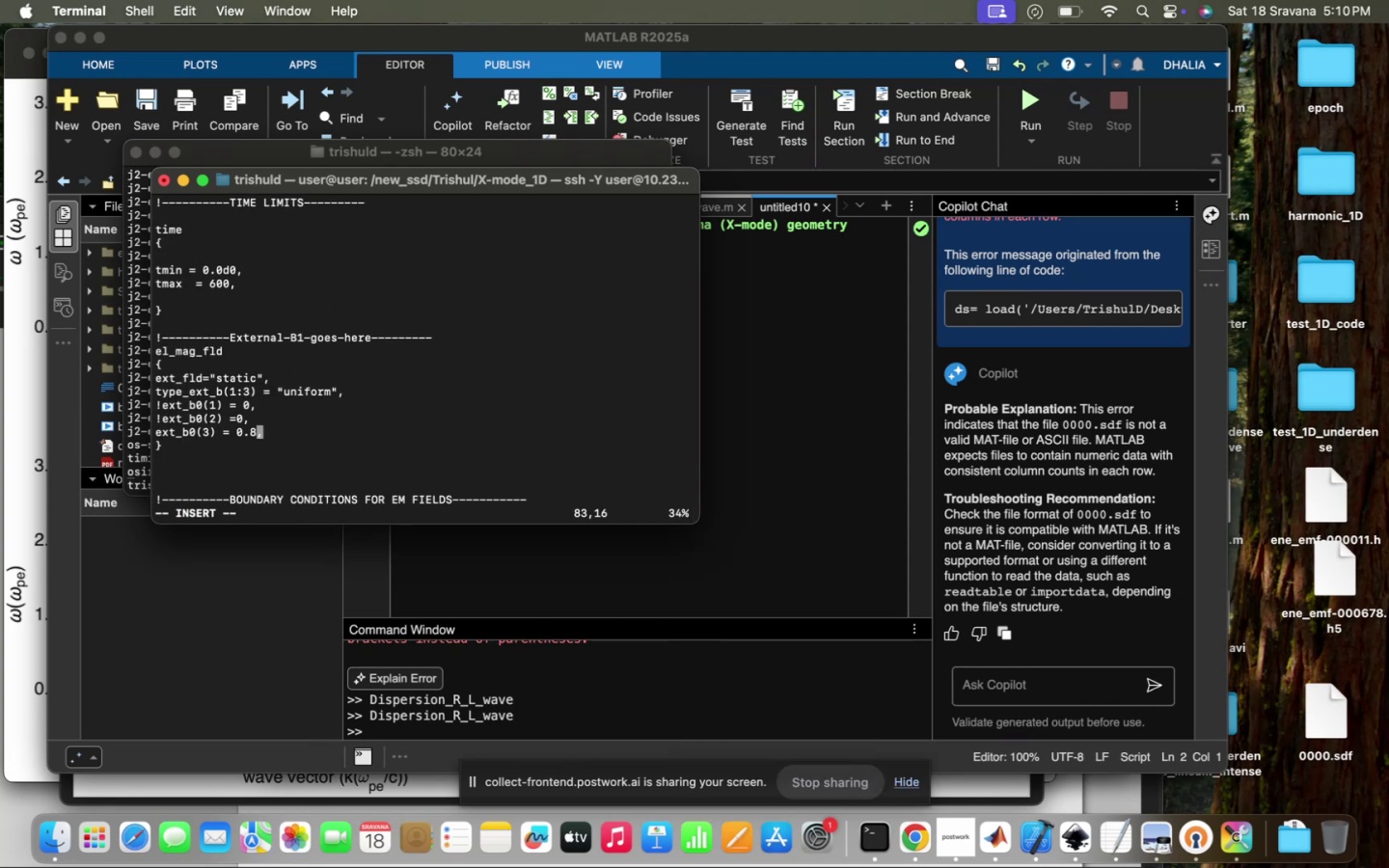 
key(ArrowRight)
 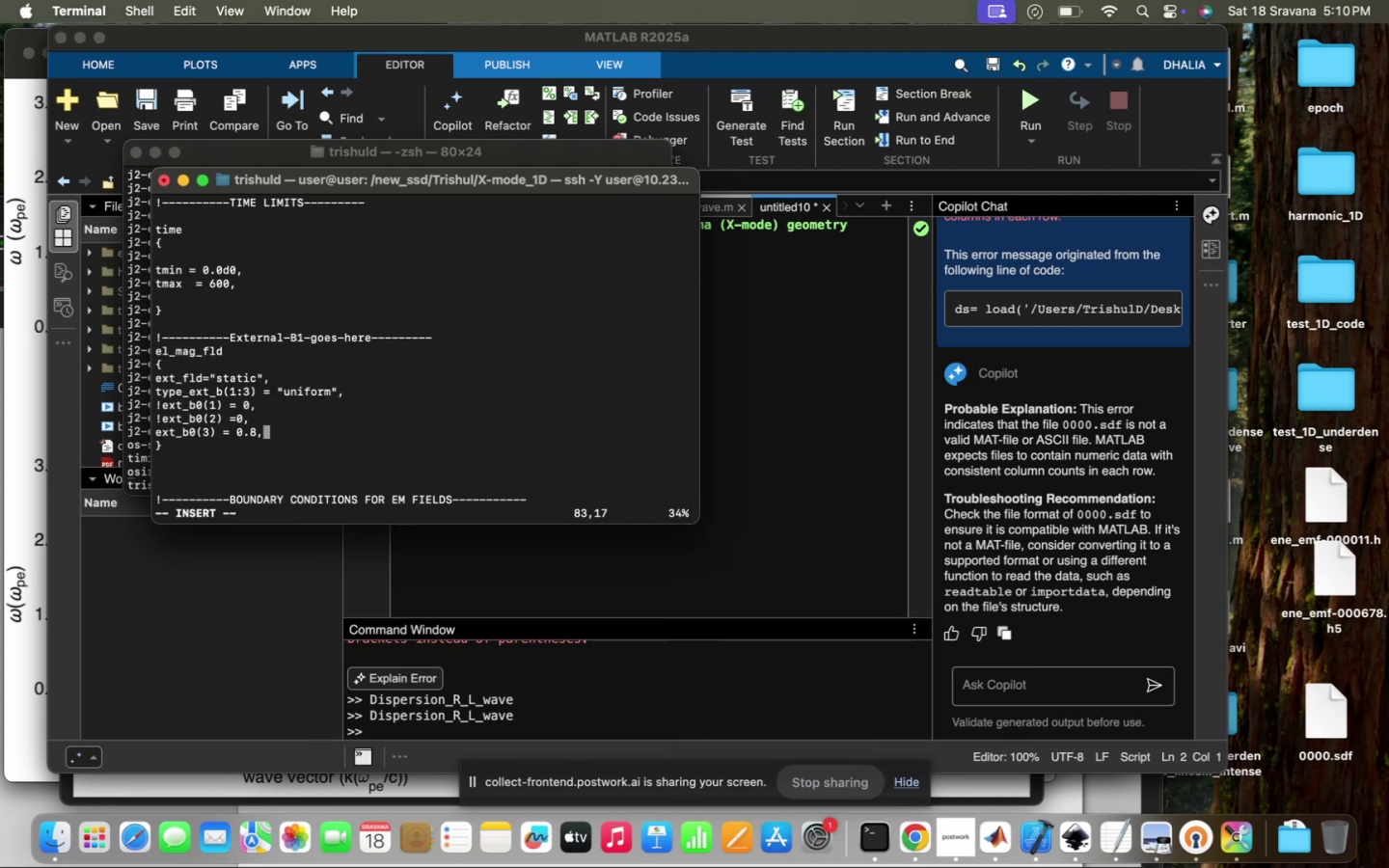 
type( ! for x-mode laser )
key(Backspace)
key(Backspace)
key(Backspace)
key(Backspace)
key(Backspace)
key(Backspace)
type(external magnetic field acts perpendu)
key(Backspace)
type(icular to propagation direction)
 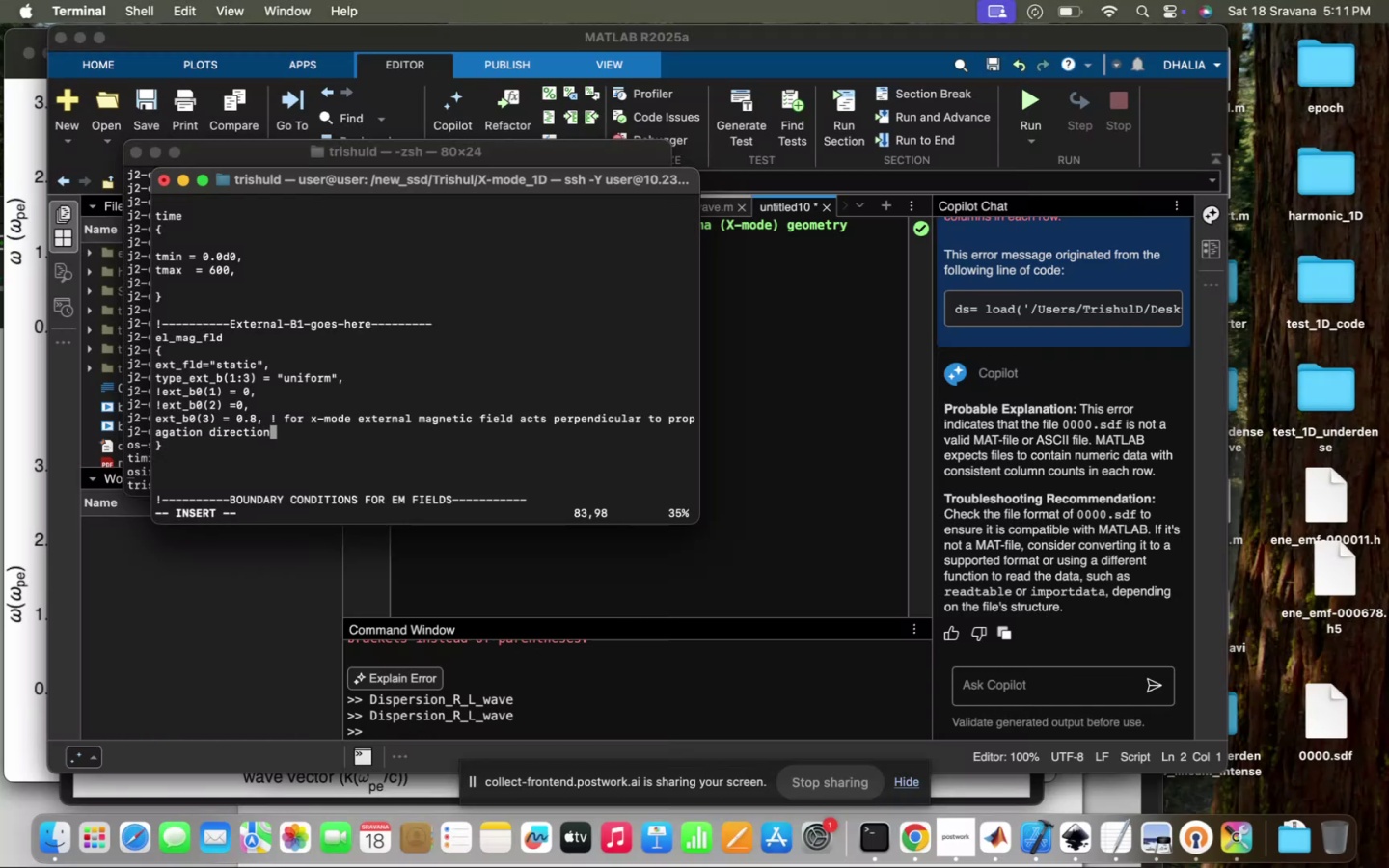 
scroll: coordinate [295, 441], scroll_direction: down, amount: 145.0
 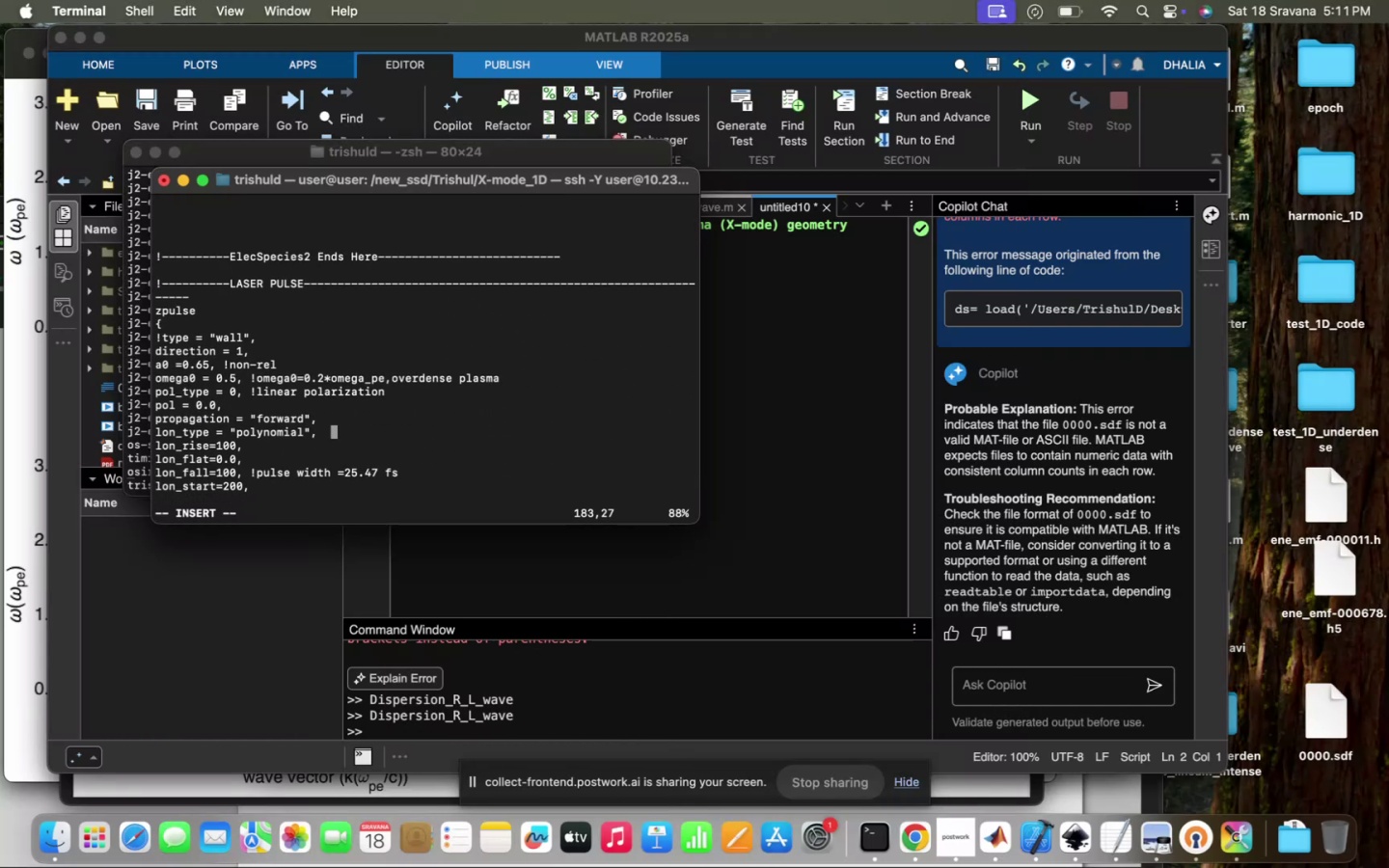 
scroll: coordinate [295, 441], scroll_direction: up, amount: 1.0
 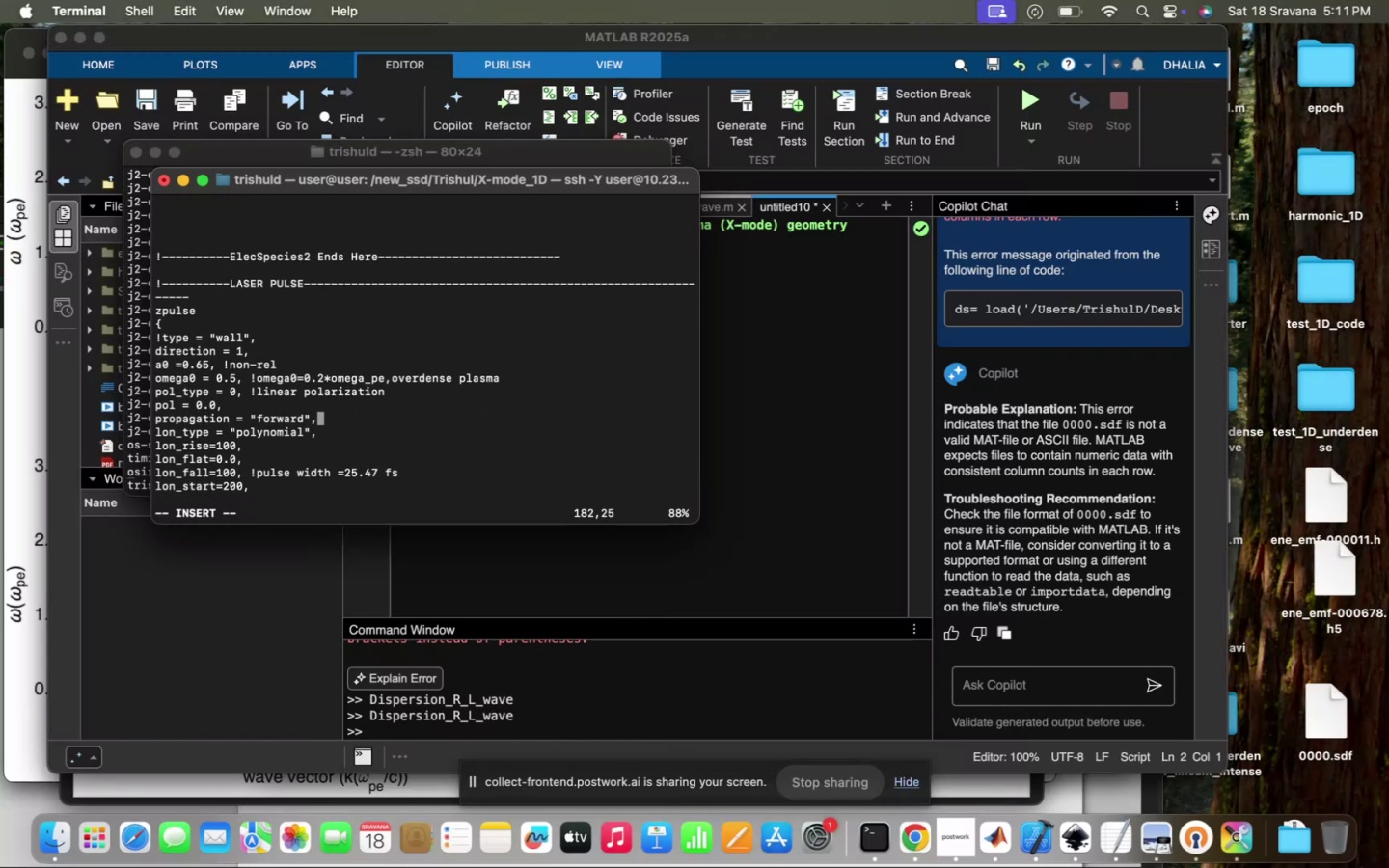 
scroll: coordinate [295, 441], scroll_direction: down, amount: 2.0
 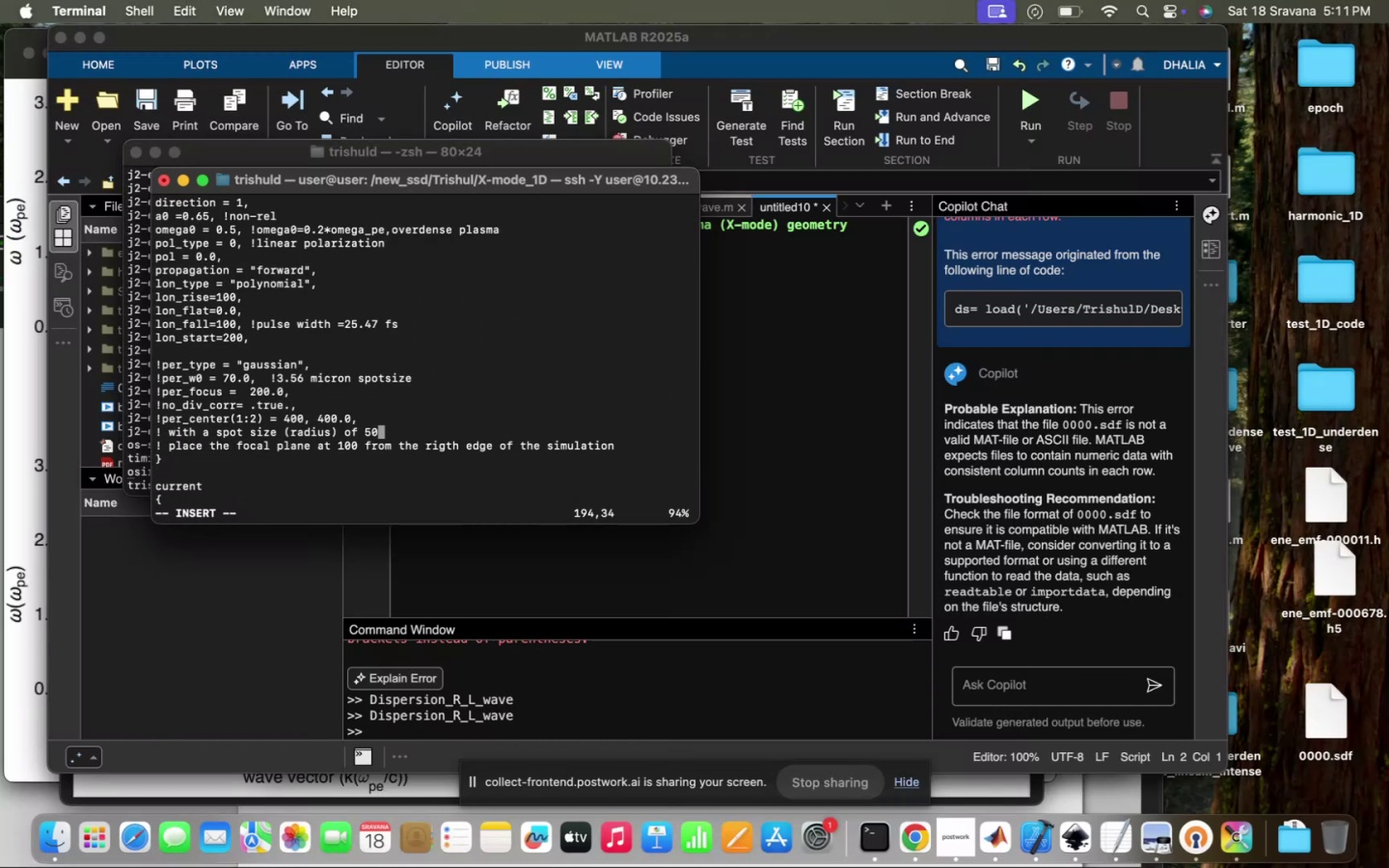 
scroll: coordinate [295, 441], scroll_direction: up, amount: 6.0
 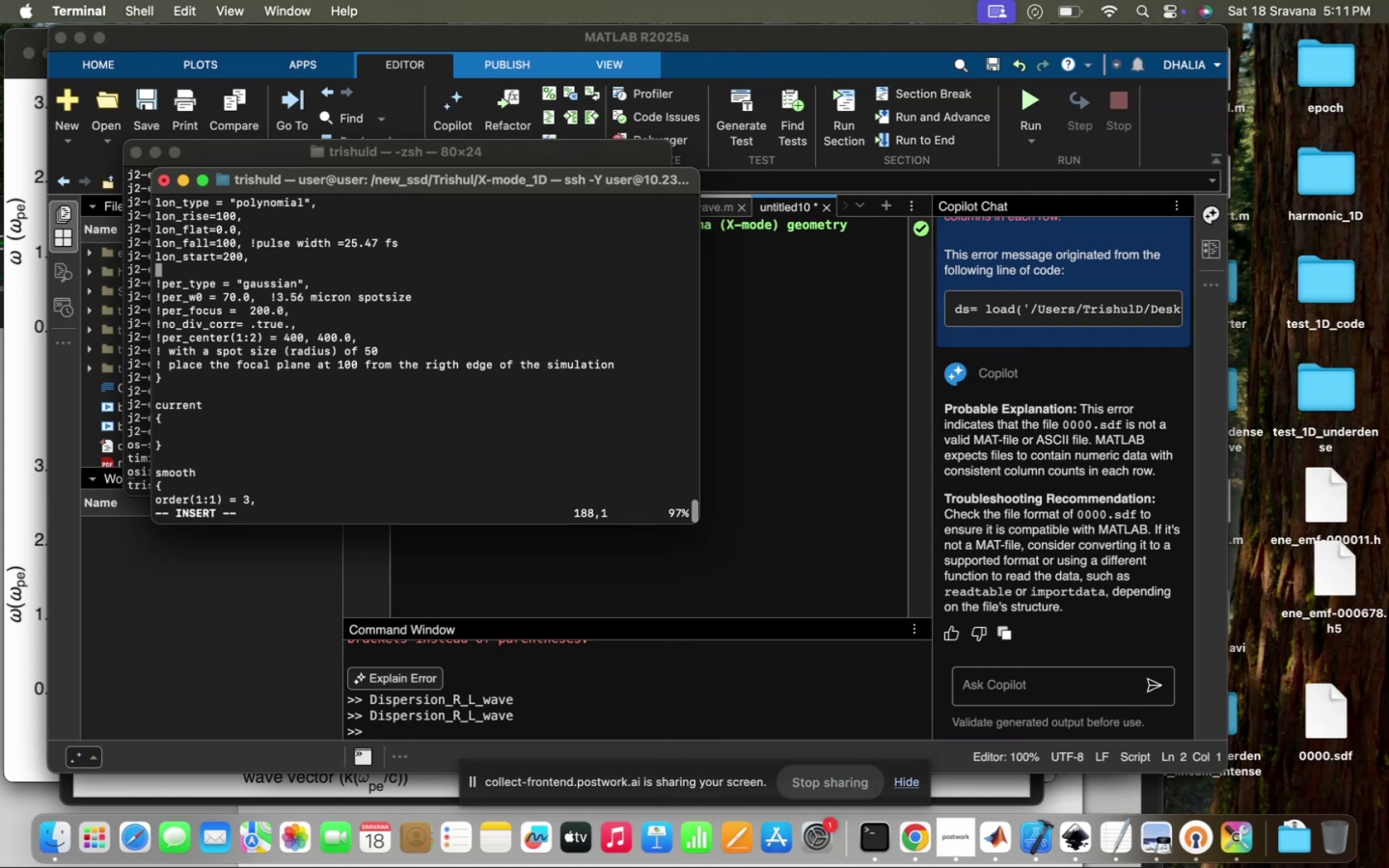 
scroll: coordinate [295, 441], scroll_direction: down, amount: 19.0
 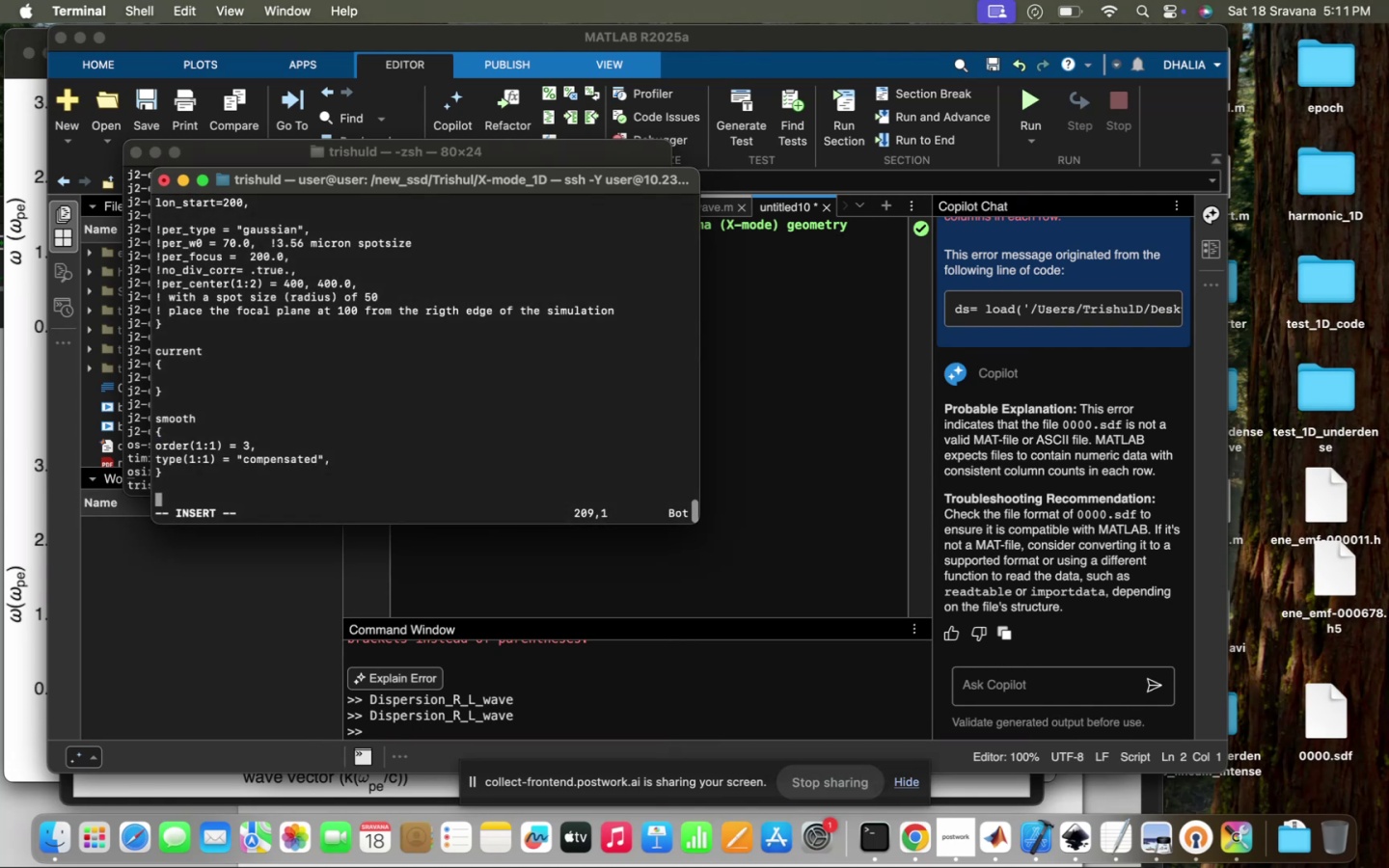 
scroll: coordinate [295, 441], scroll_direction: up, amount: 88.0
 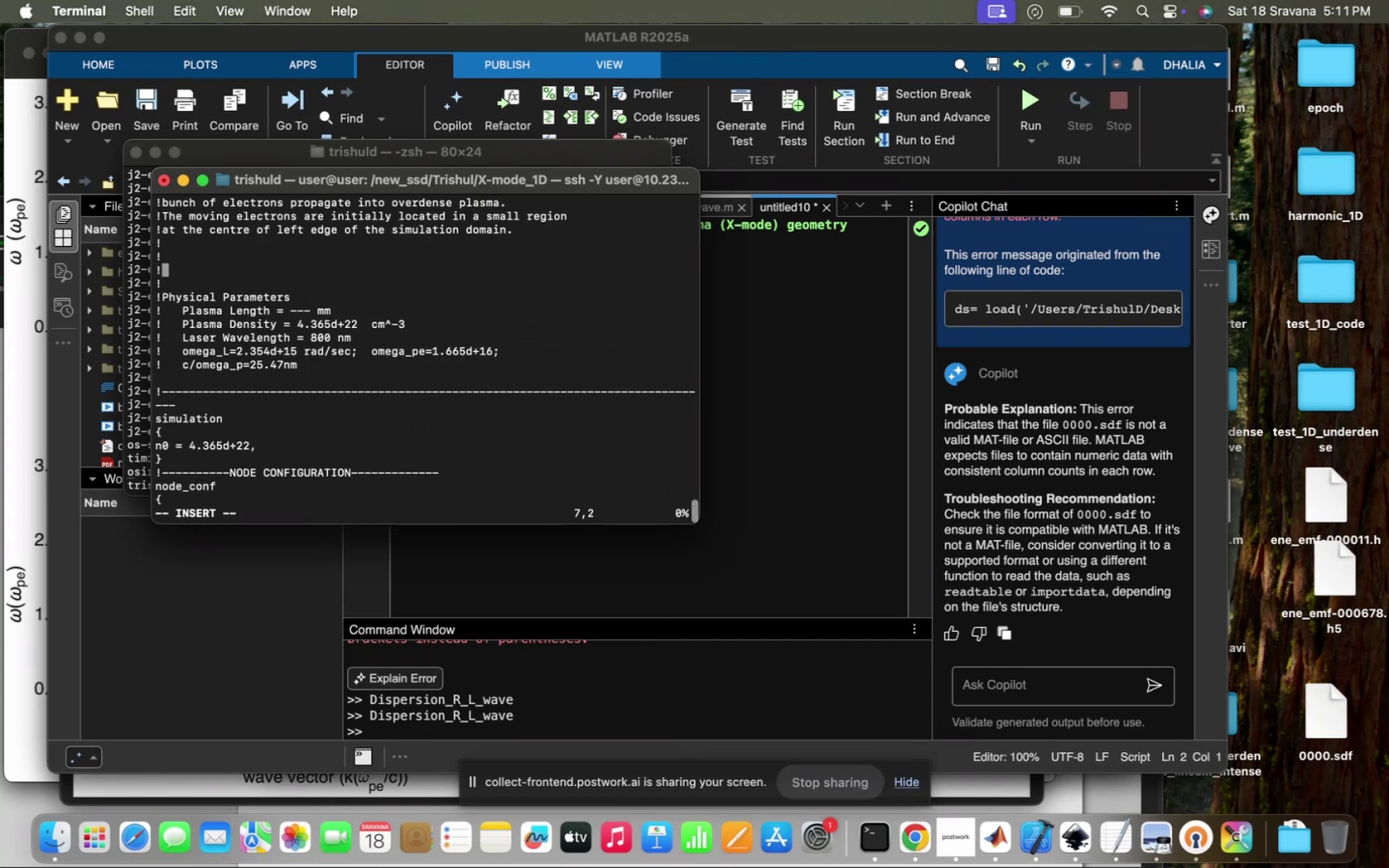 
scroll: coordinate [295, 441], scroll_direction: down, amount: 9.0
 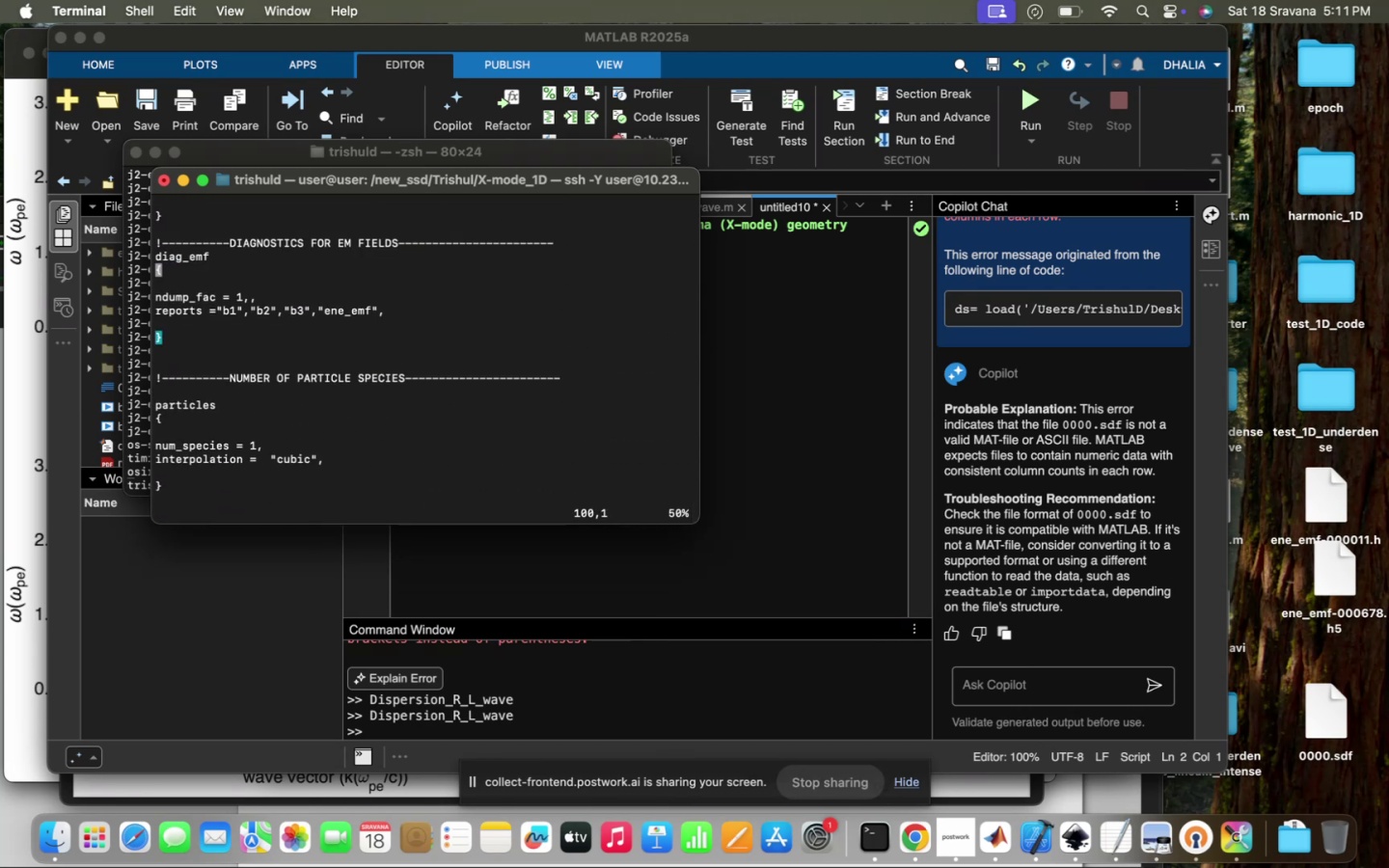 
key(Escape)
type(:Wq!)
key(Backspace)
key(Backspace)
key(Backspace)
type(wq!)
 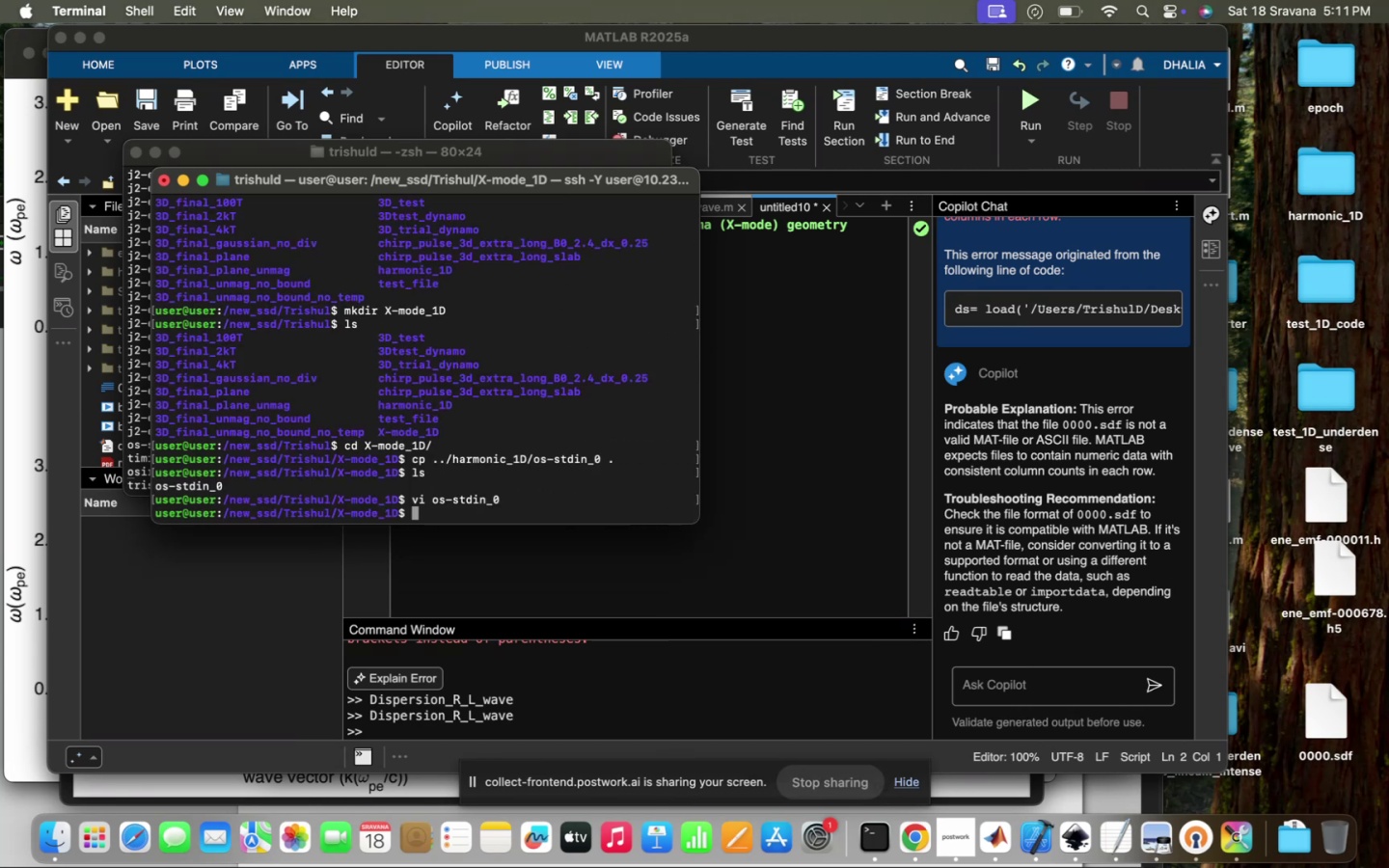 
 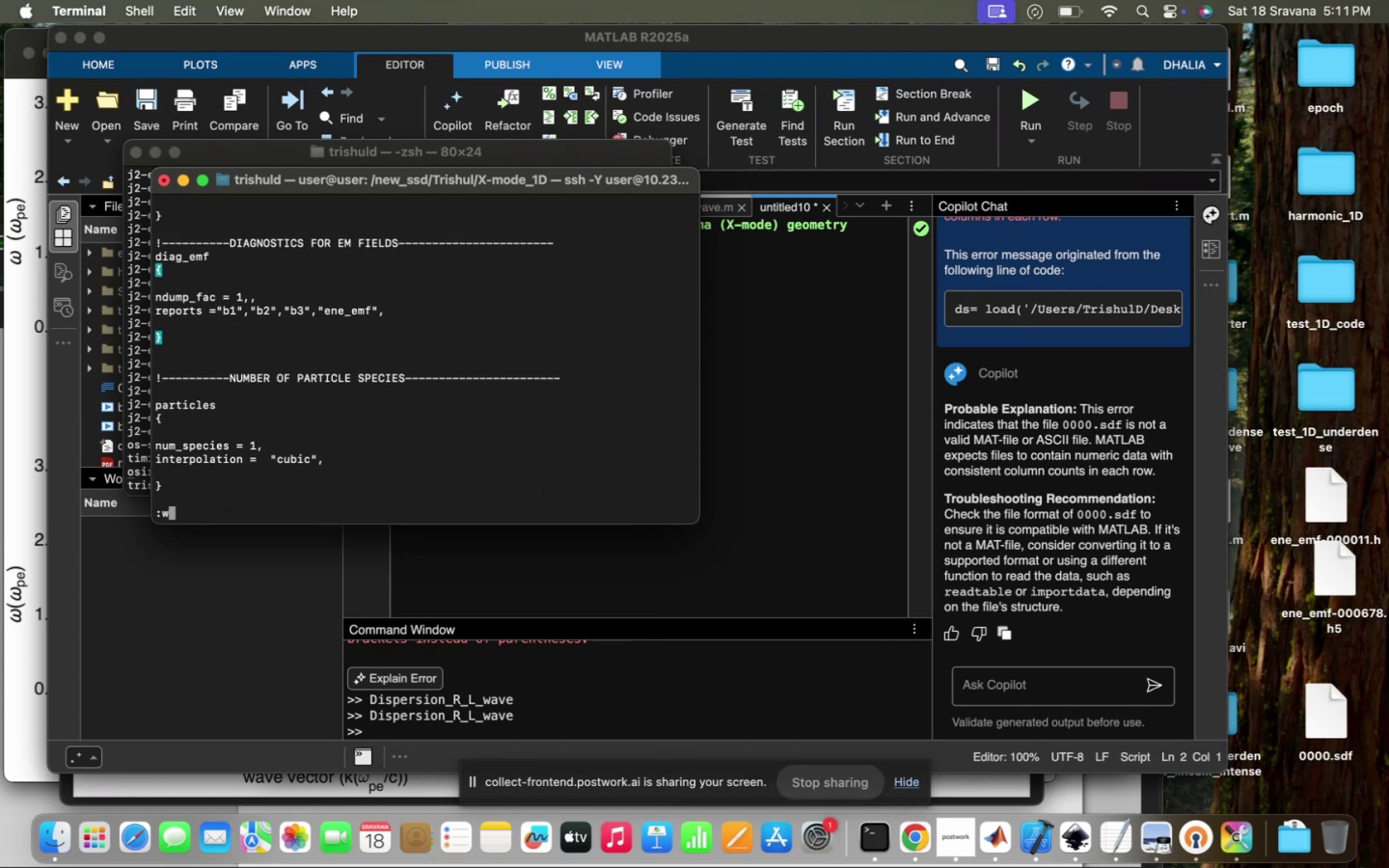 
key(Enter)
 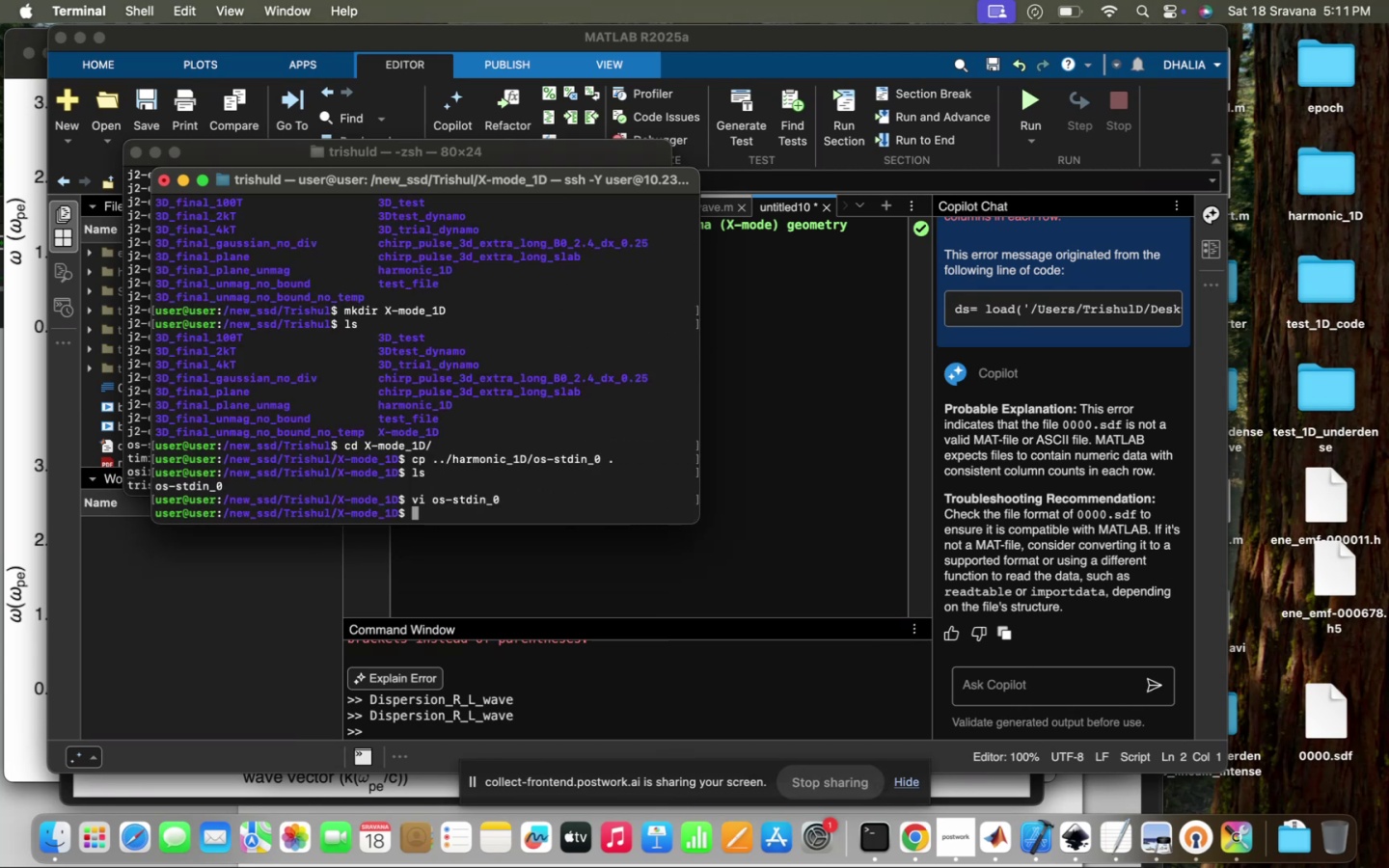 
type(modu)
key(Tab)
type( lo)
key(Tab)
type(a)
key(Tab)
type(s)
key(Tab)
type(op)
key(Tab)
type(3)
key(Tab)
type(h)
key(Tab)
key(Tab)
 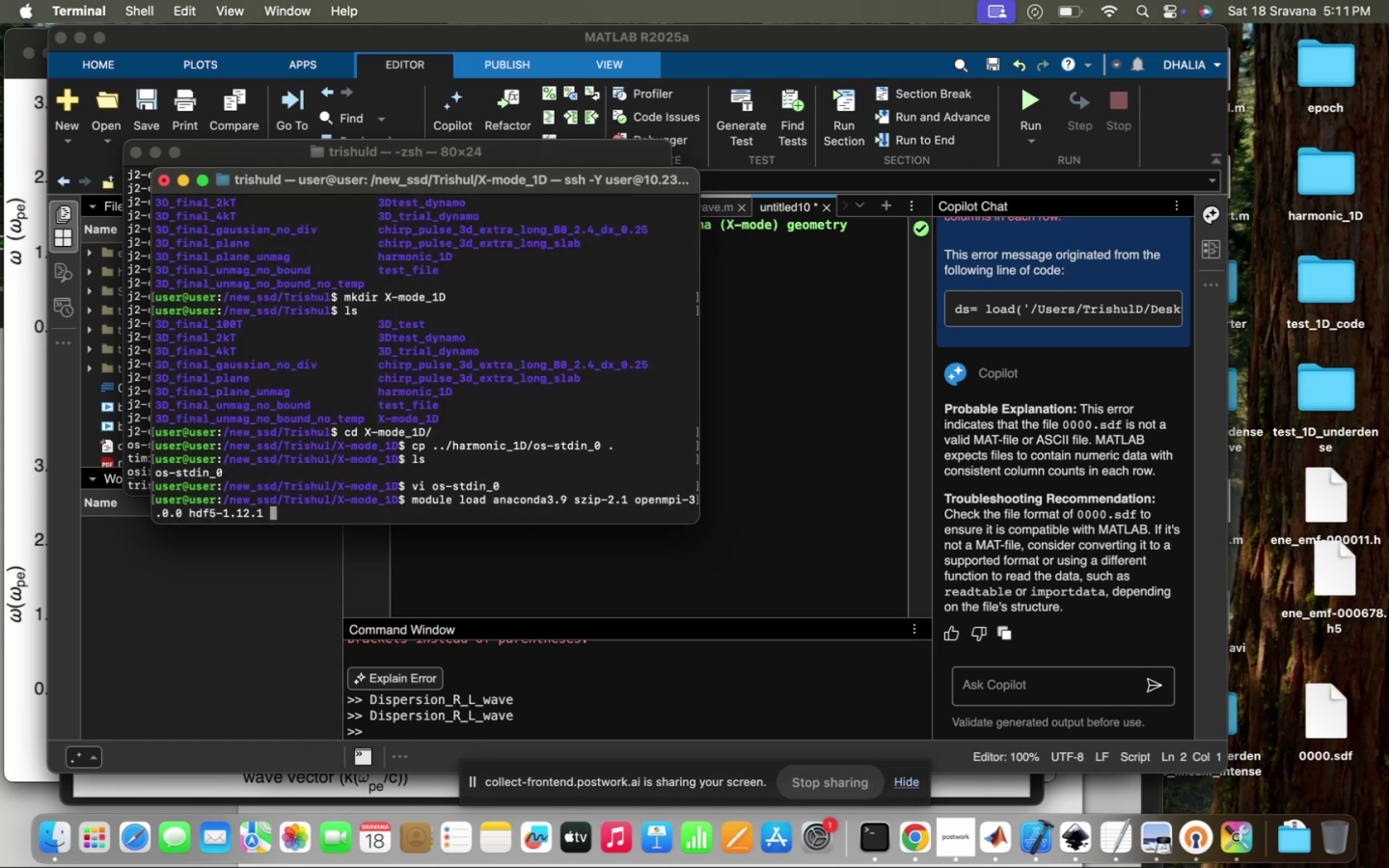 
type(osi)
key(Tab)
type(-)
key(Tab)
 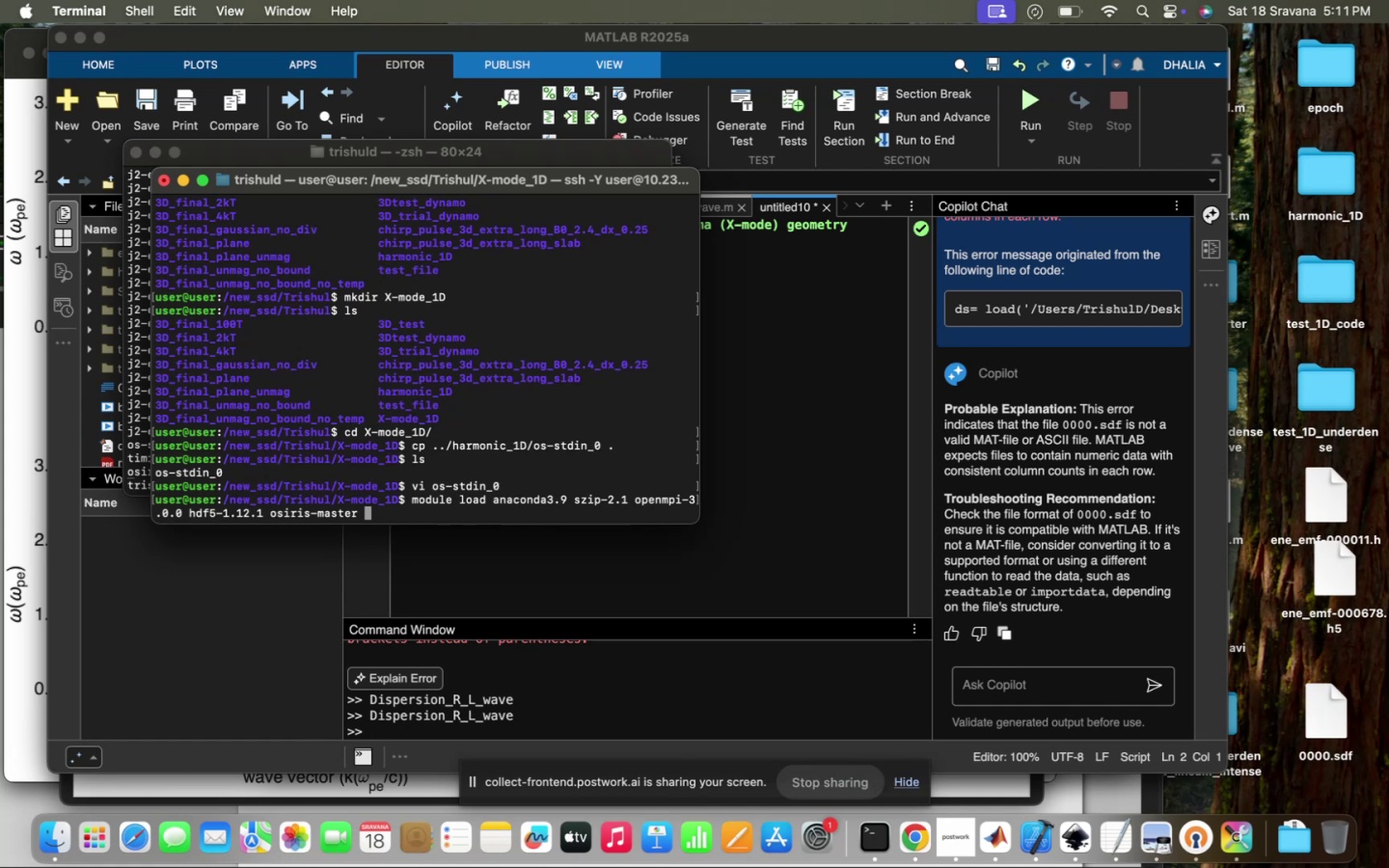 
key(Enter)
 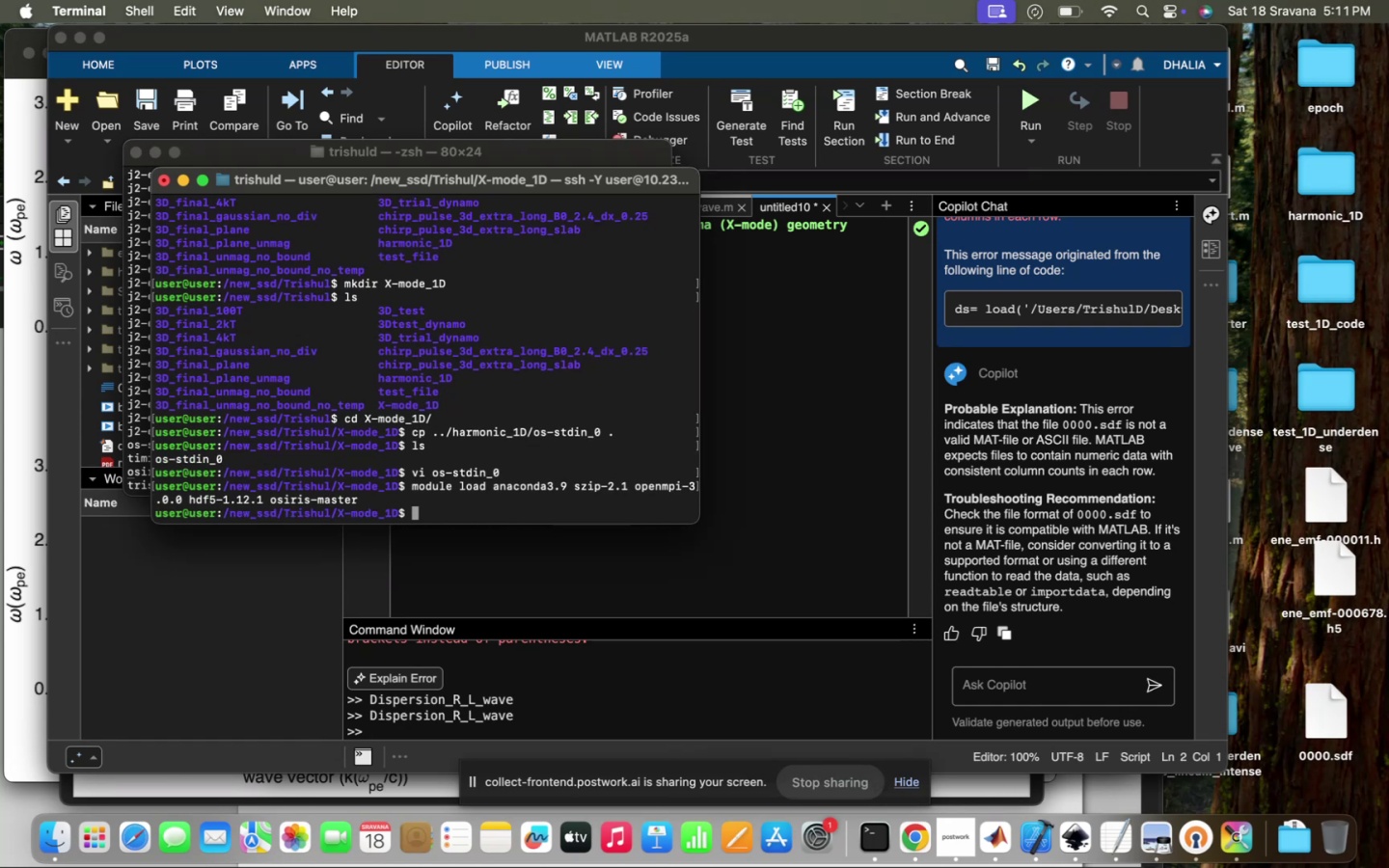 
key(ArrowUp)
 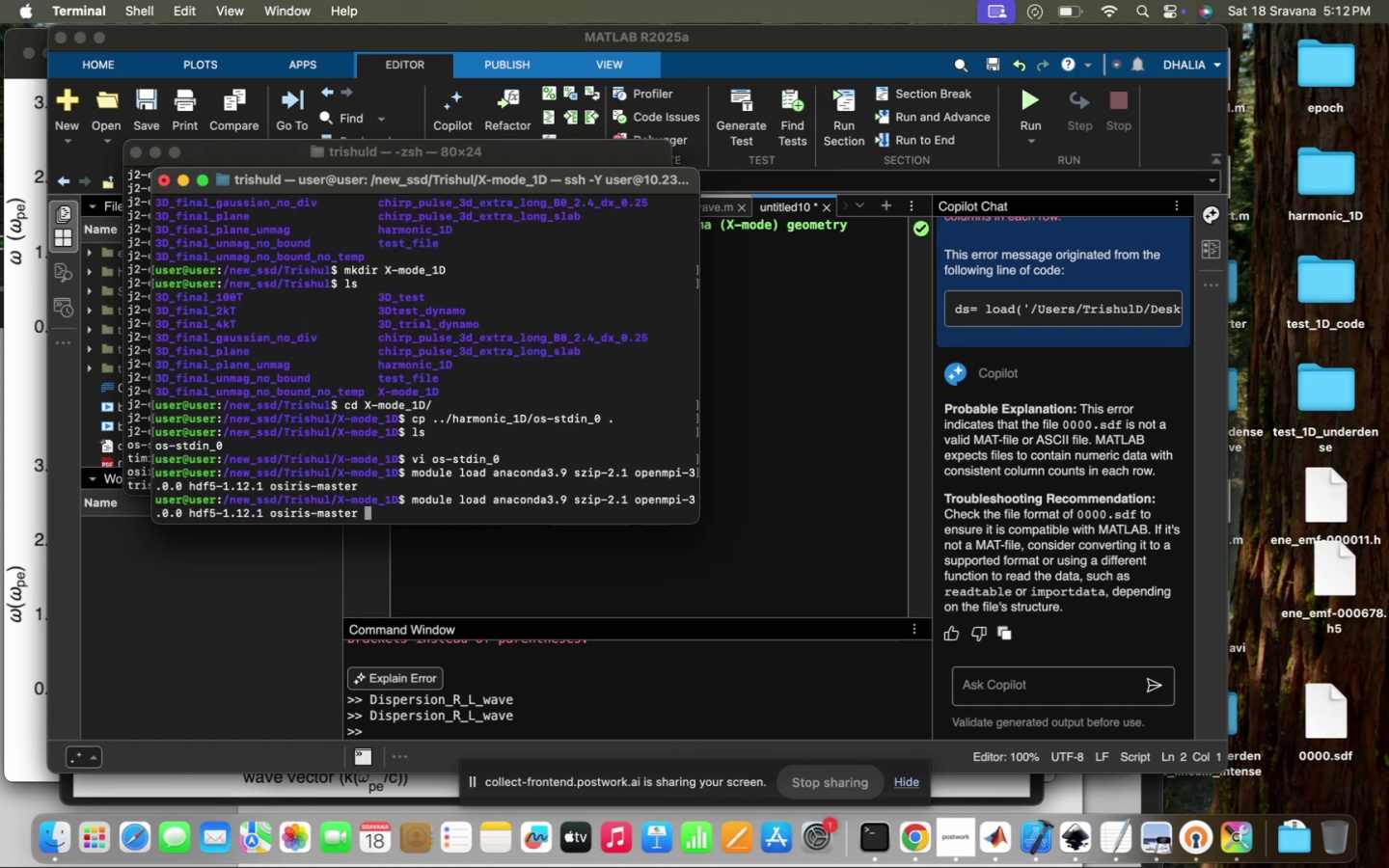 
key(ArrowUp)
 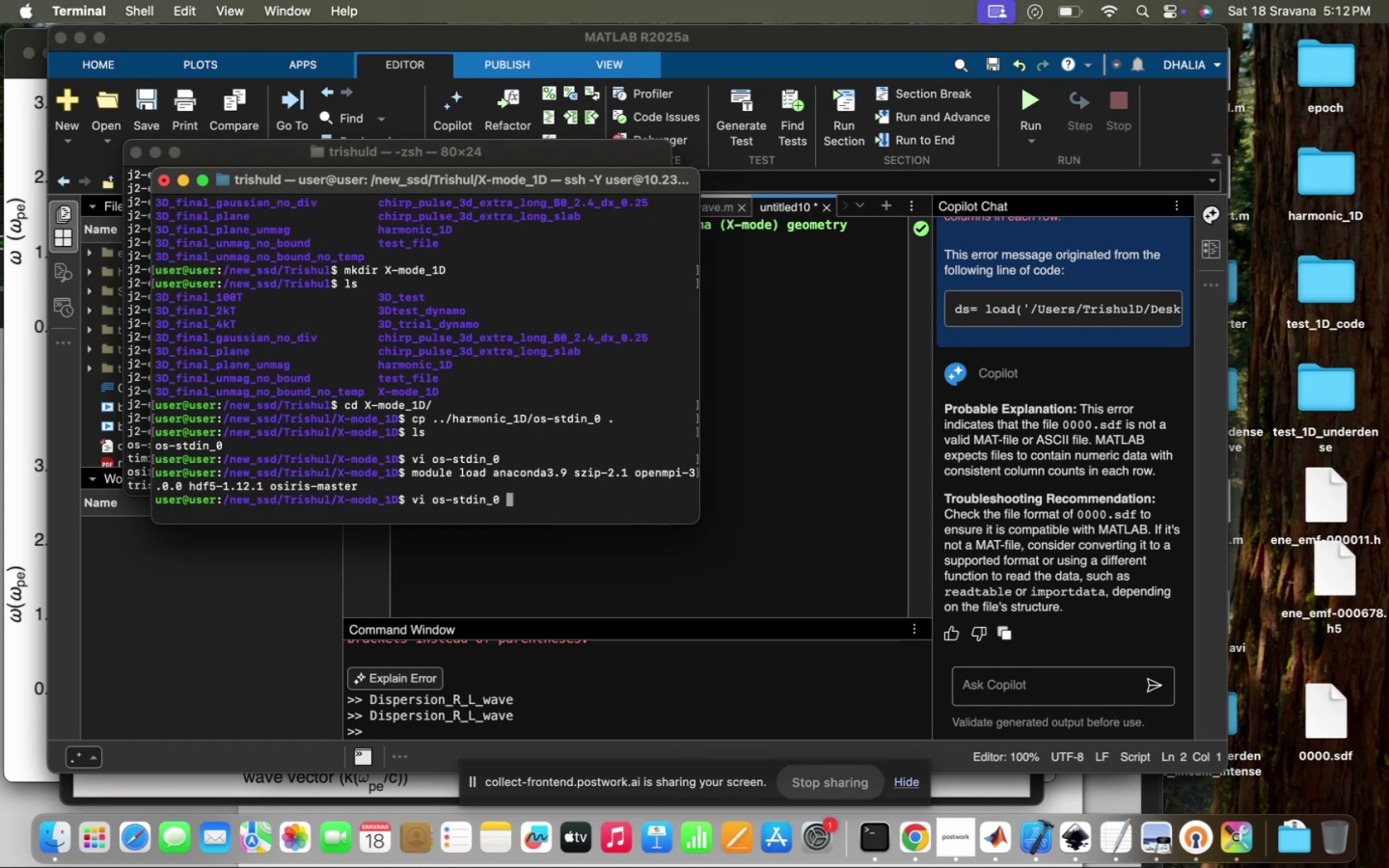 
key(ArrowDown)
 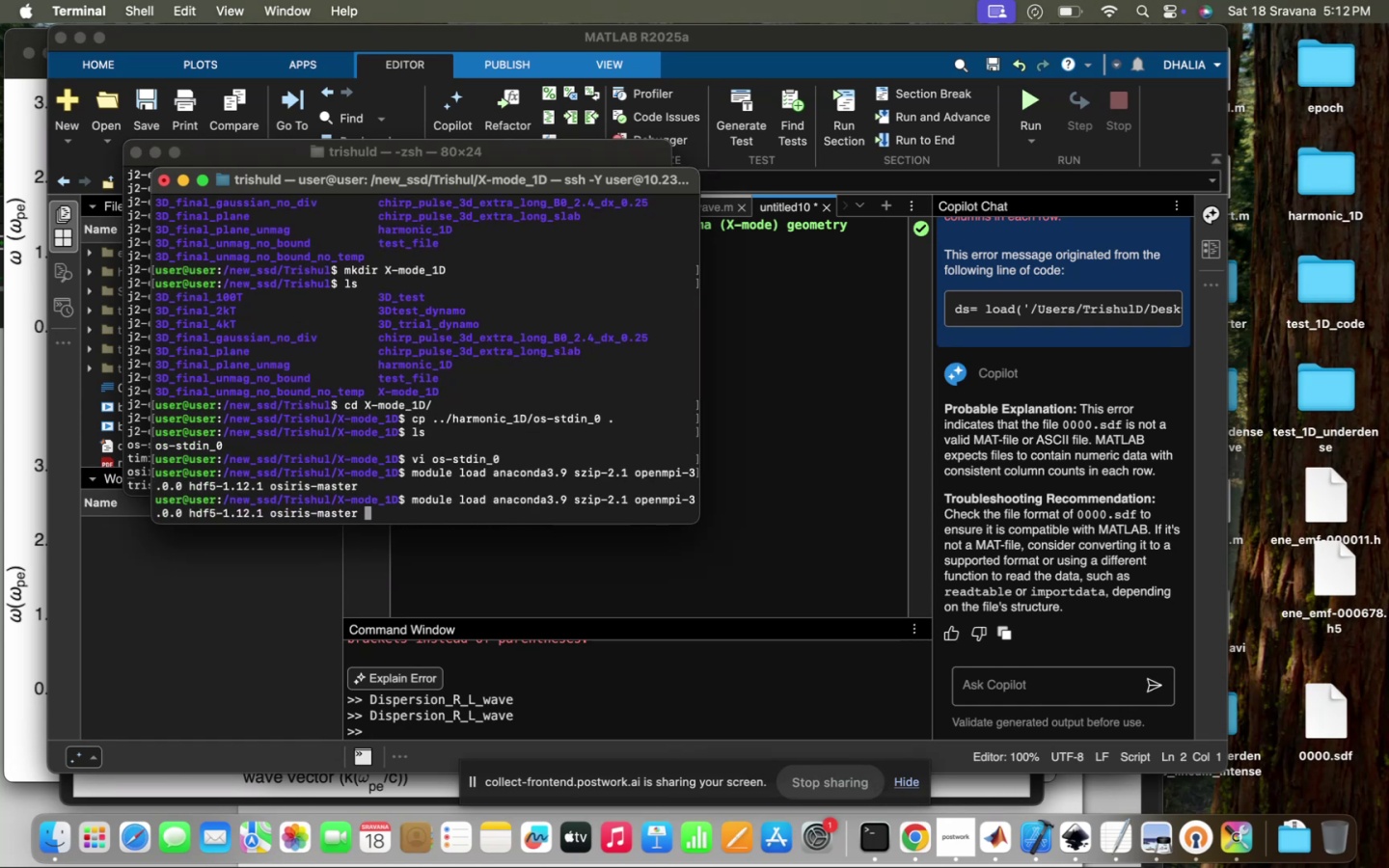 
key(ArrowUp)
 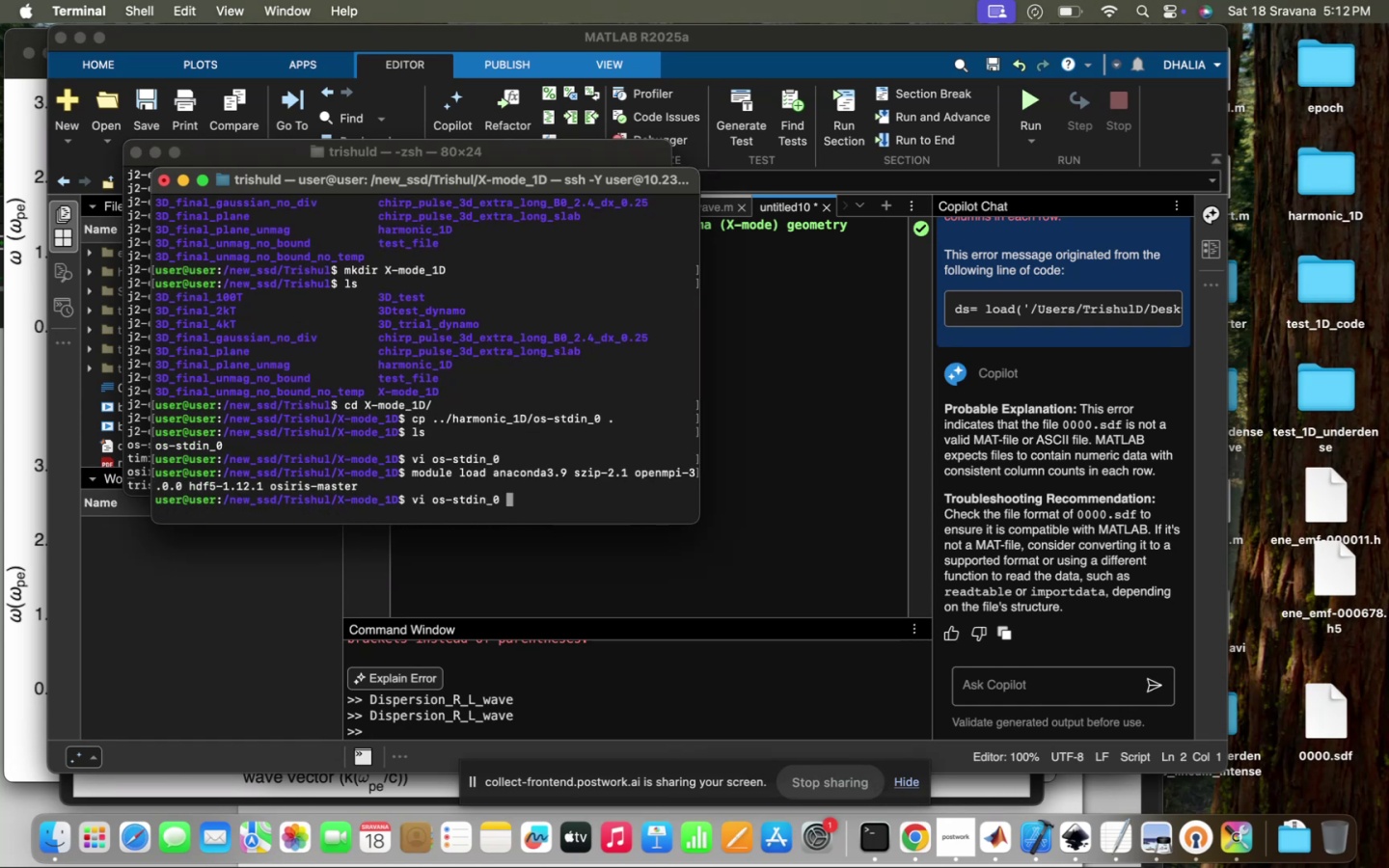 
key(ArrowDown)
 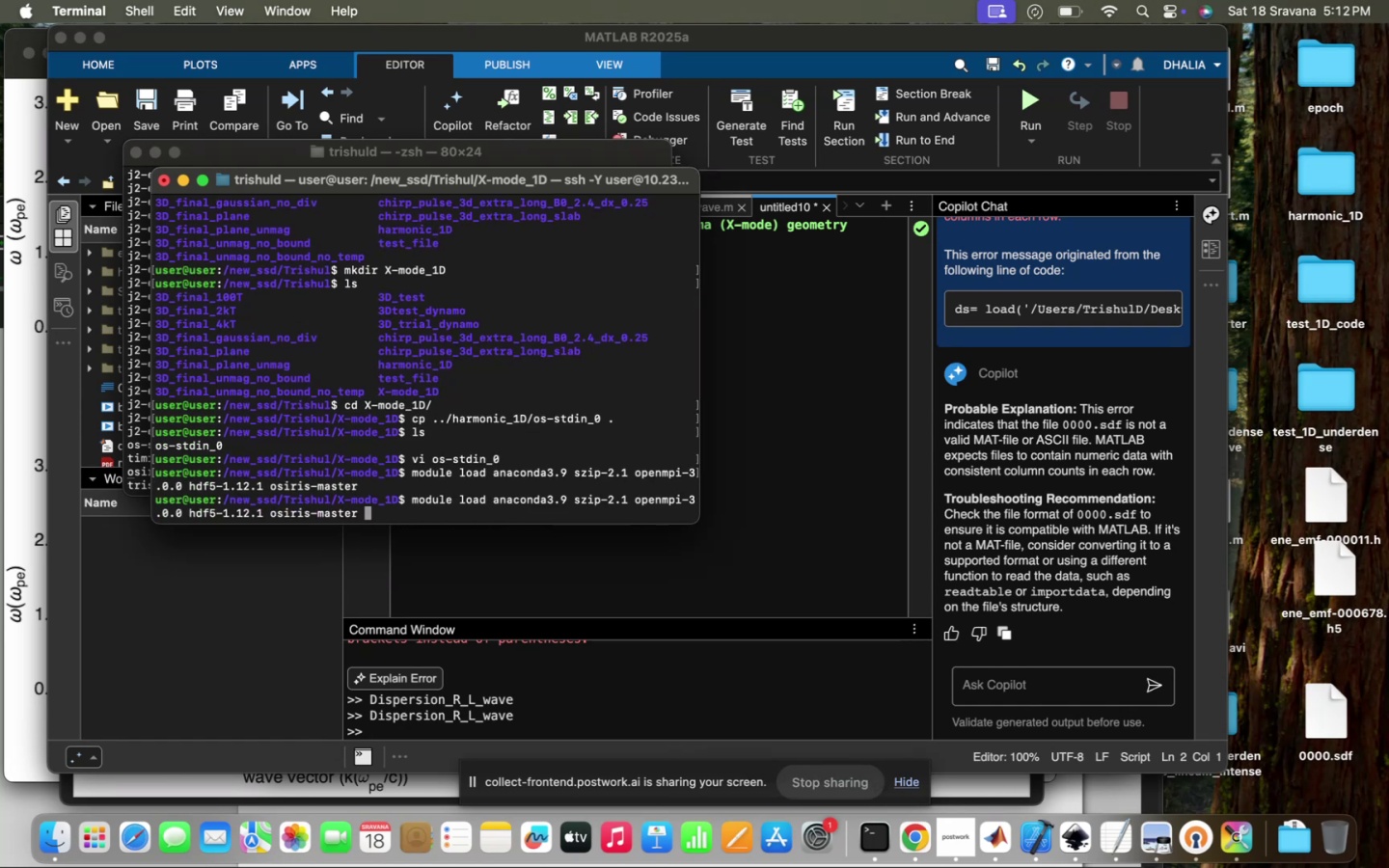 
key(ArrowUp)
 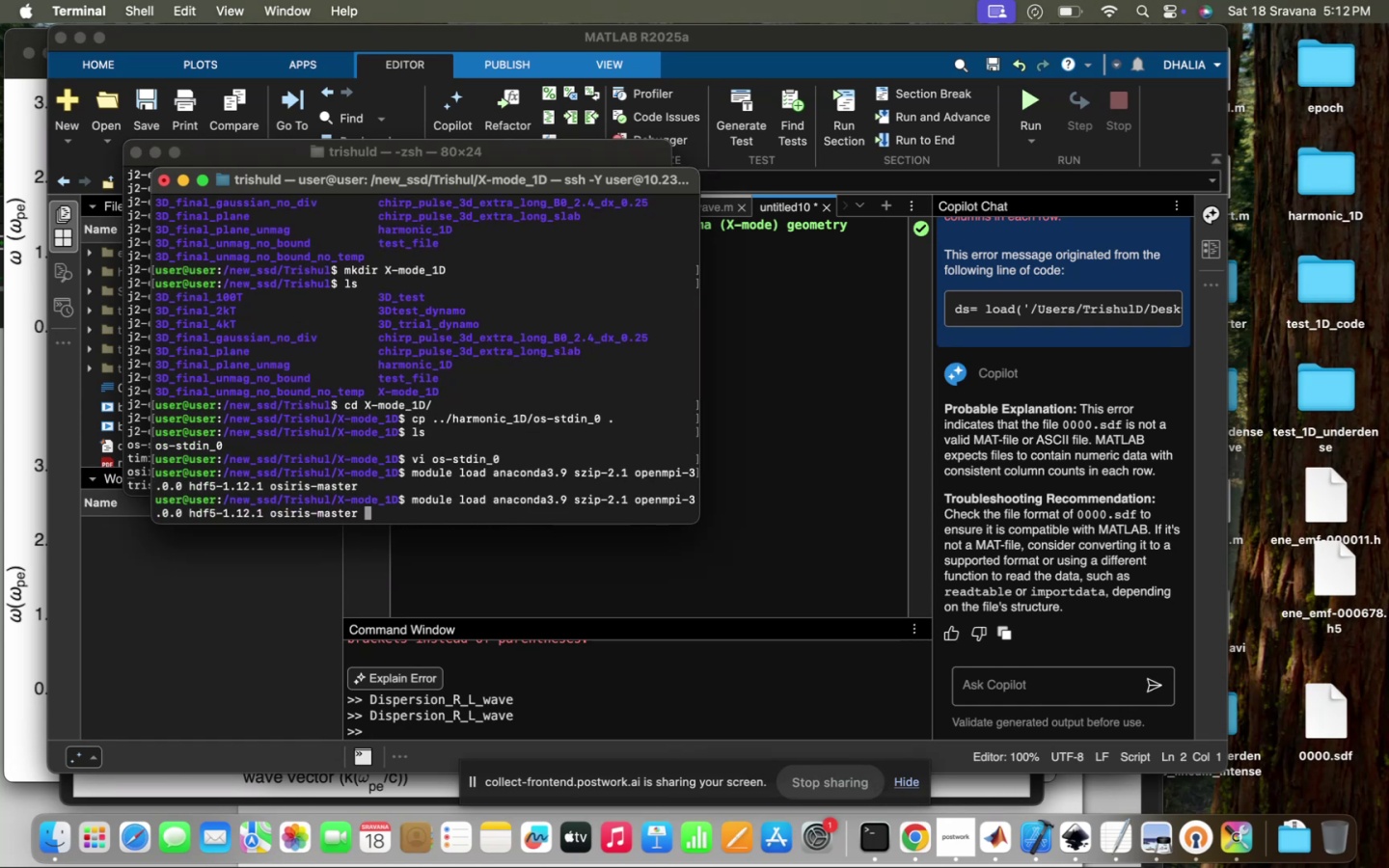 
key(ArrowUp)
 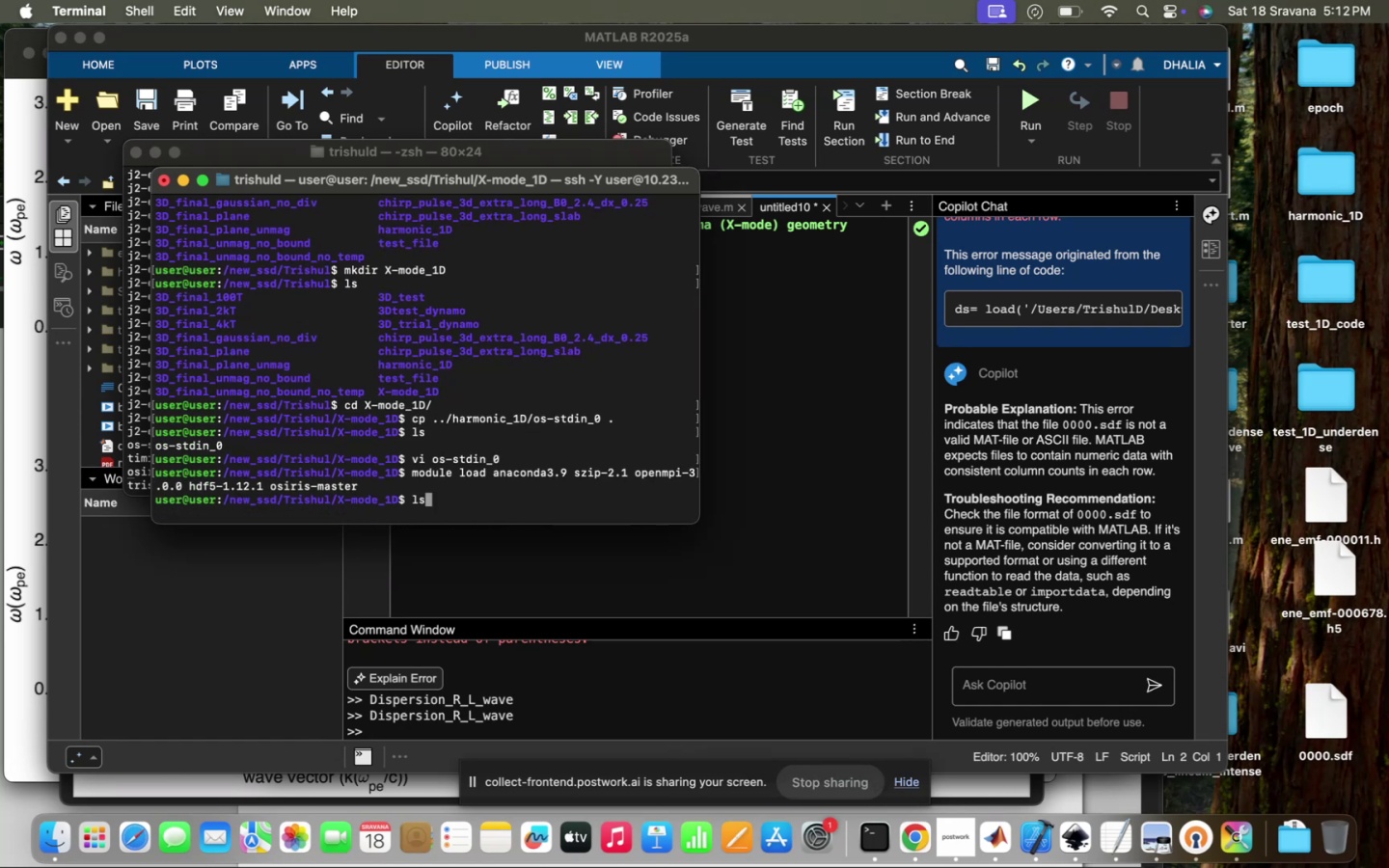 
key(ArrowUp)
 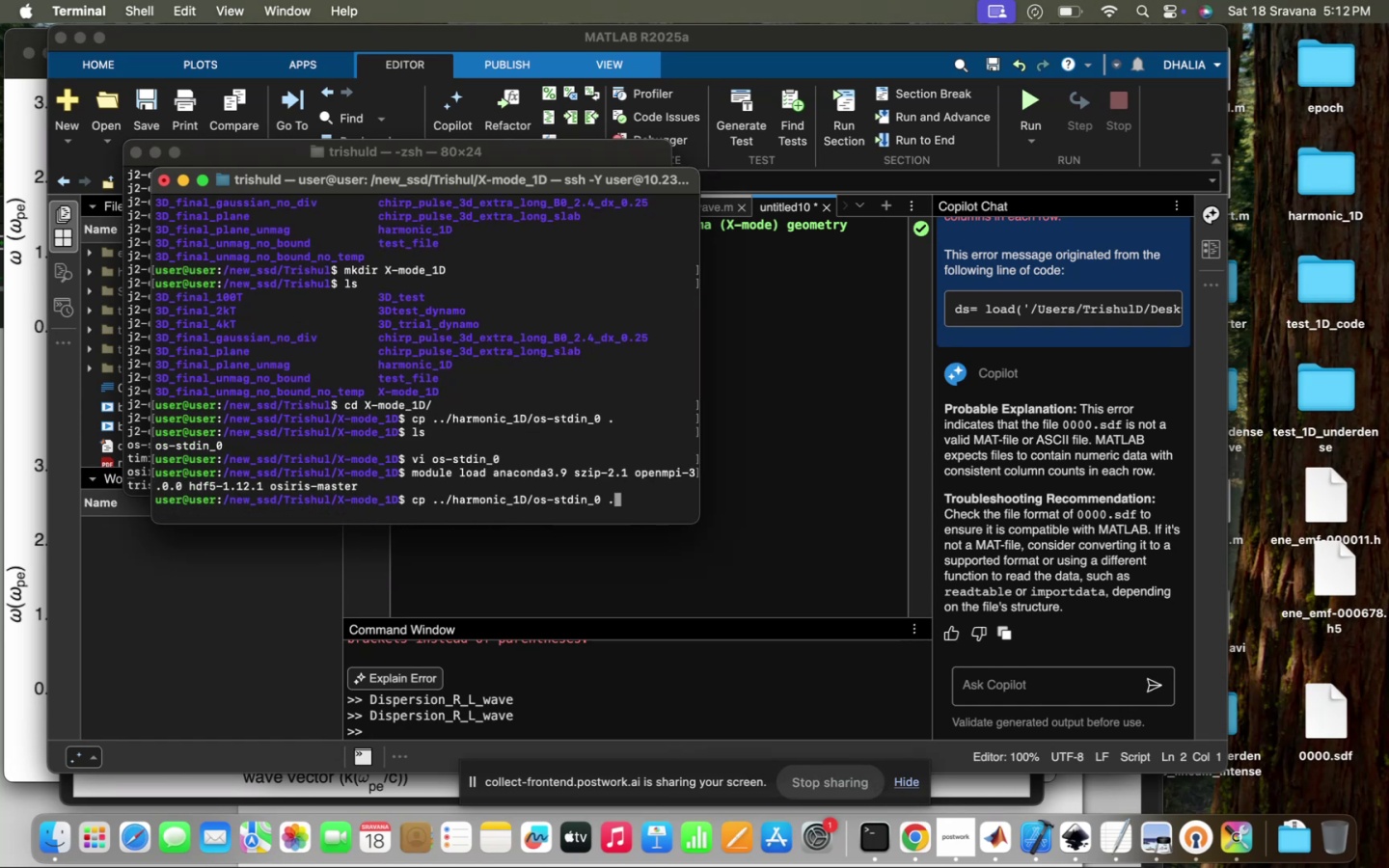 
hold_key(key=ArrowUp, duration=0.51)
 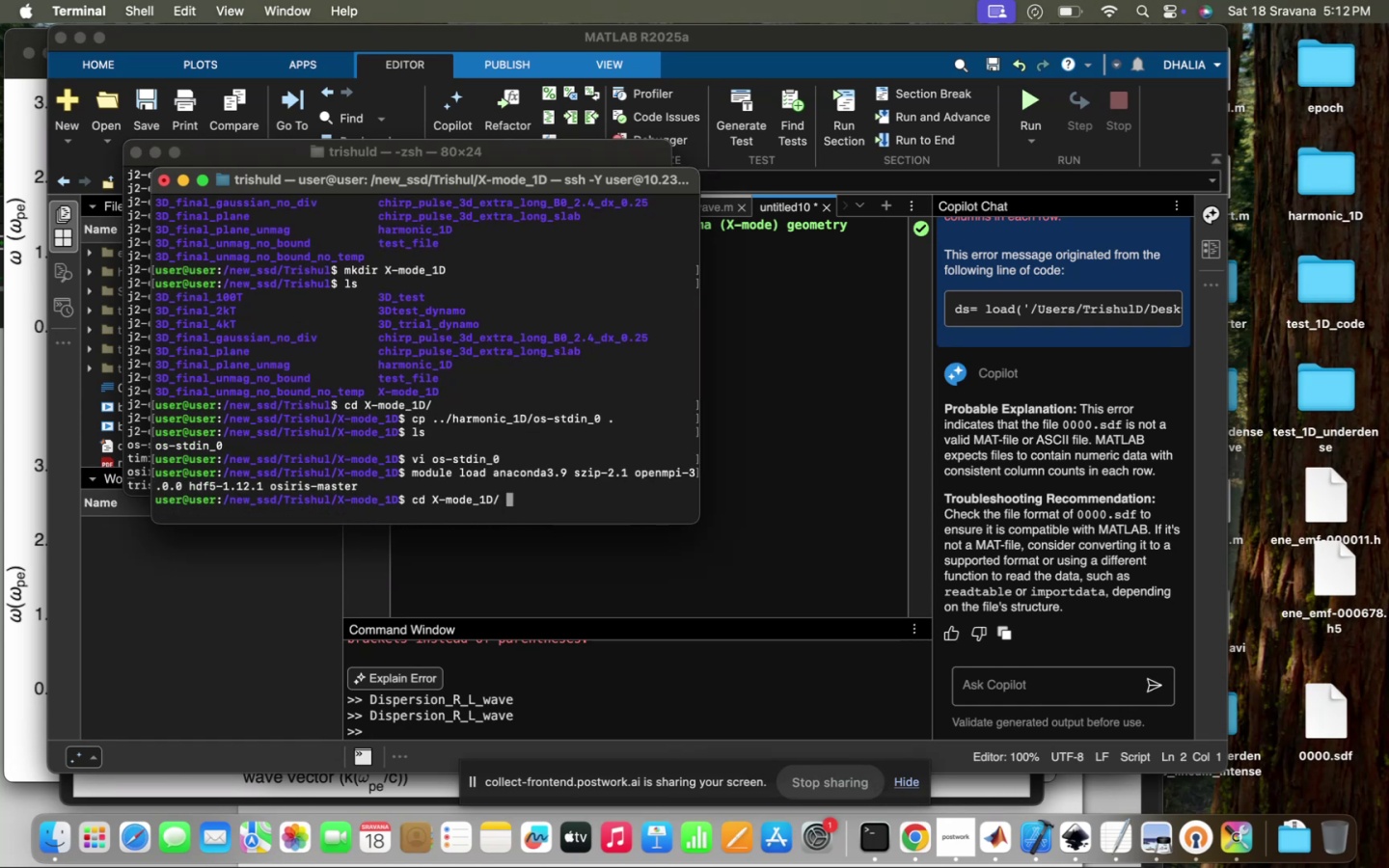 
key(ArrowUp)
 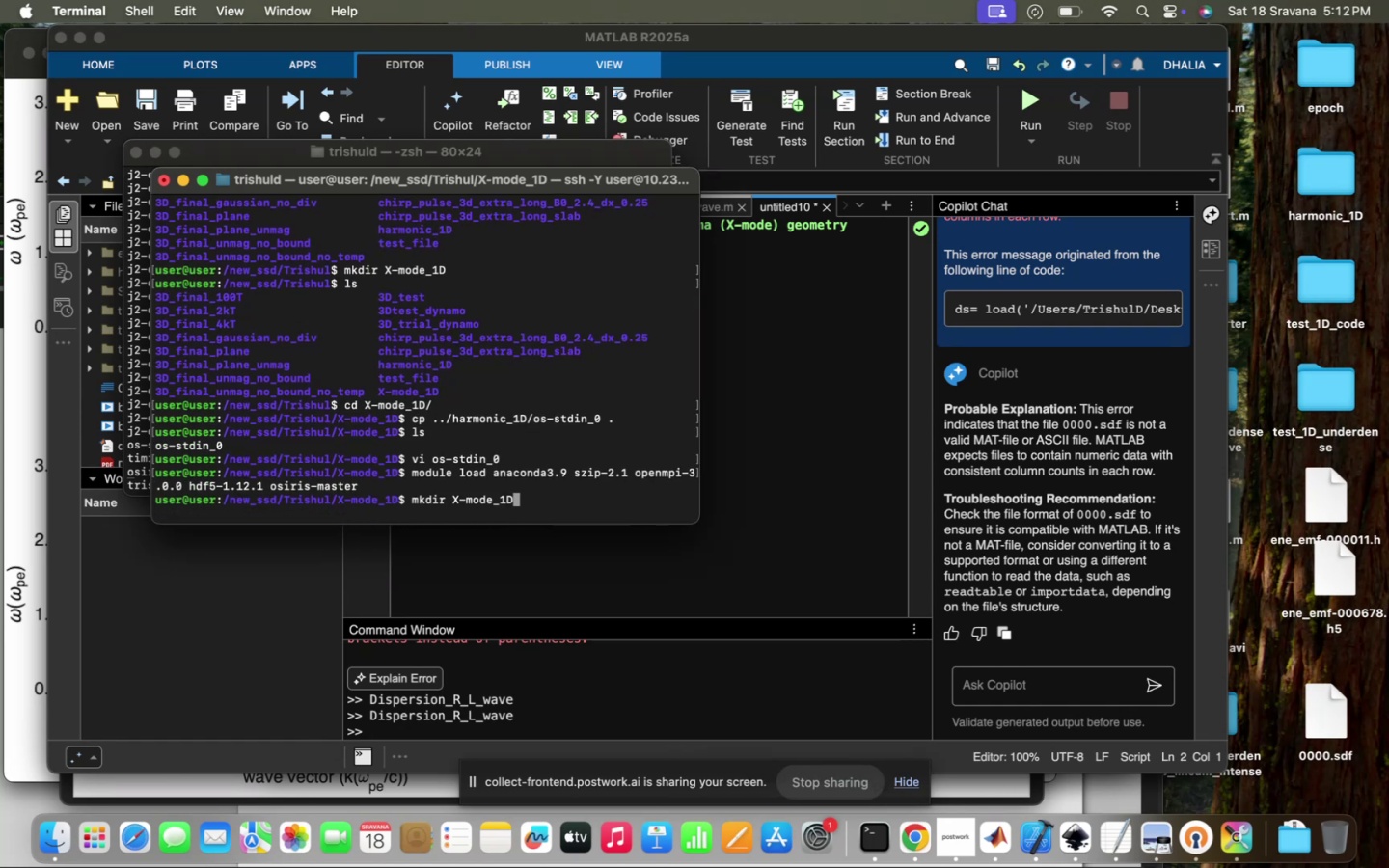 
key(ArrowUp)
 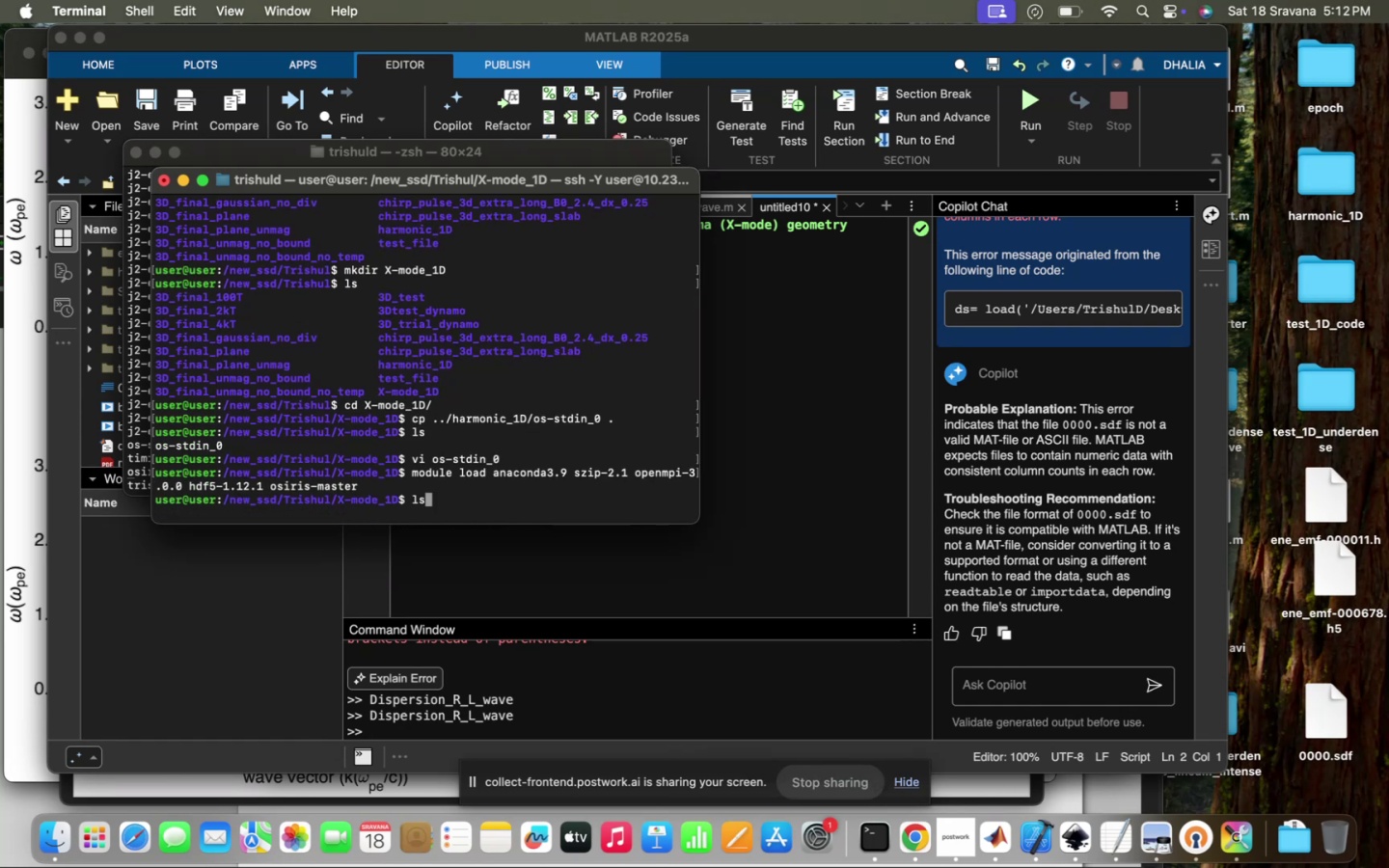 
hold_key(key=ArrowUp, duration=0.81)
 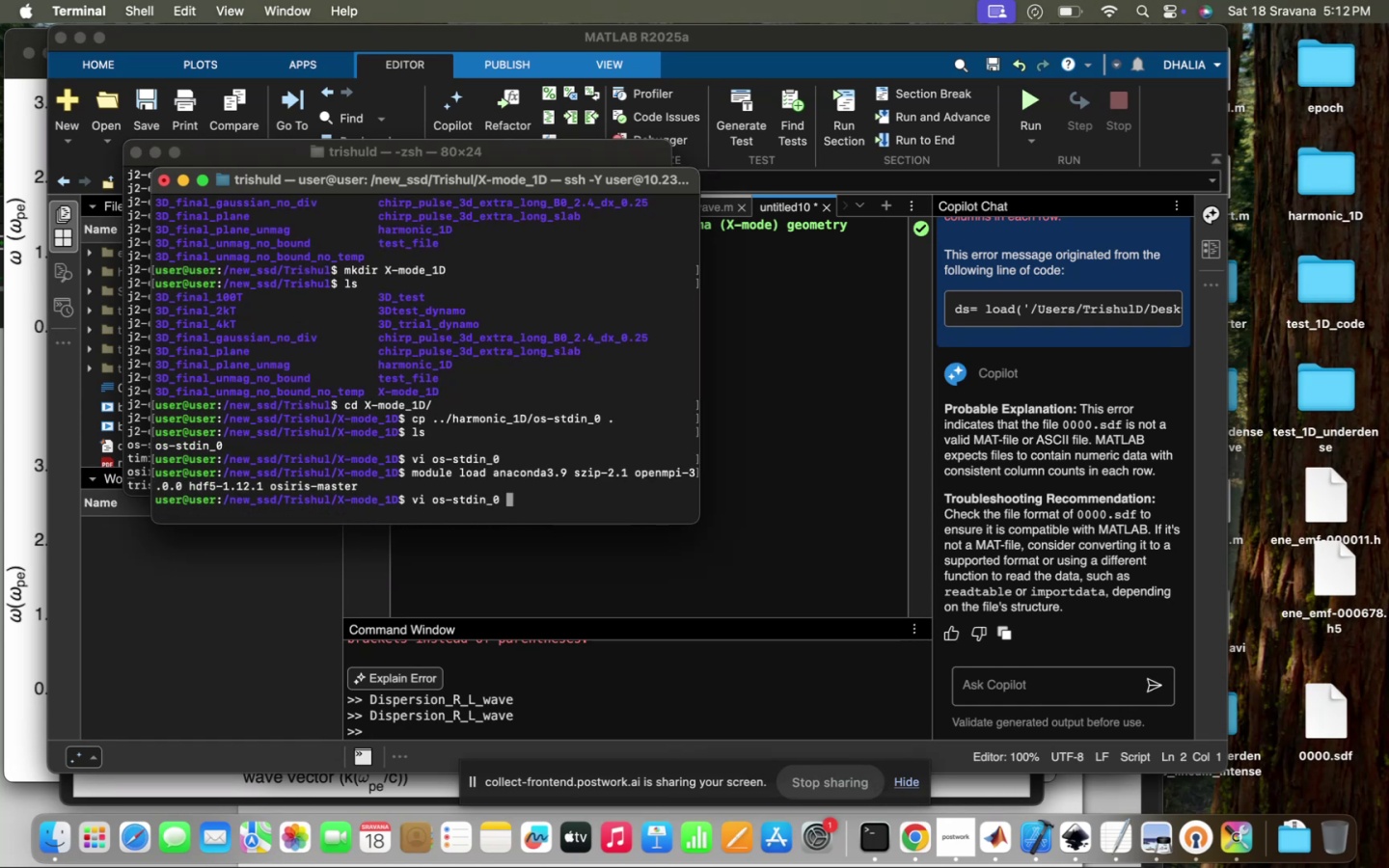 
key(ArrowUp)
 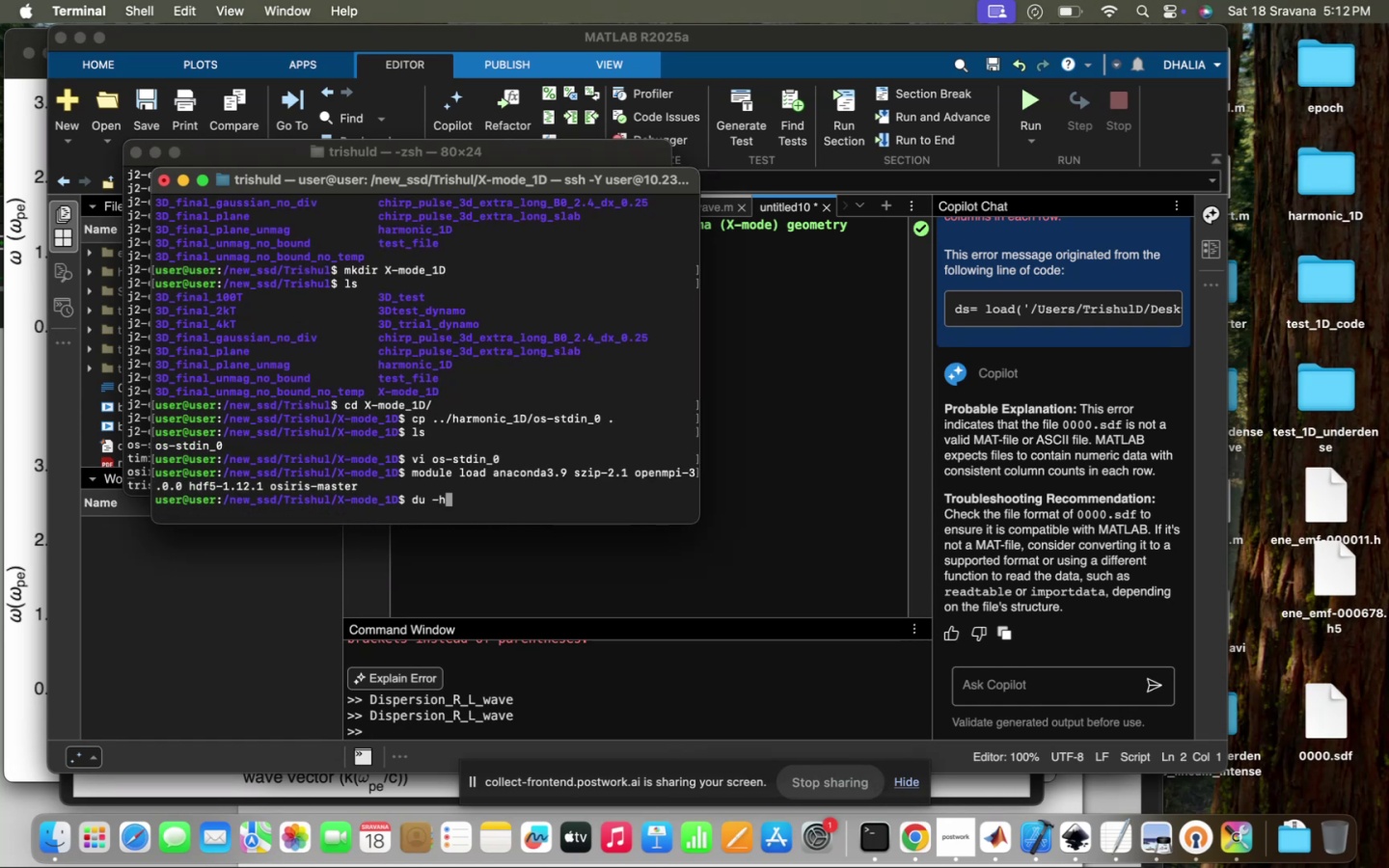 
key(ArrowDown)
 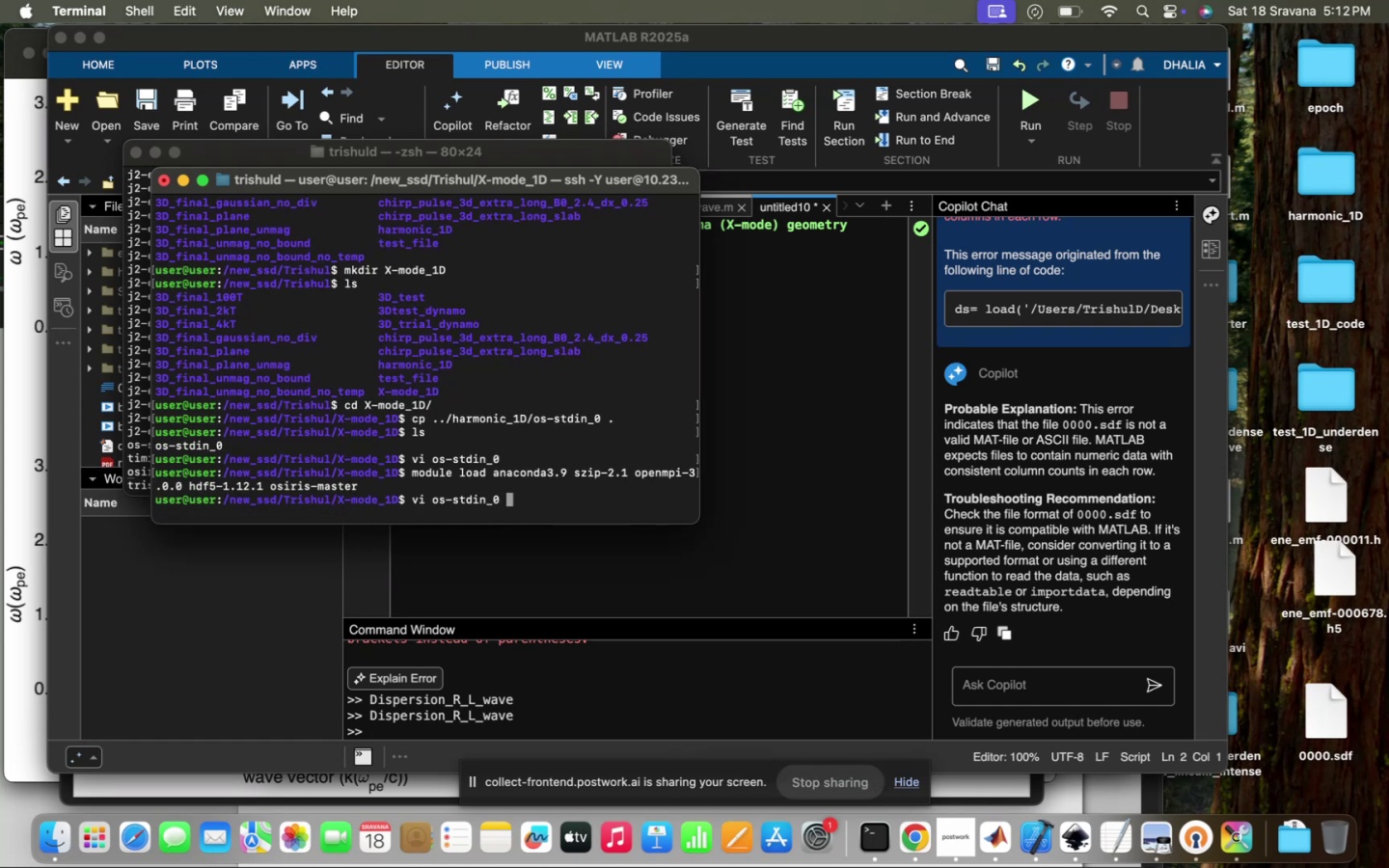 
key(ArrowDown)
 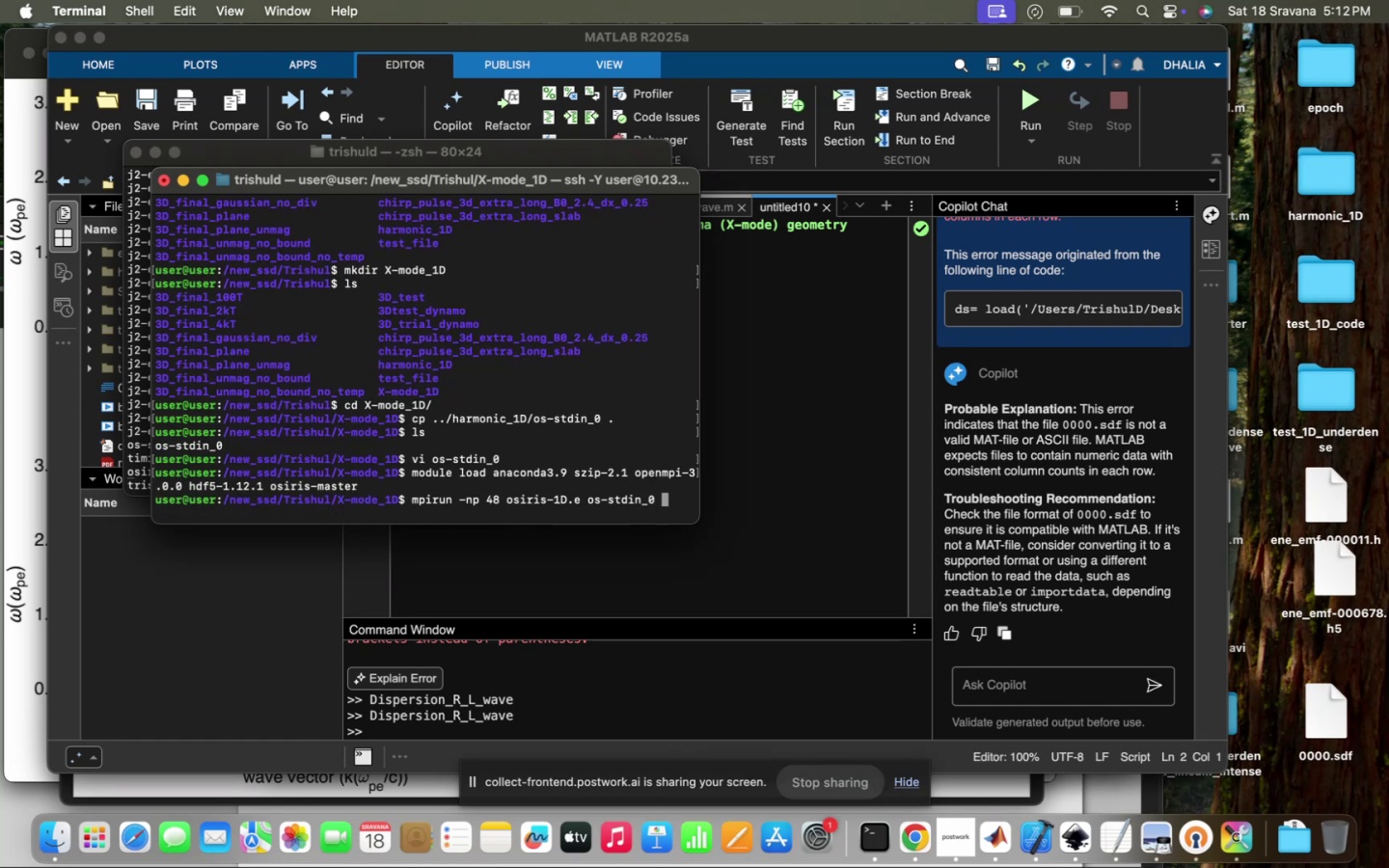 
key(ArrowDown)
 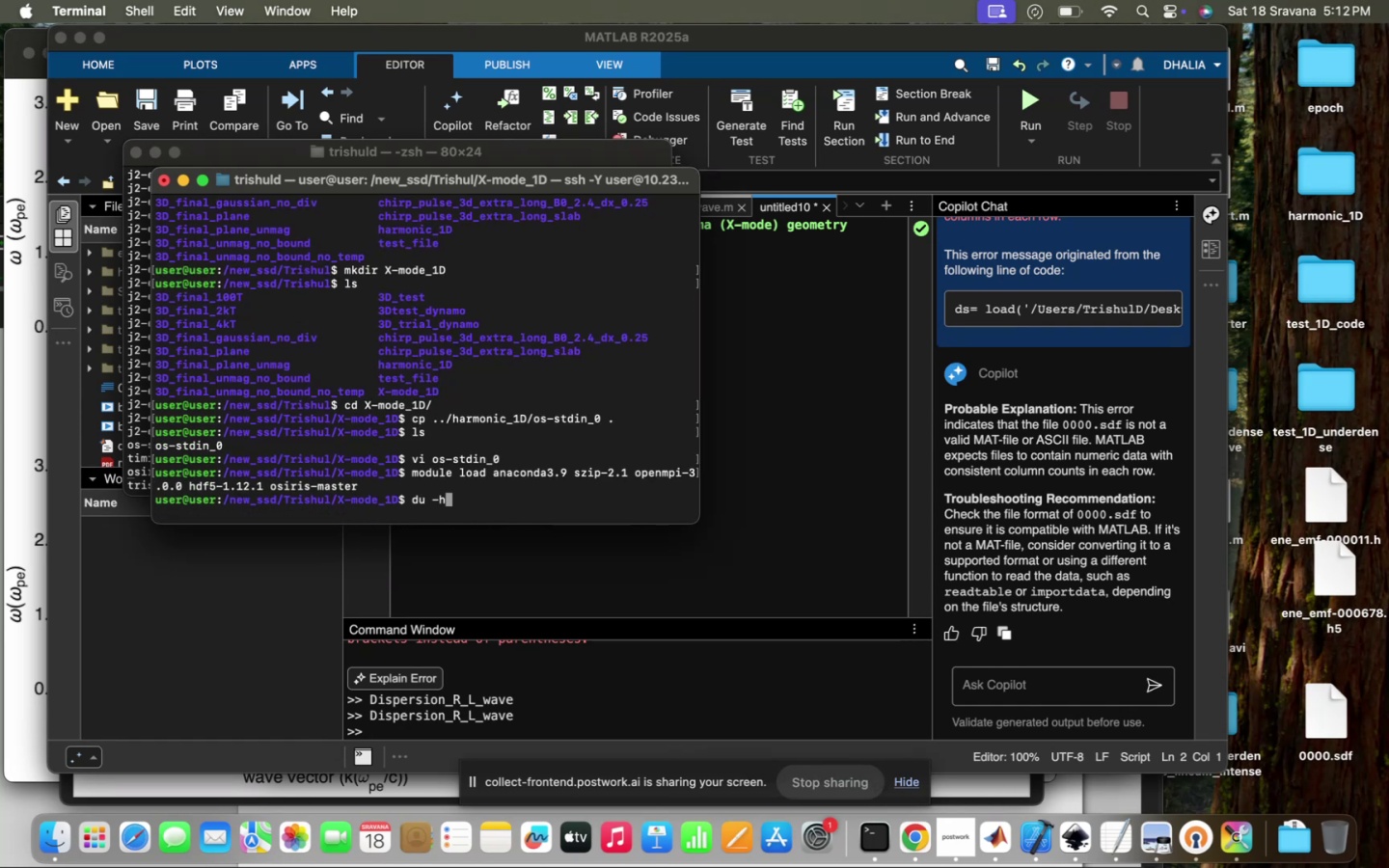 
key(ArrowUp)
 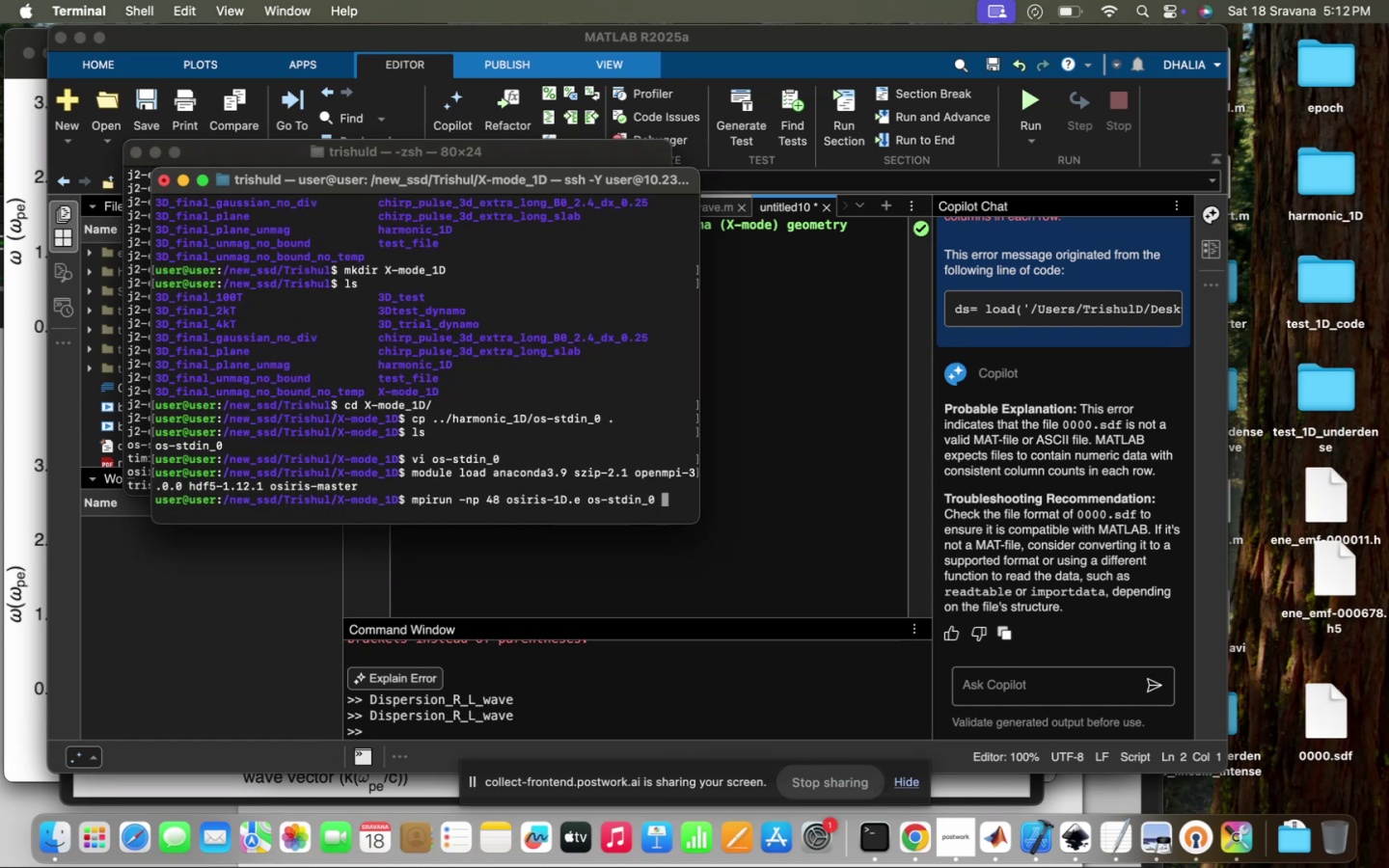 
key(Enter)
 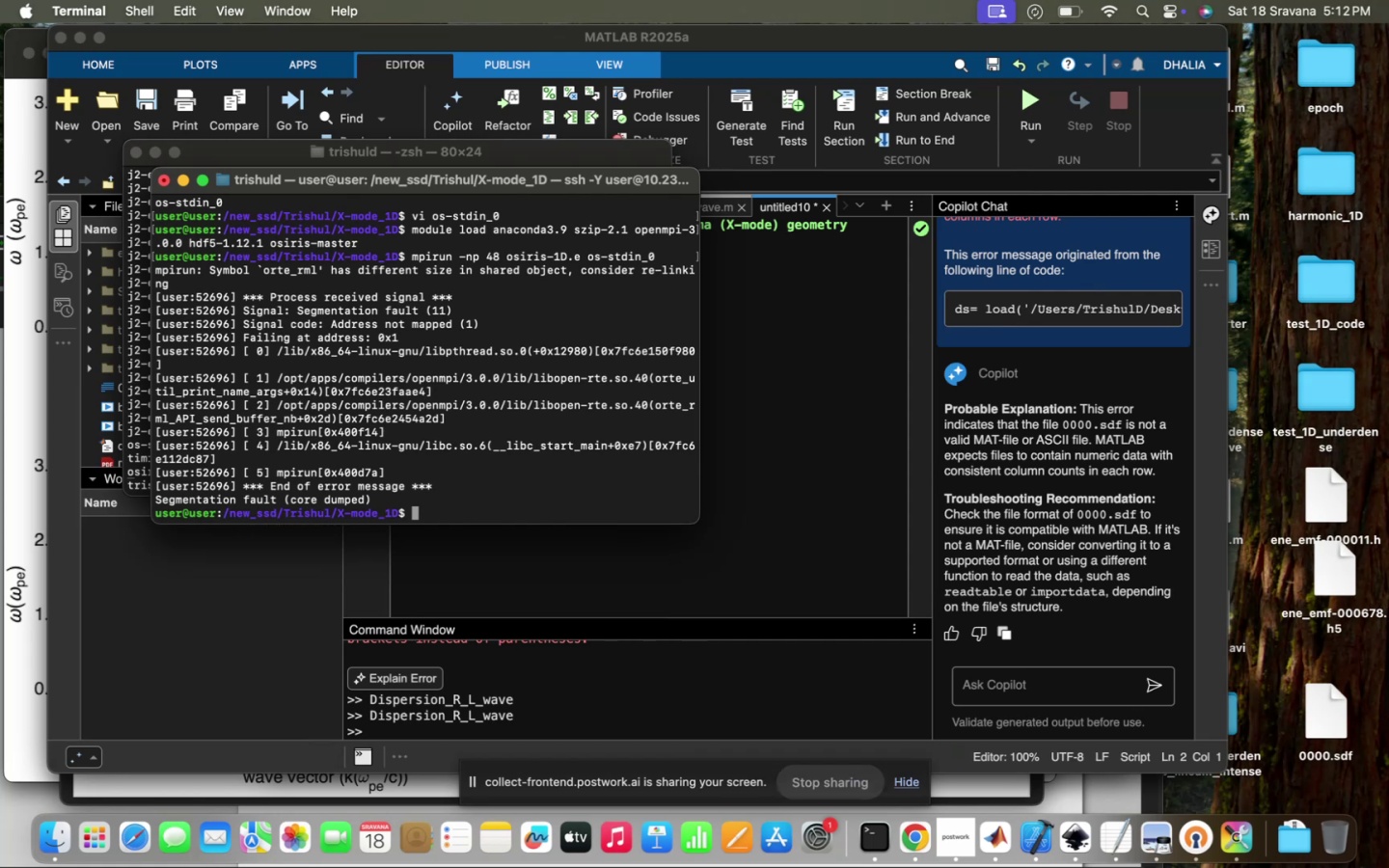 
wait(8.4)
 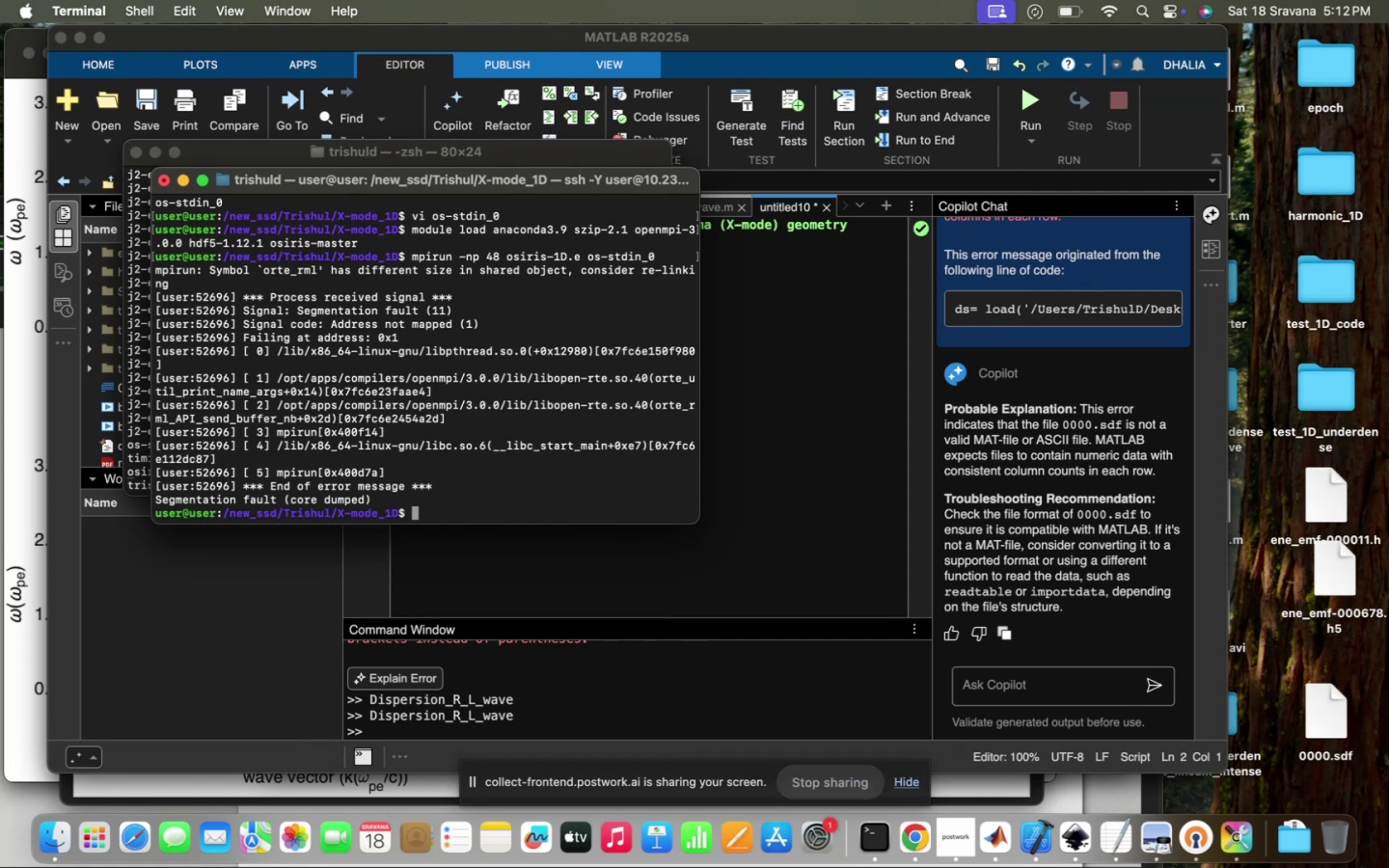 
type(vi os-)
key(Tab)
 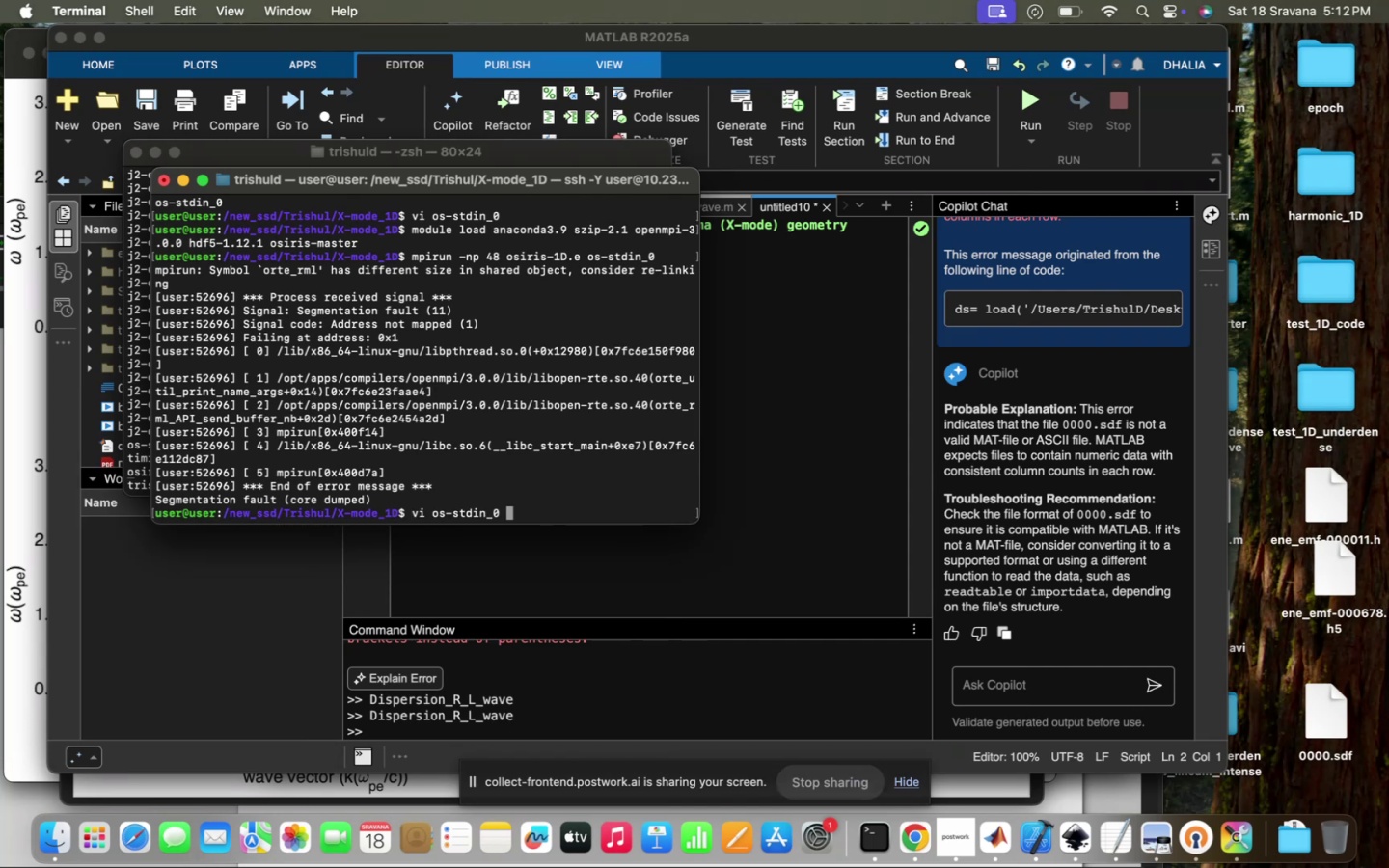 
hold_key(key=Enter, duration=0.88)
 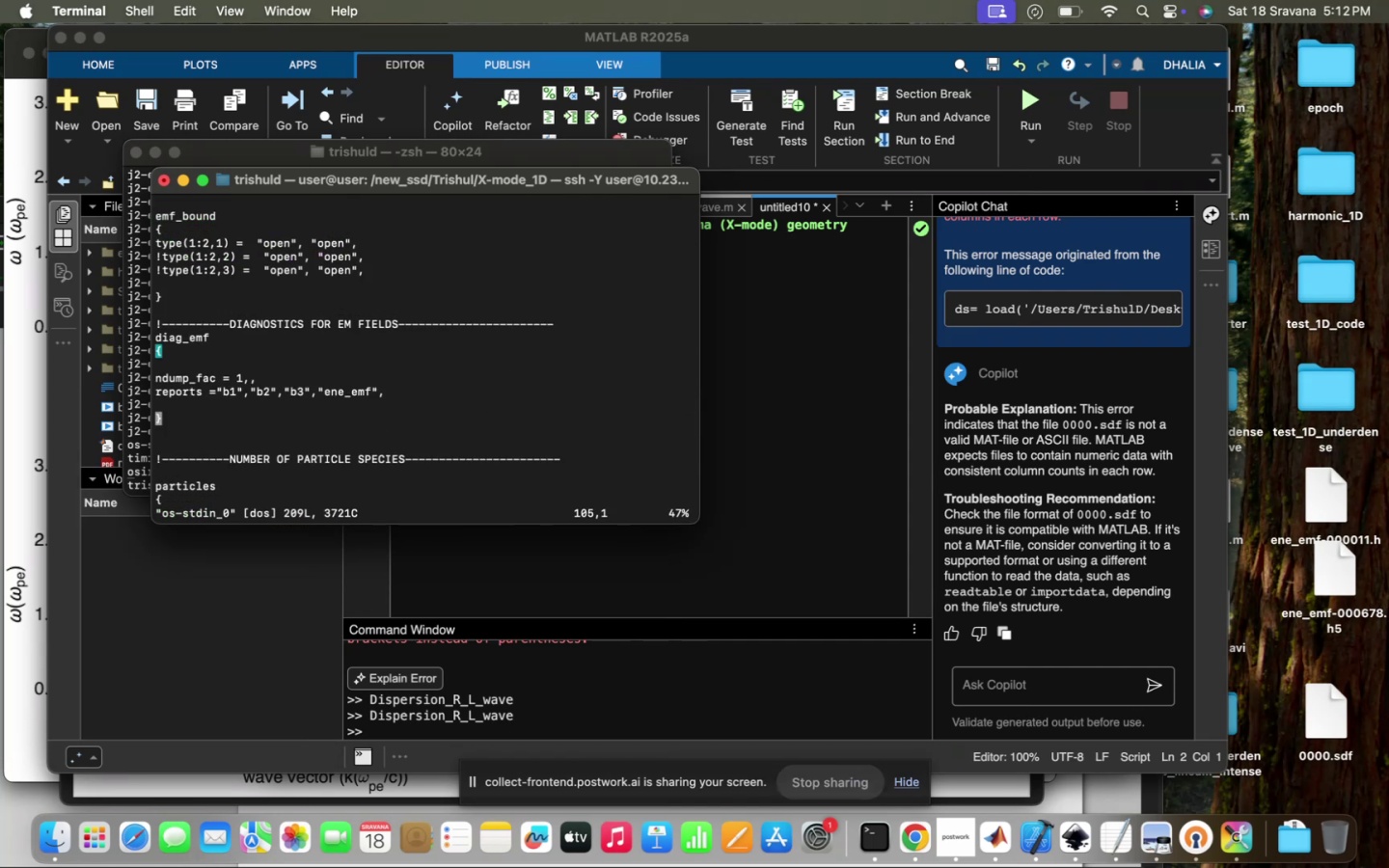 
key(Enter)
 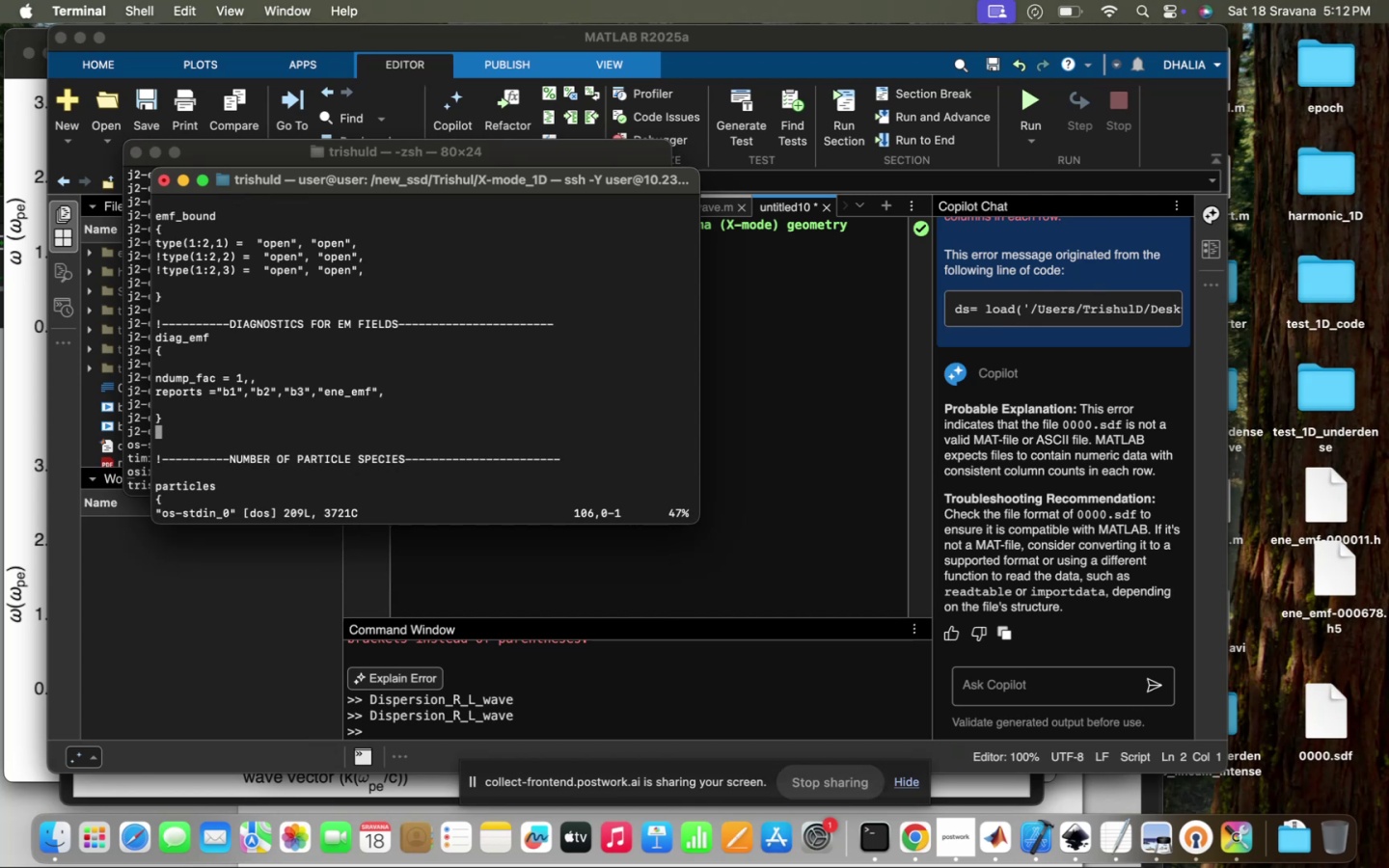 
scroll: coordinate [291, 348], scroll_direction: up, amount: 21.0
 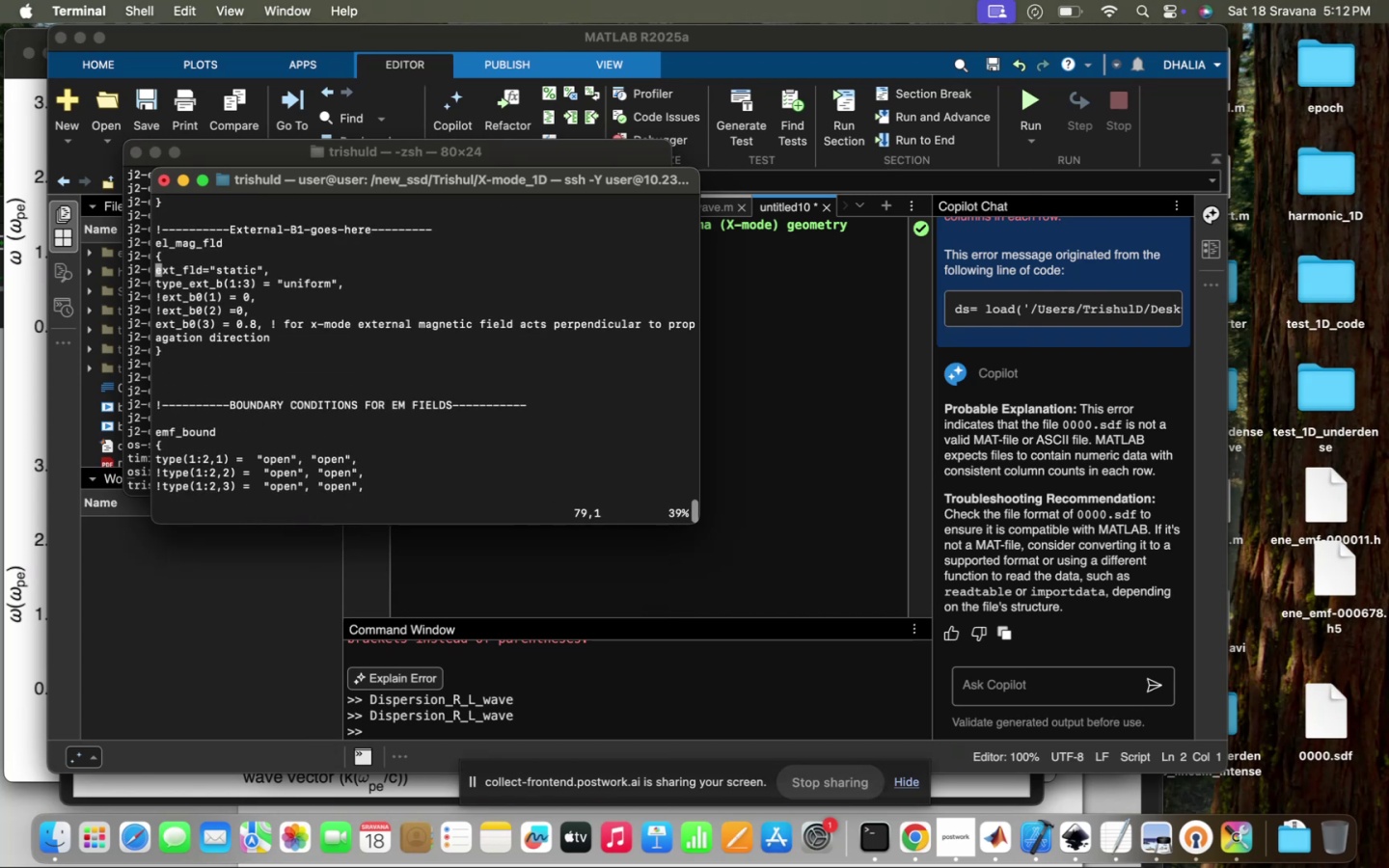 
scroll: coordinate [291, 348], scroll_direction: down, amount: 1.0
 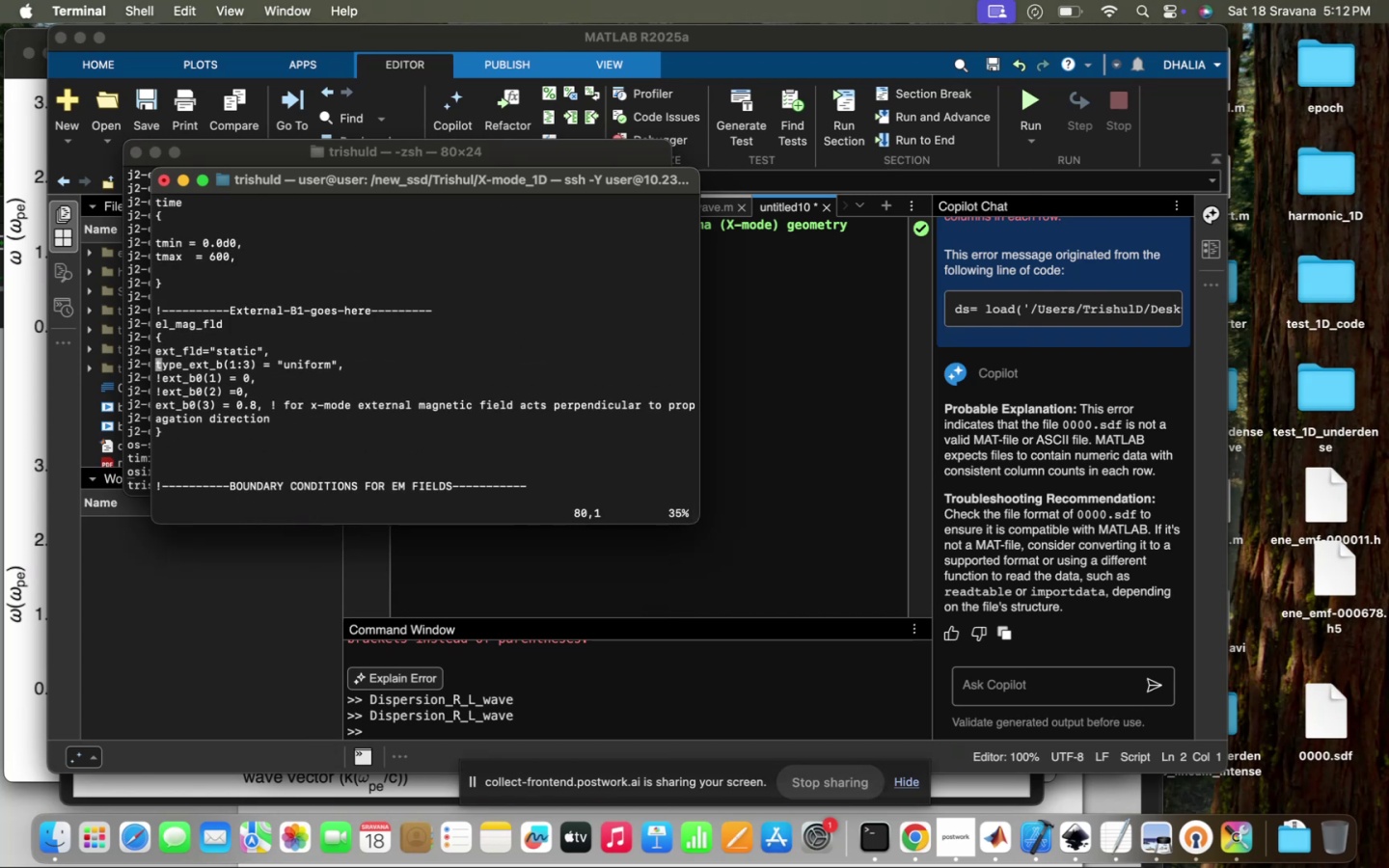 
key(ArrowRight)
 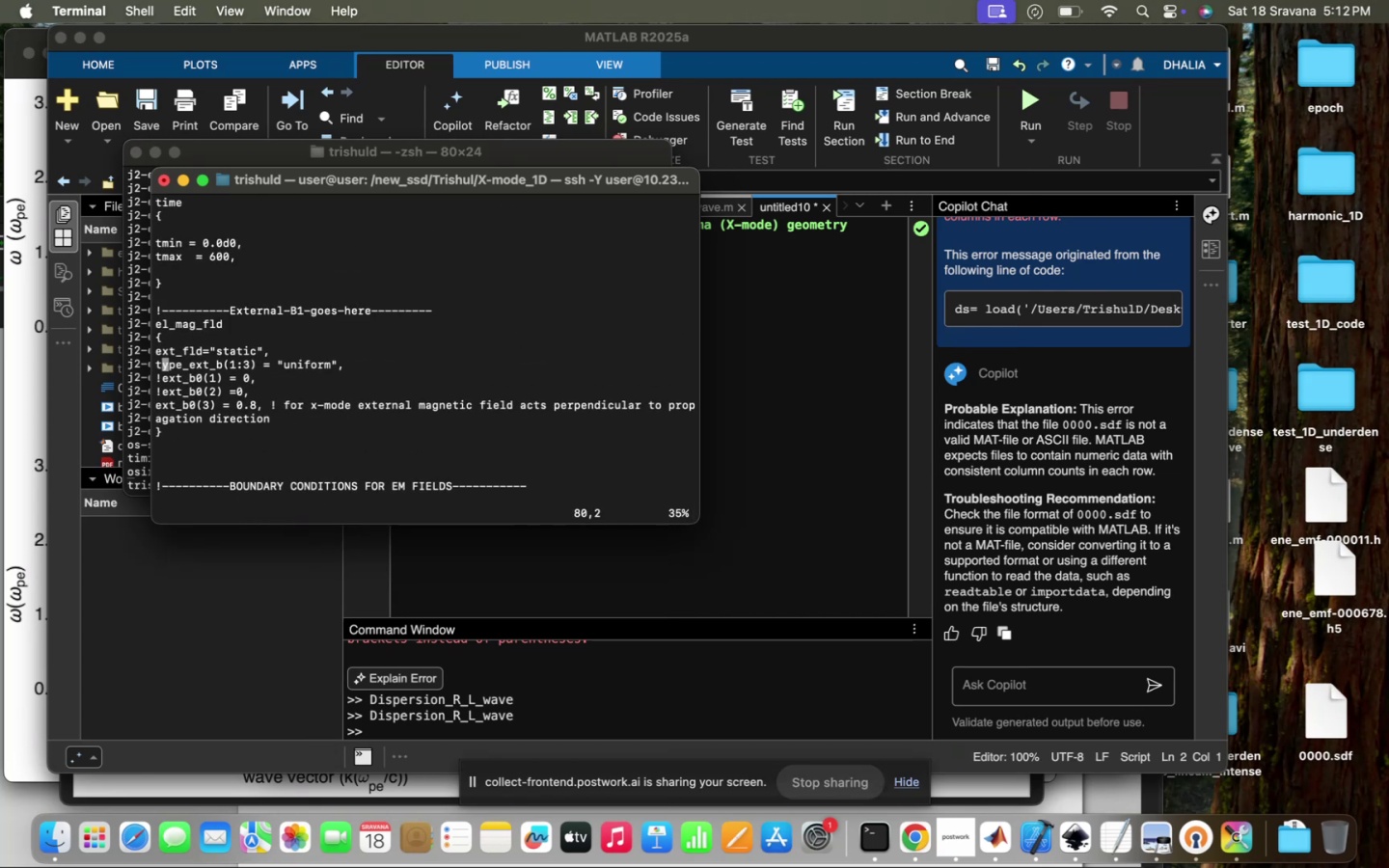 
hold_key(key=ArrowRight, duration=1.51)
 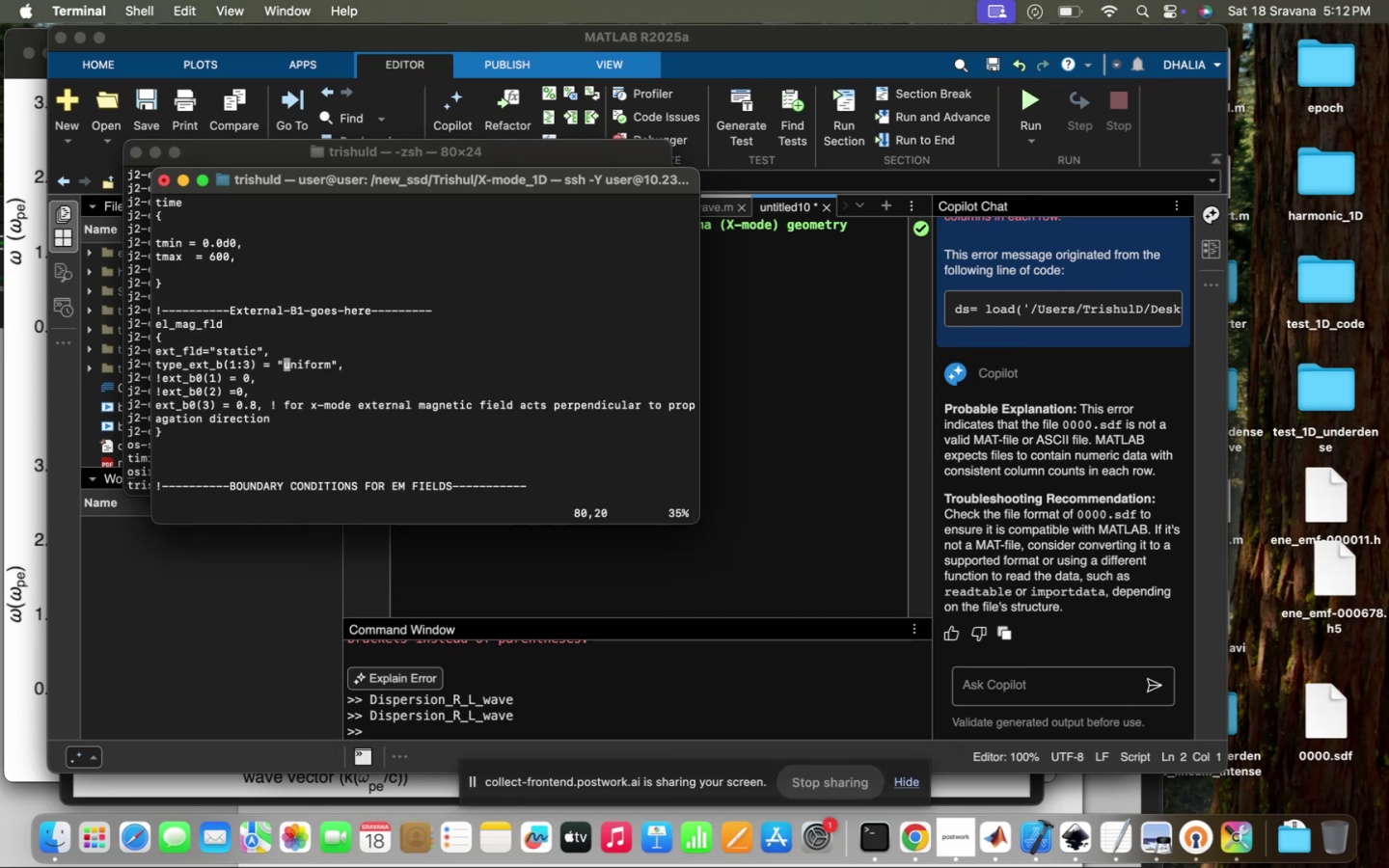 
hold_key(key=ArrowRight, duration=1.43)
 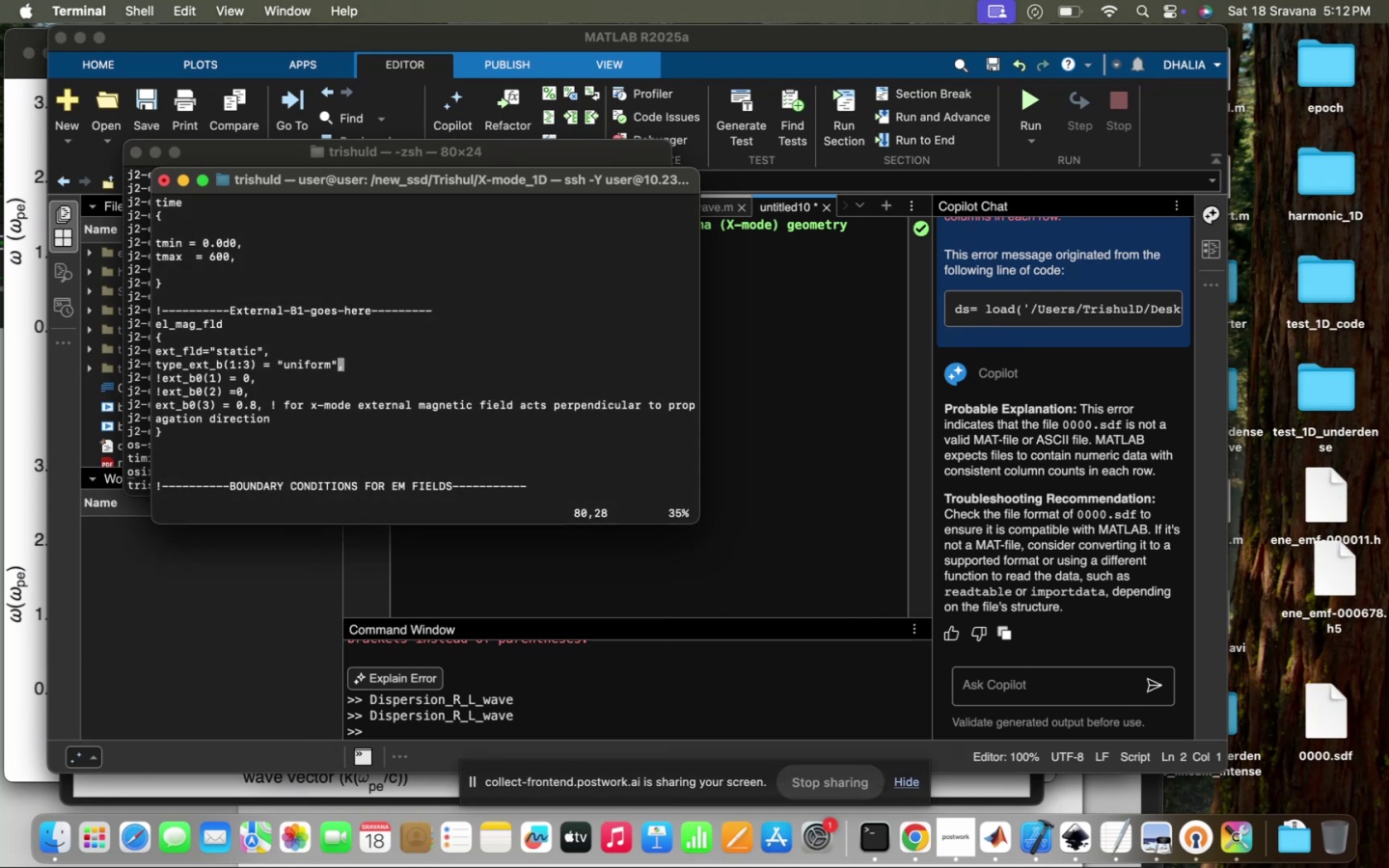 
key(I)
 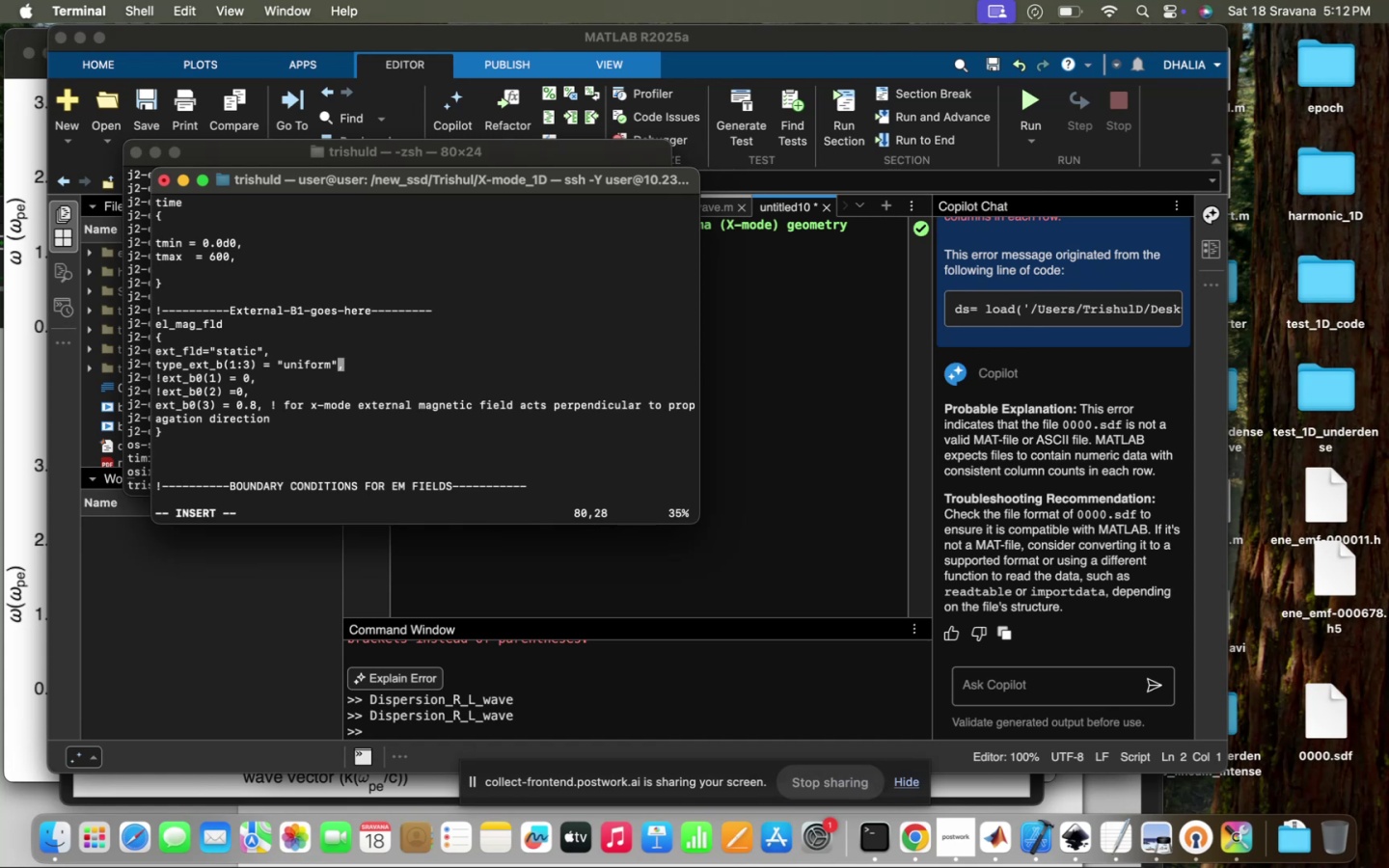 
key(ArrowRight)
 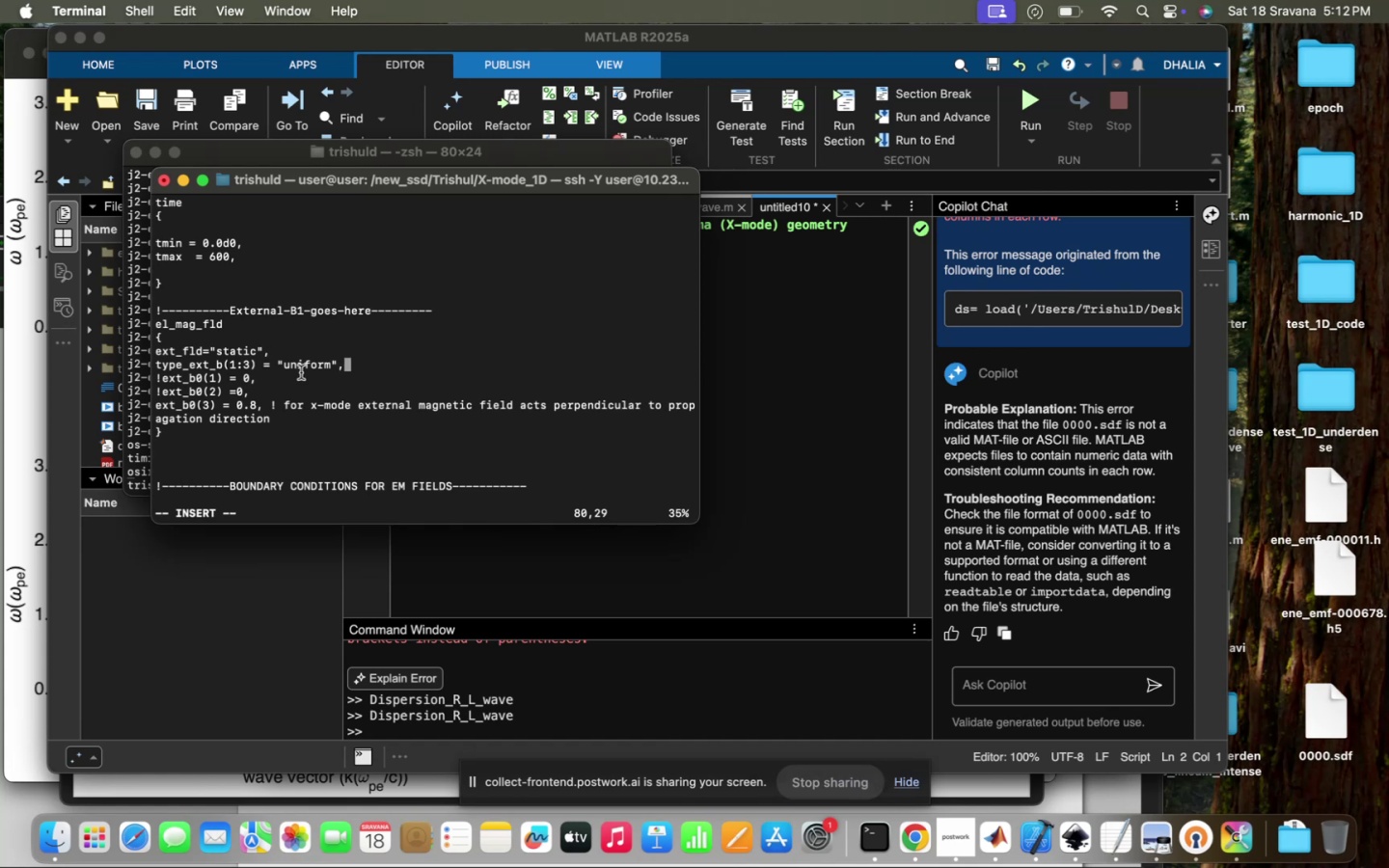 
left_click_drag(start_coordinate=[274, 366], to_coordinate=[350, 366])
 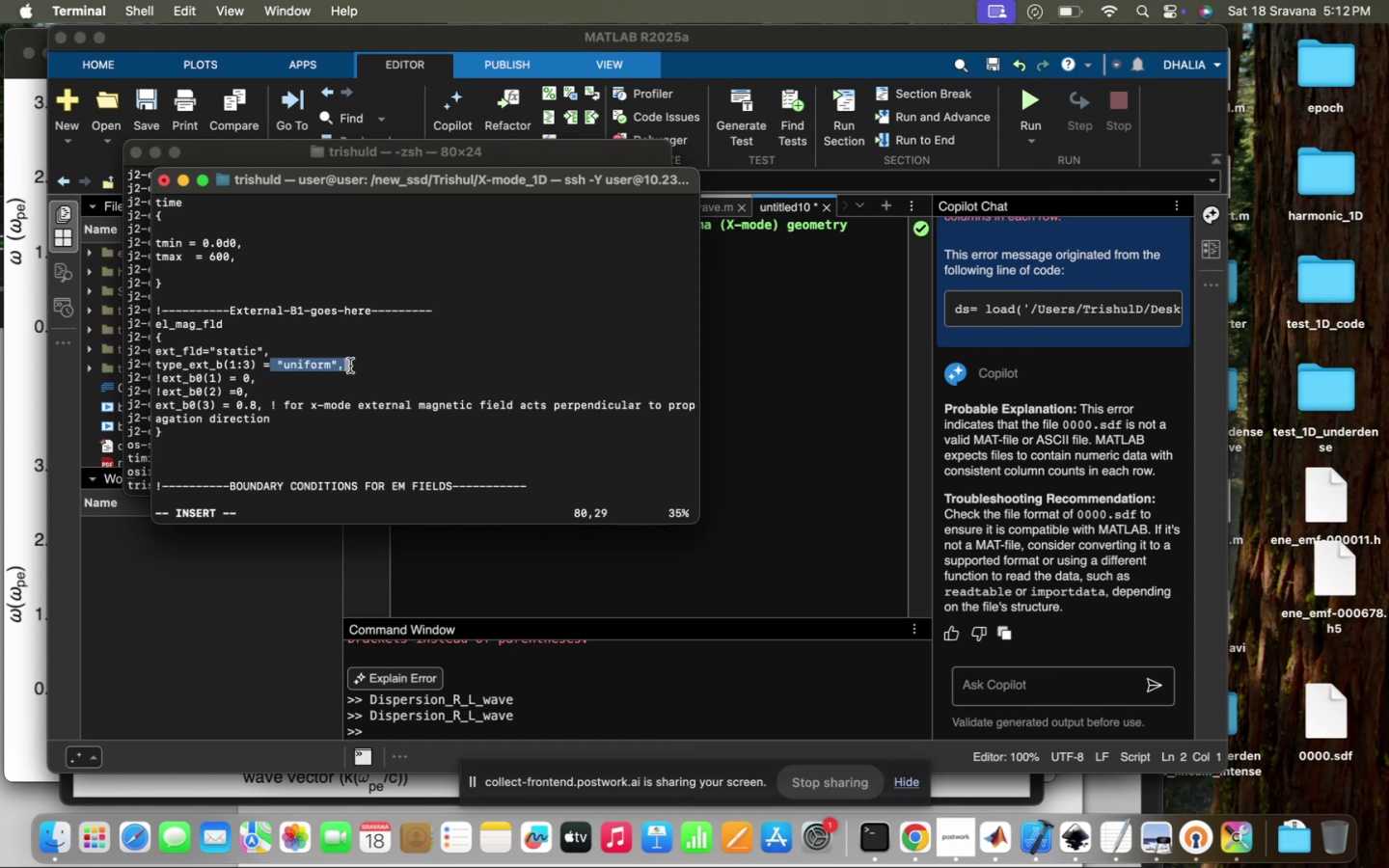 
key(Meta+C)
 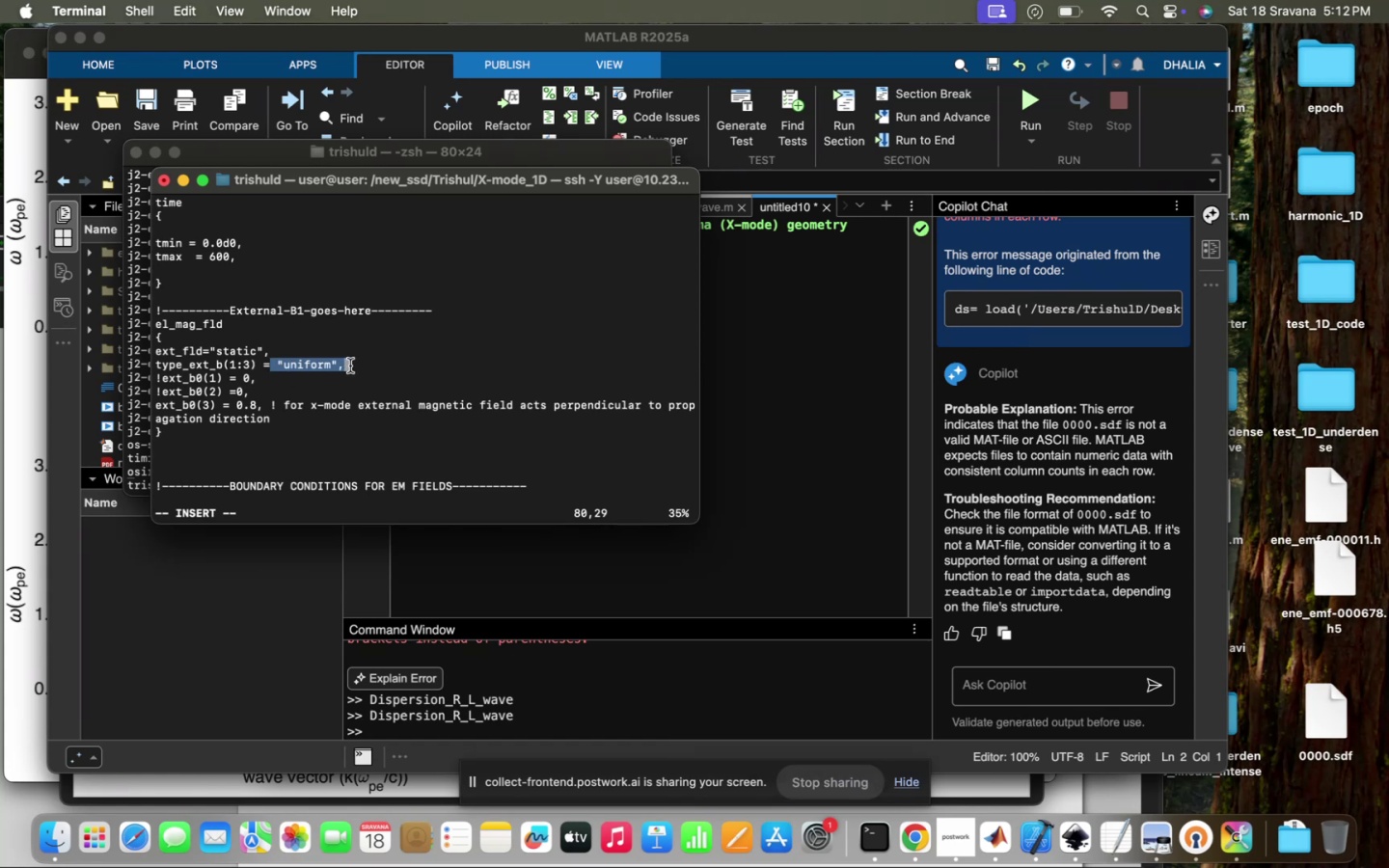 
key(Meta+V)
 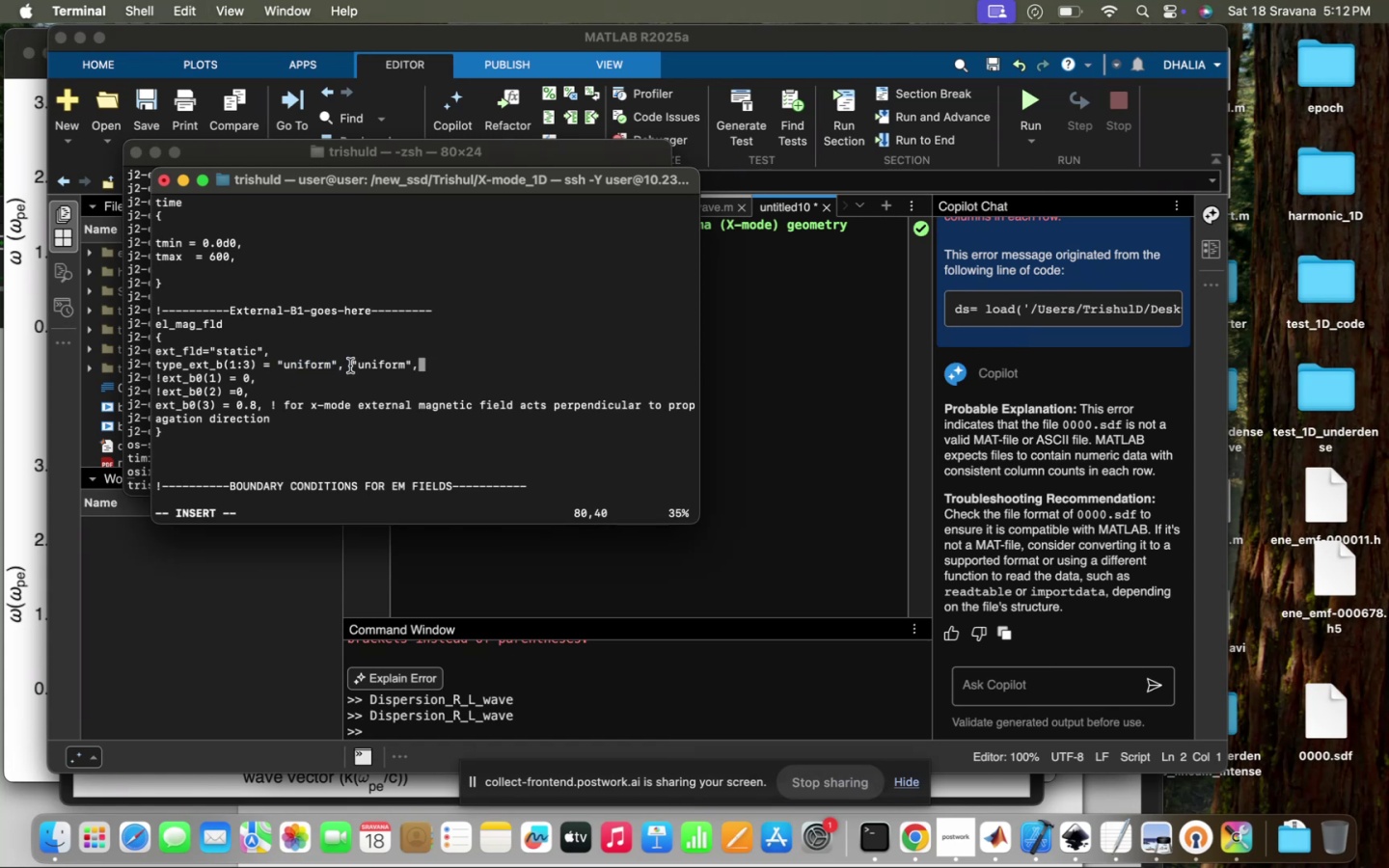 
key(Meta+V)
 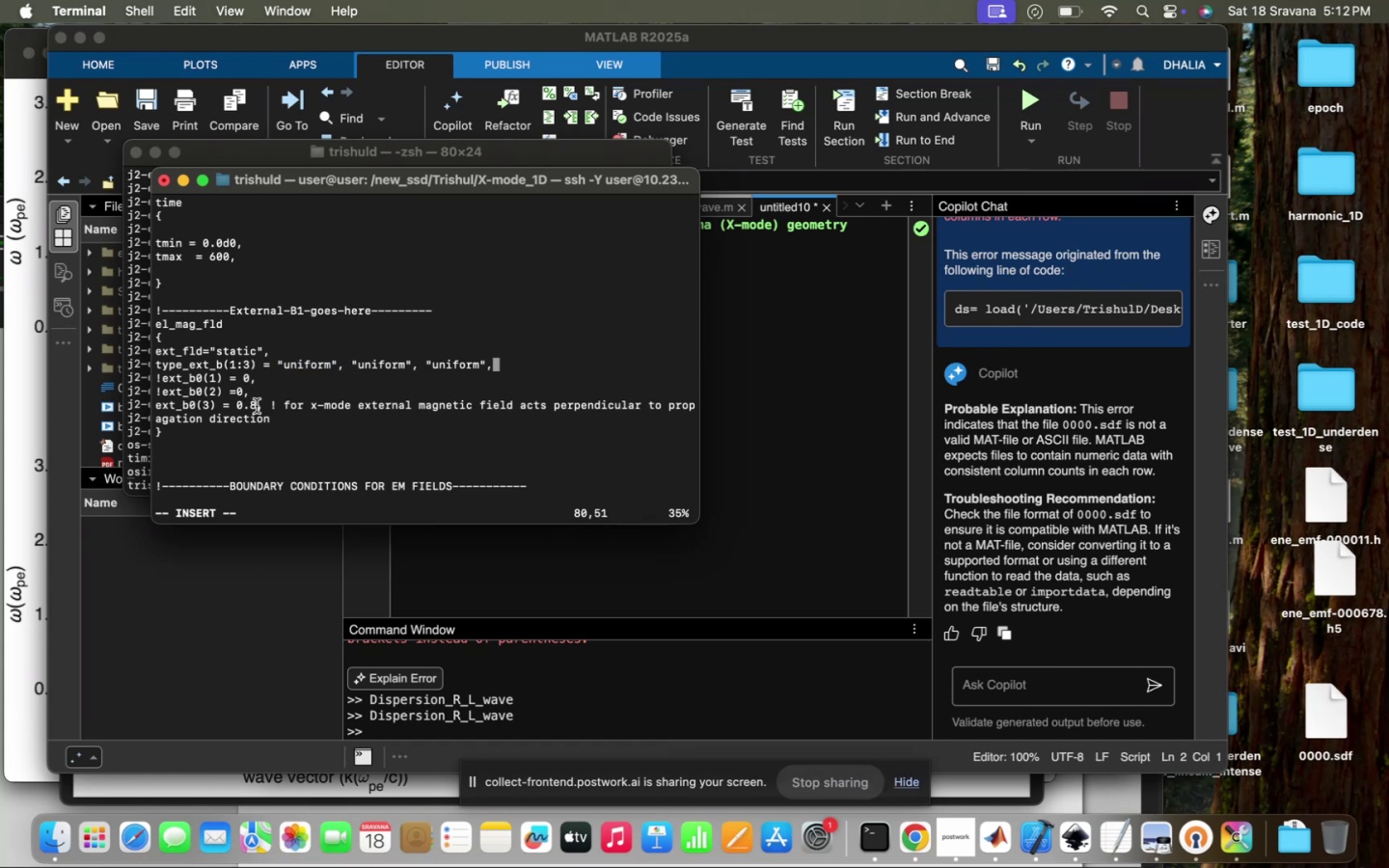 
key(ArrowDown)
 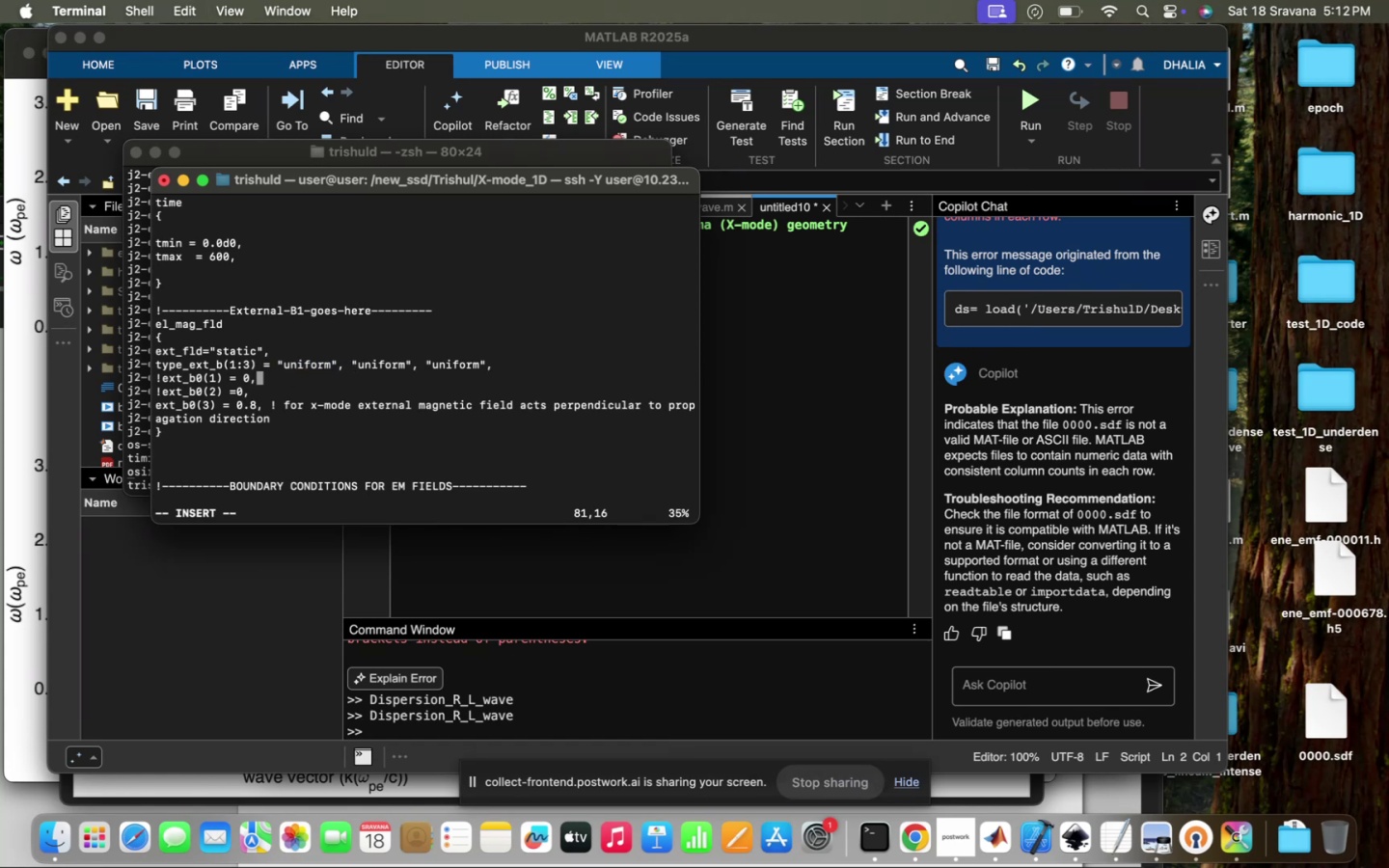 
hold_key(key=ArrowLeft, duration=1.48)
 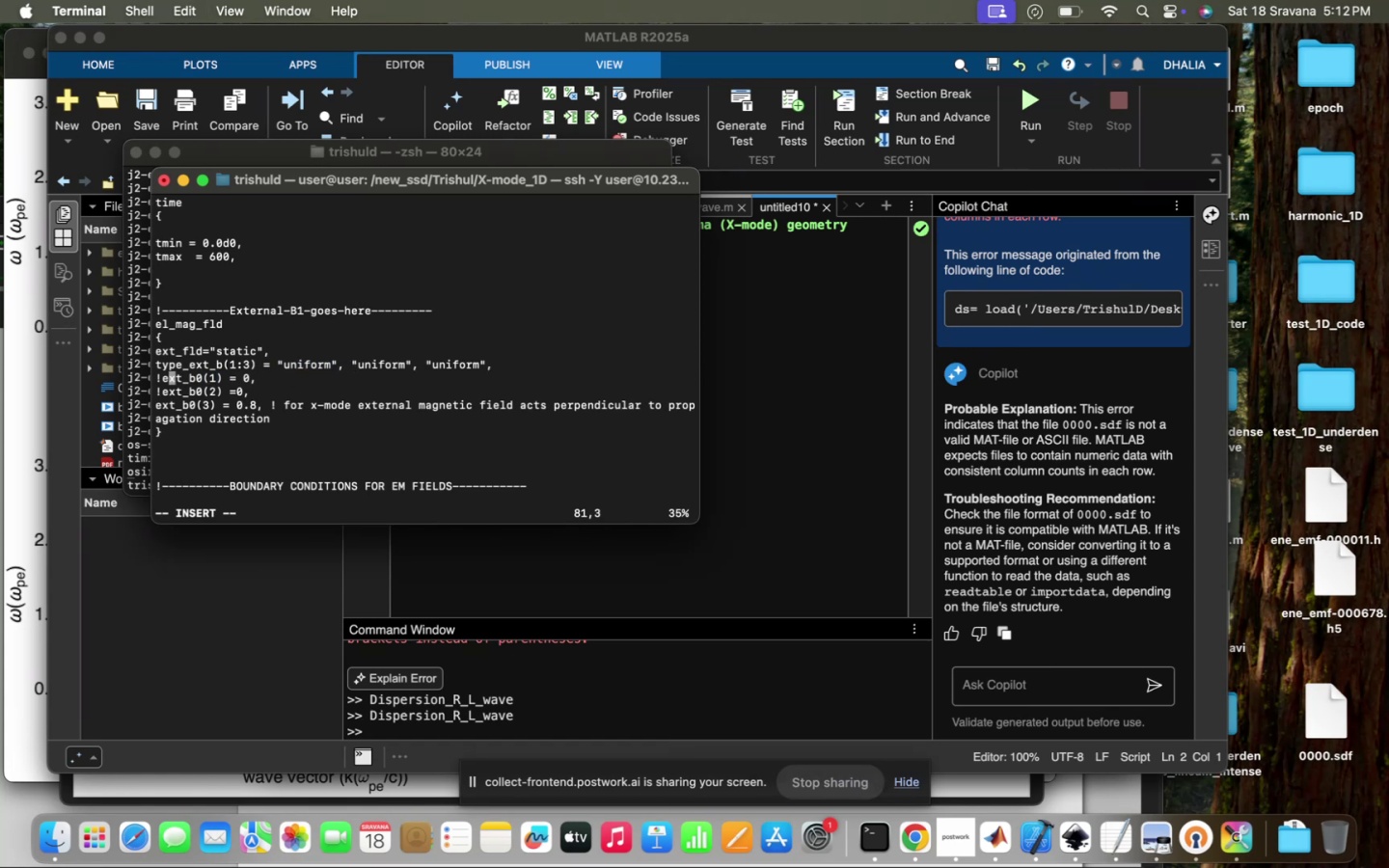 
key(ArrowLeft)
 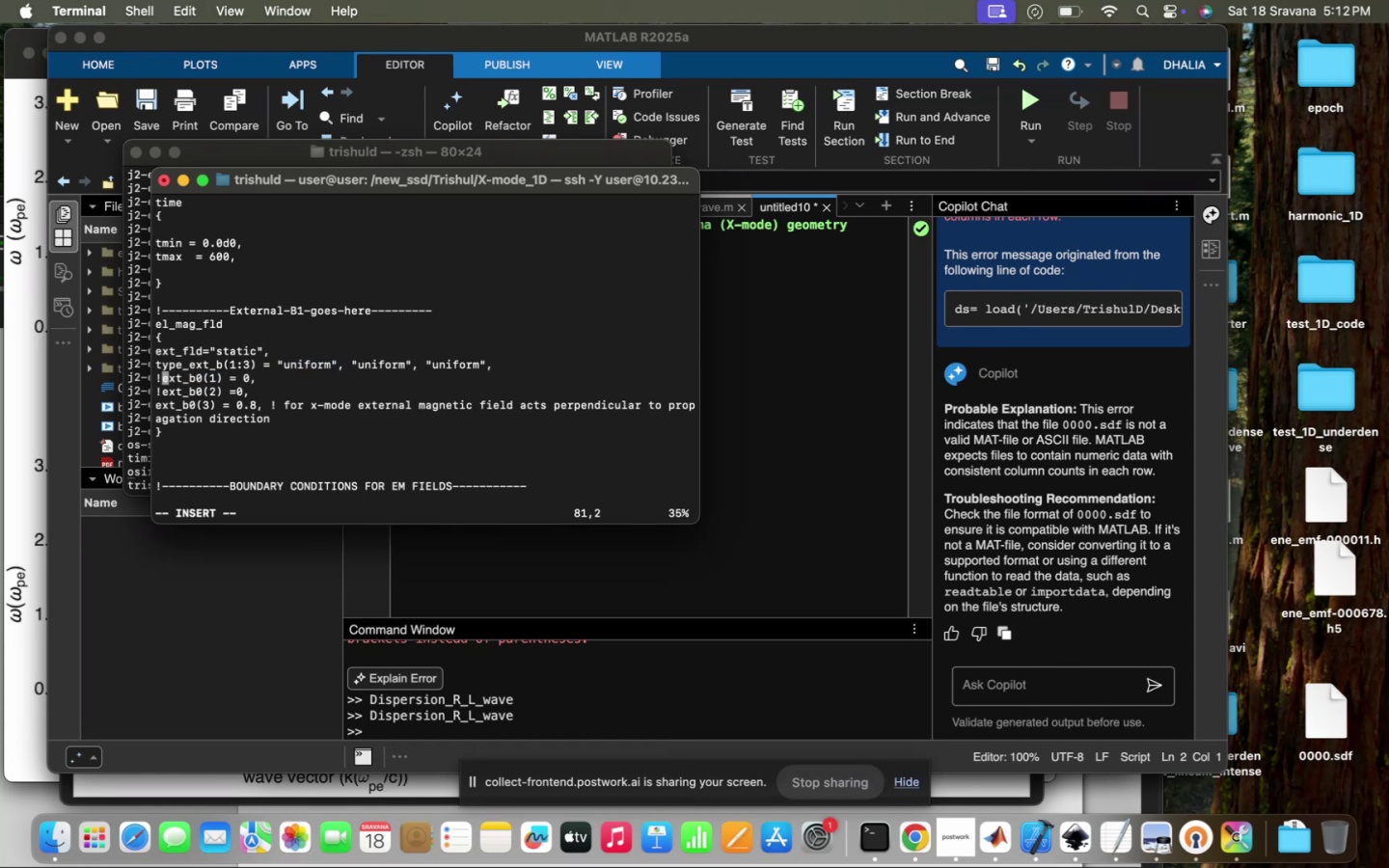 
key(Backspace)
 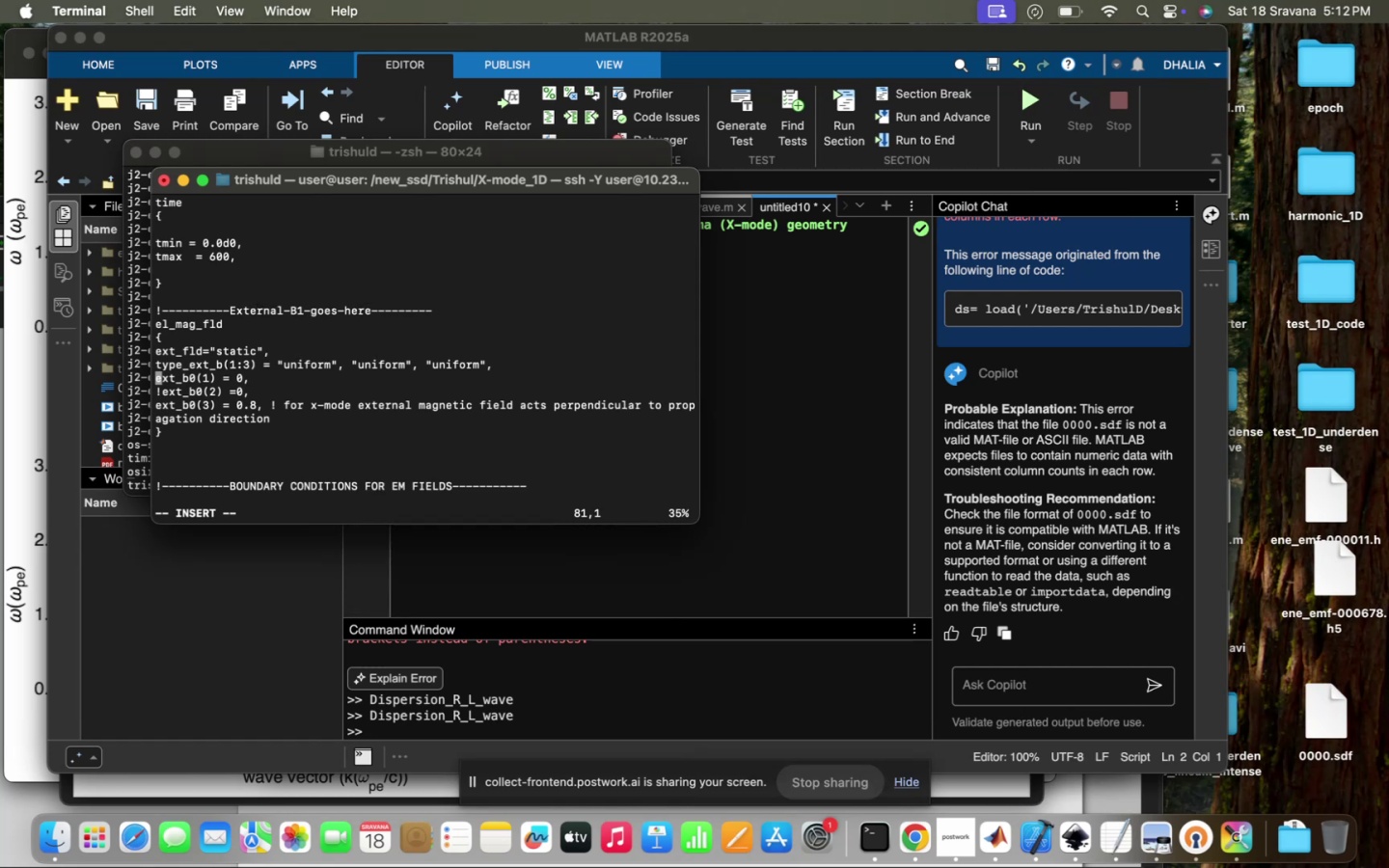 
key(ArrowDown)
 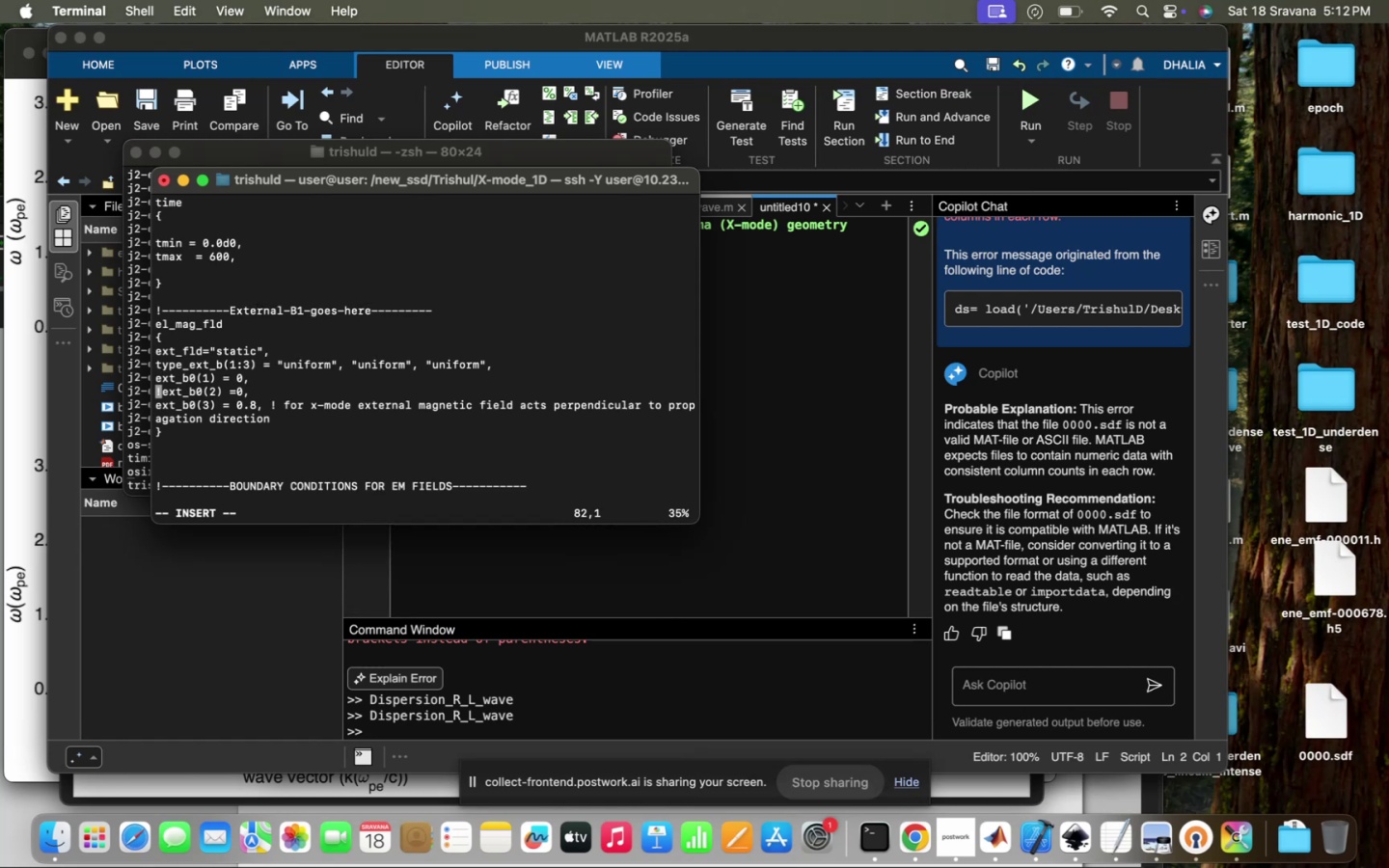 
key(ArrowRight)
 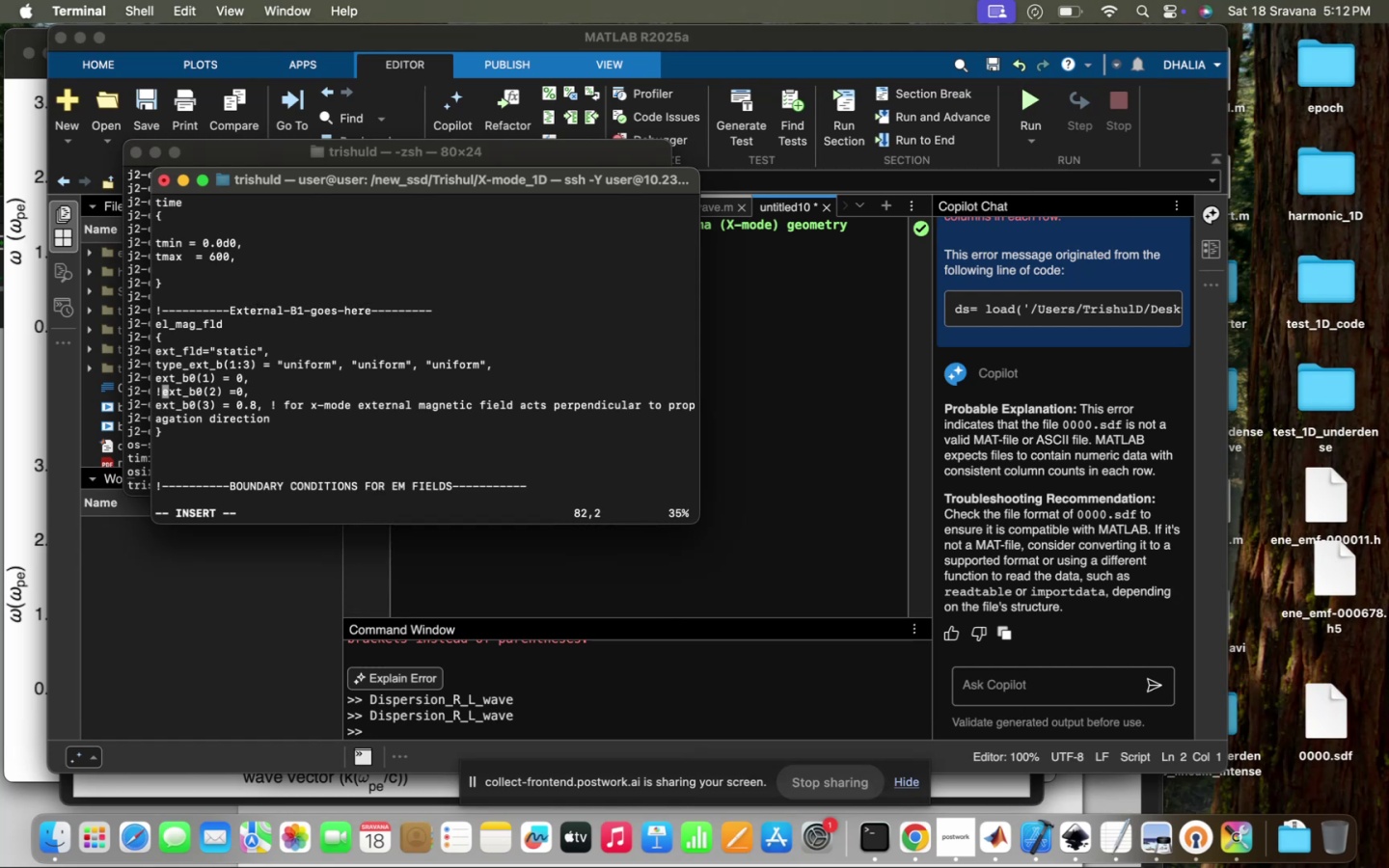 
key(Backspace)
key(Escape)
type(:wq!)
 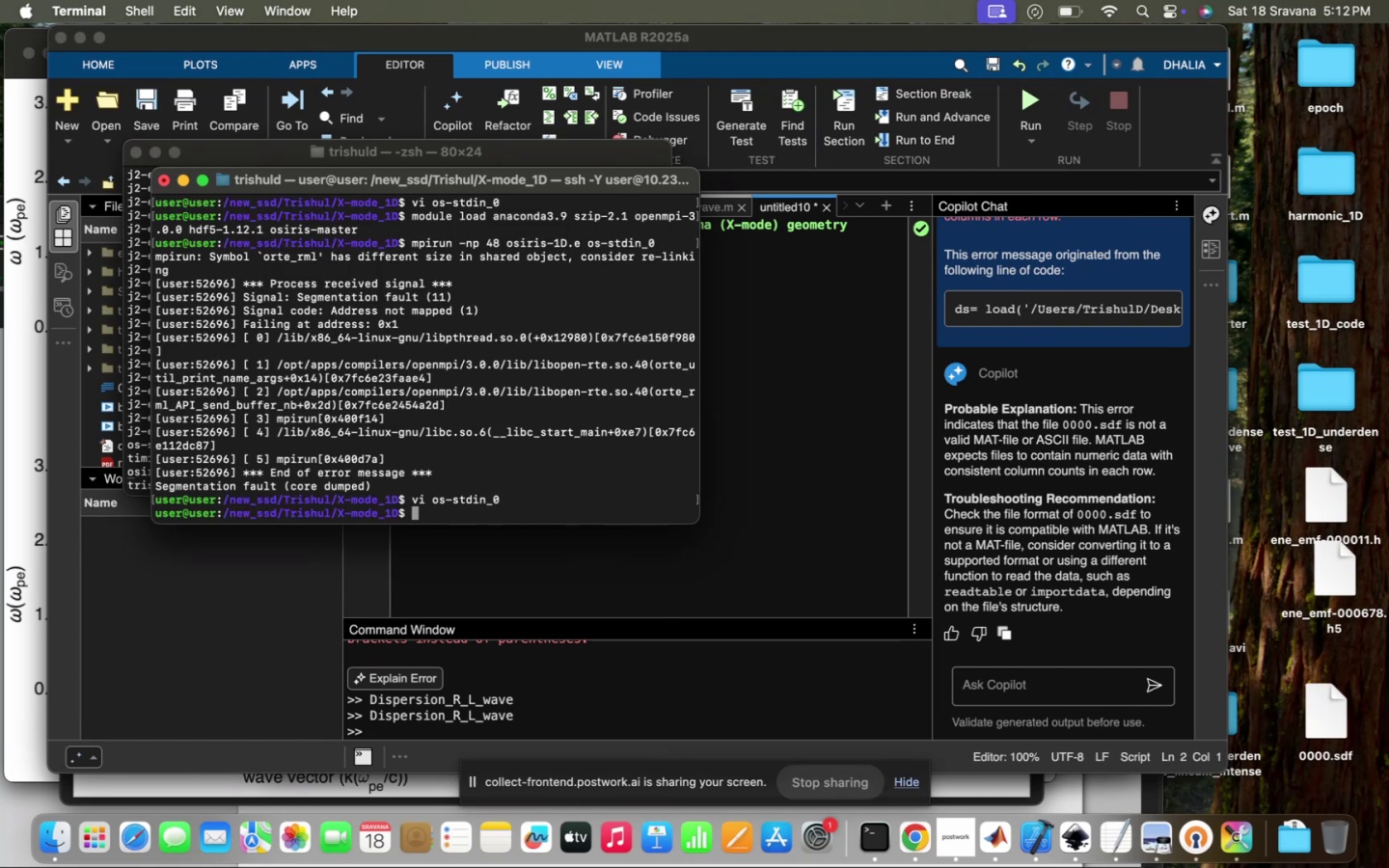 
 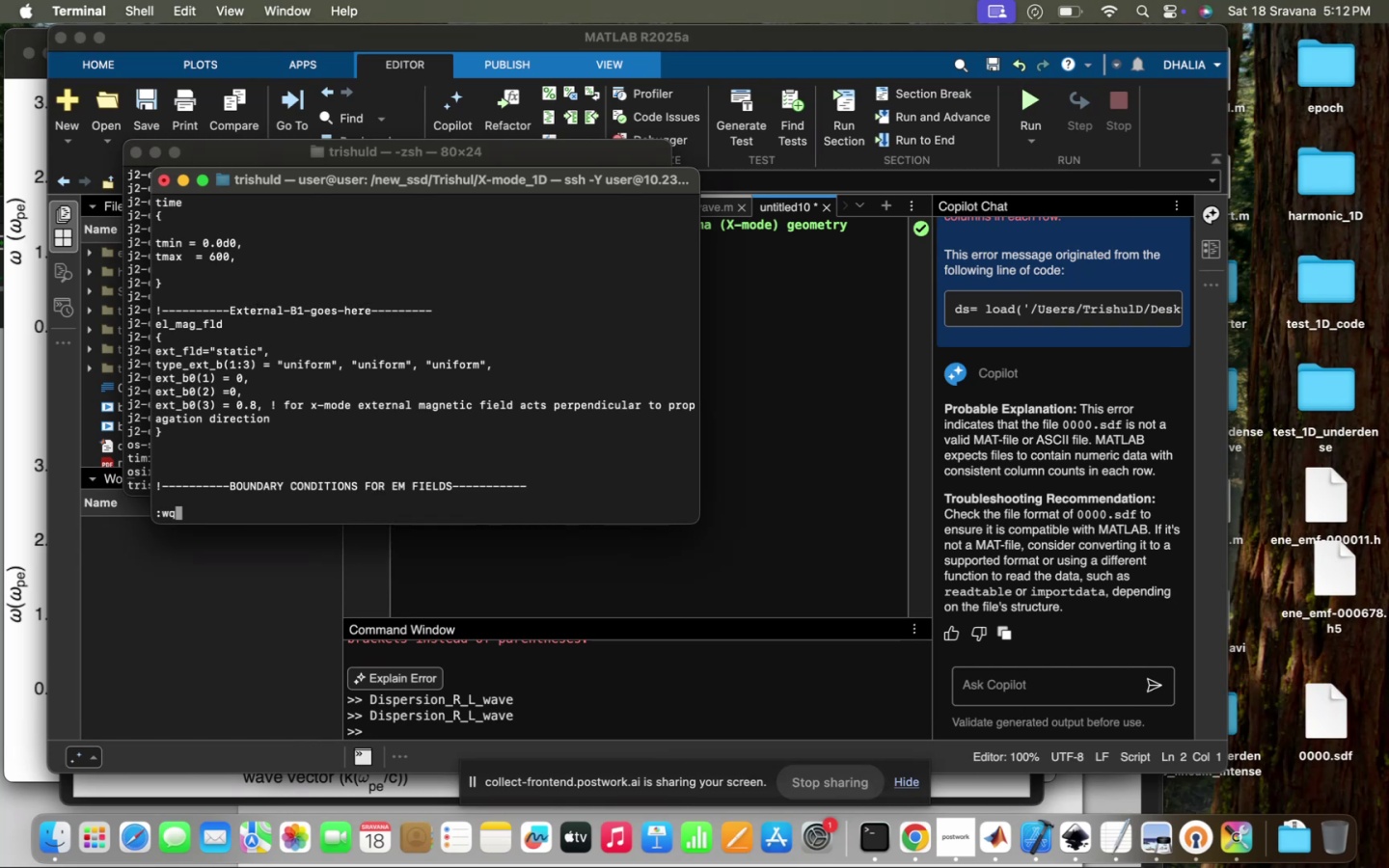 
key(Enter)
 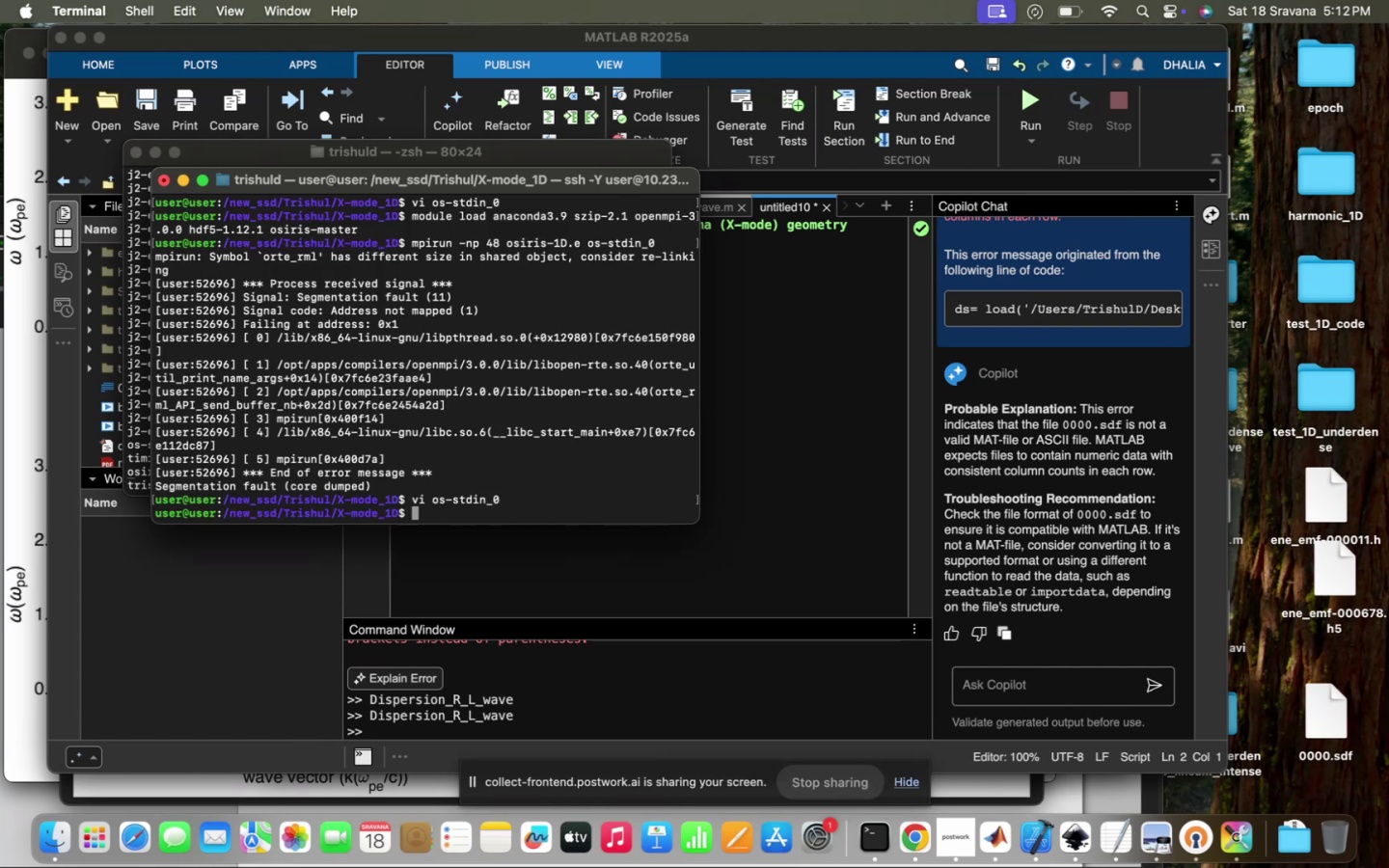 
key(Enter)
 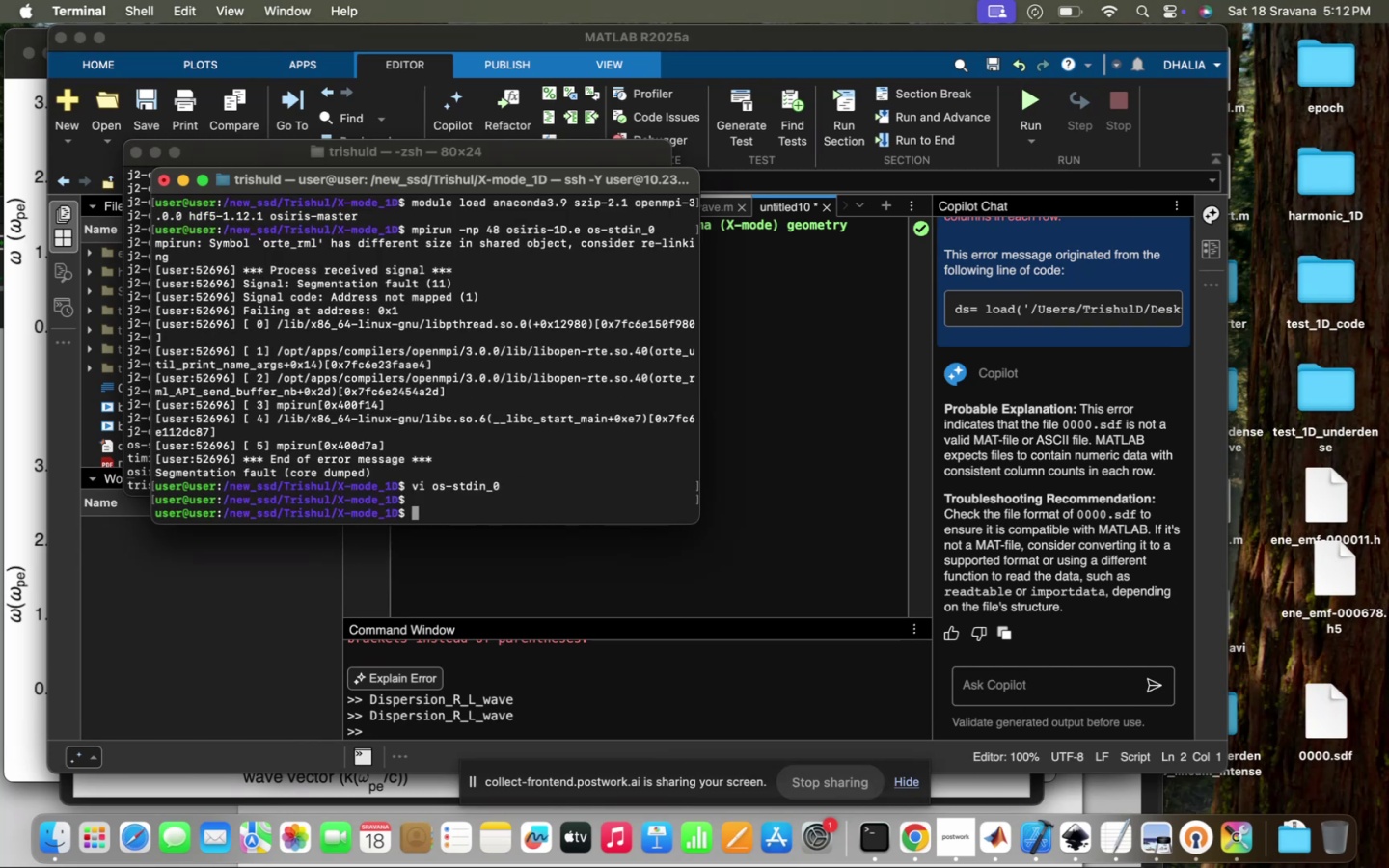 
key(ArrowUp)
 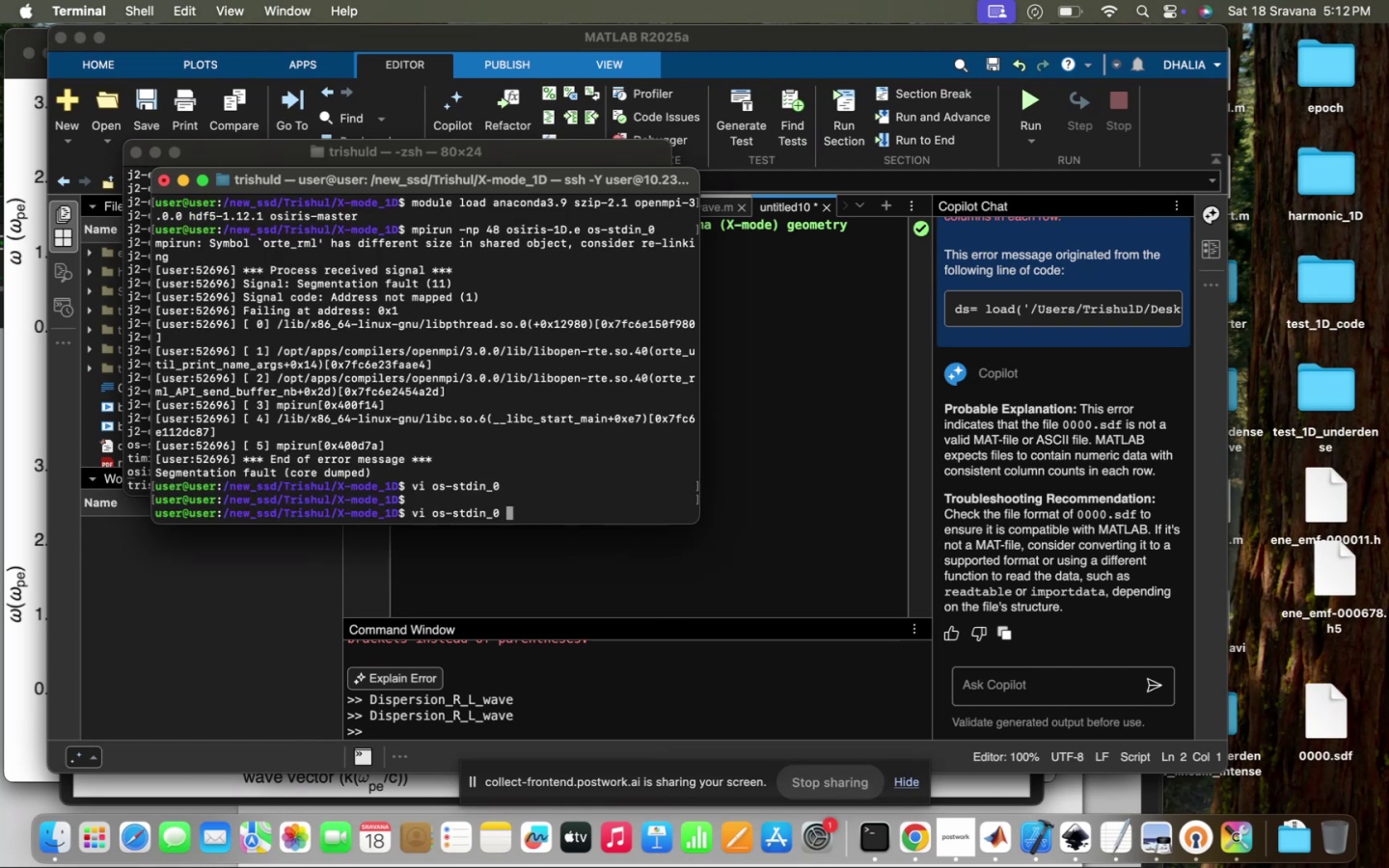 
key(ArrowUp)
 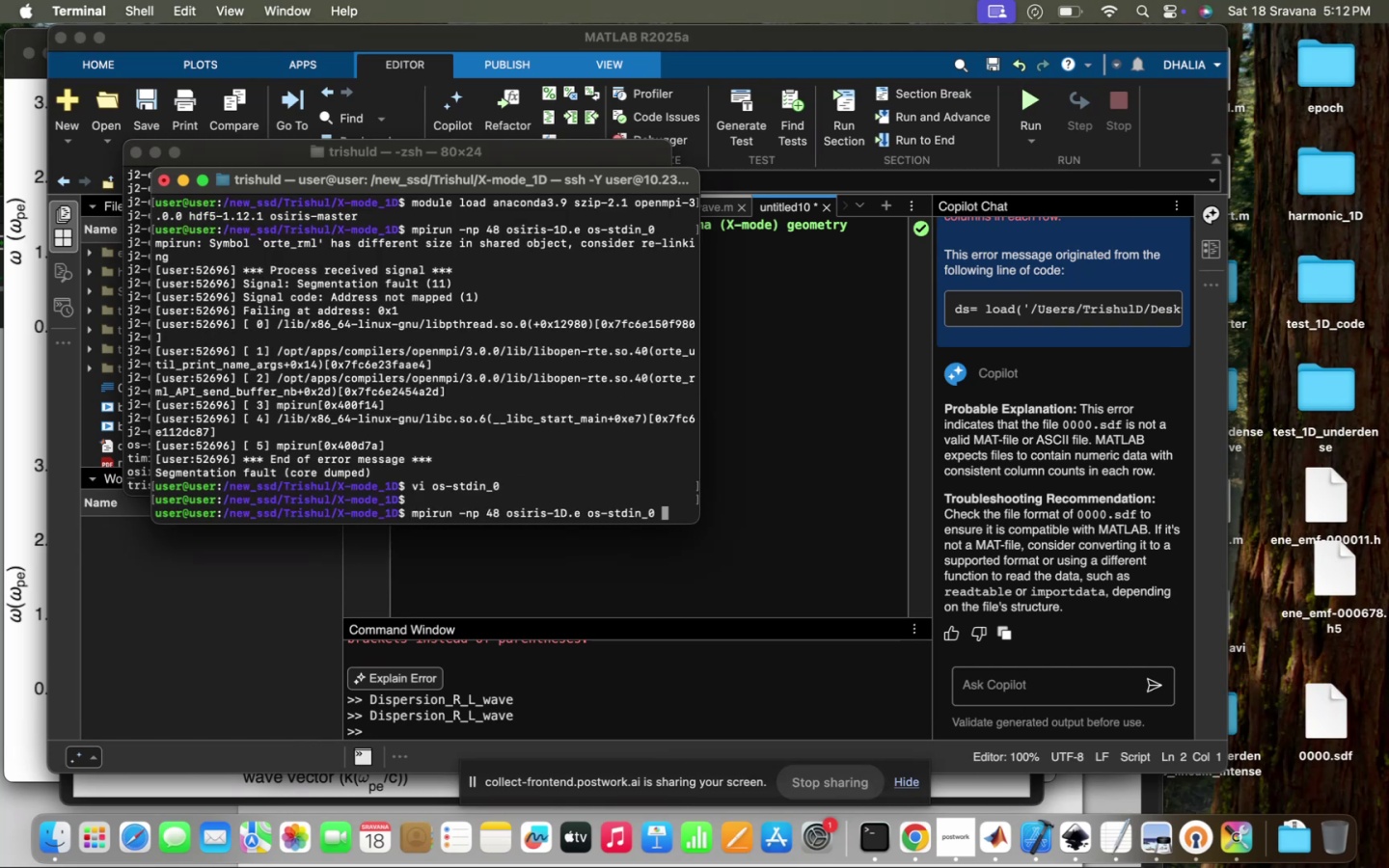 
key(Enter)
 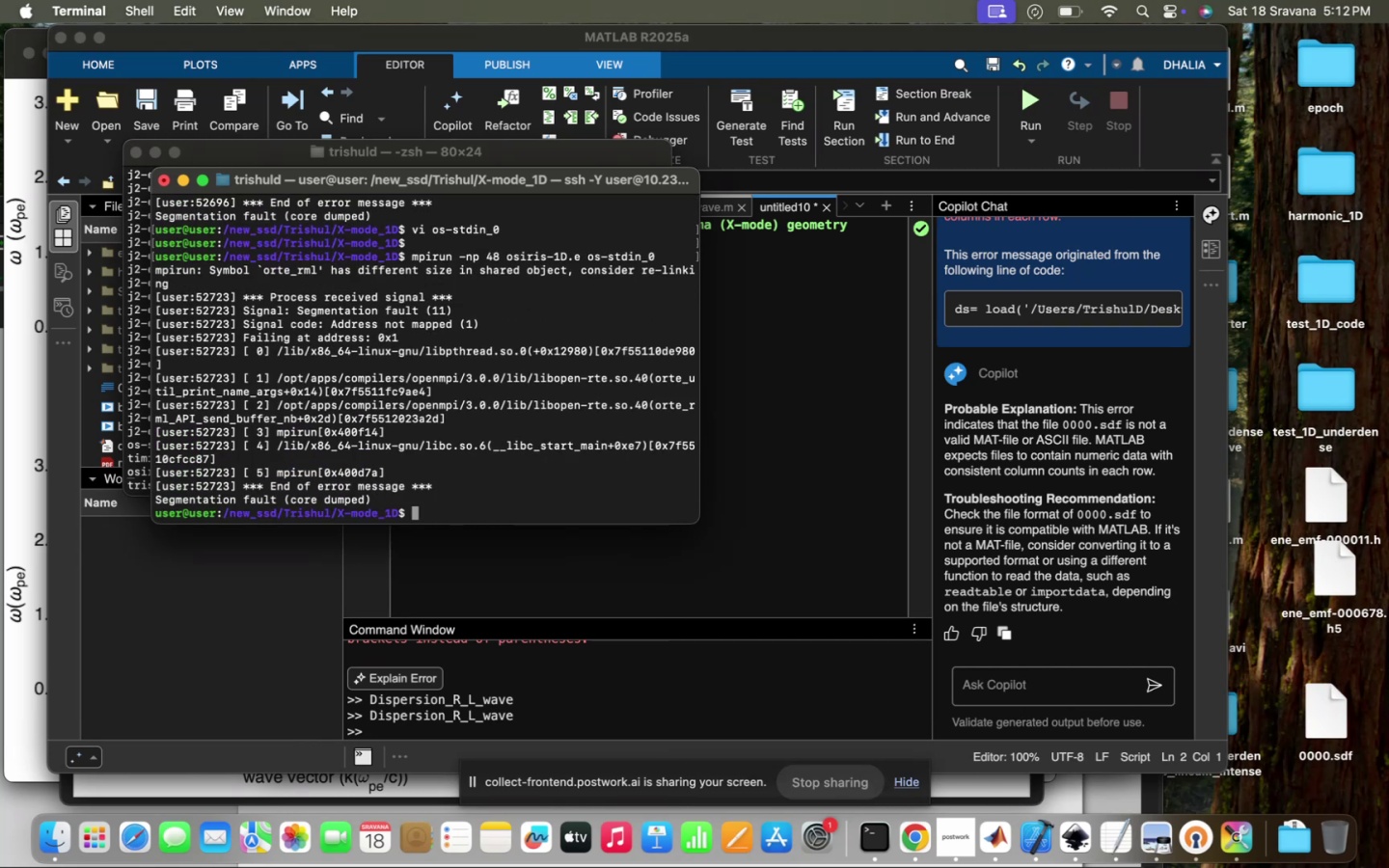 
wait(5.59)
 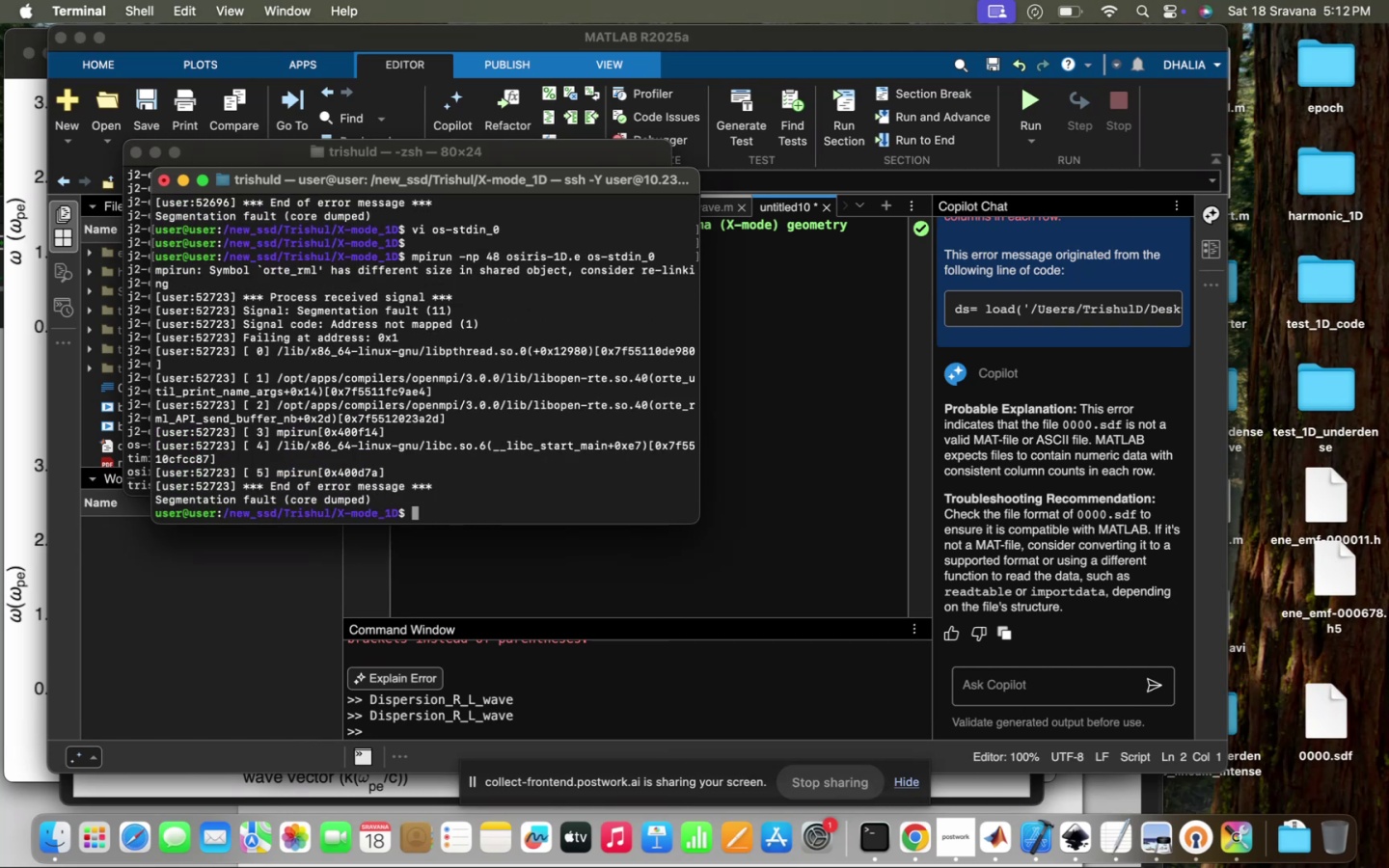 
type(htop)
 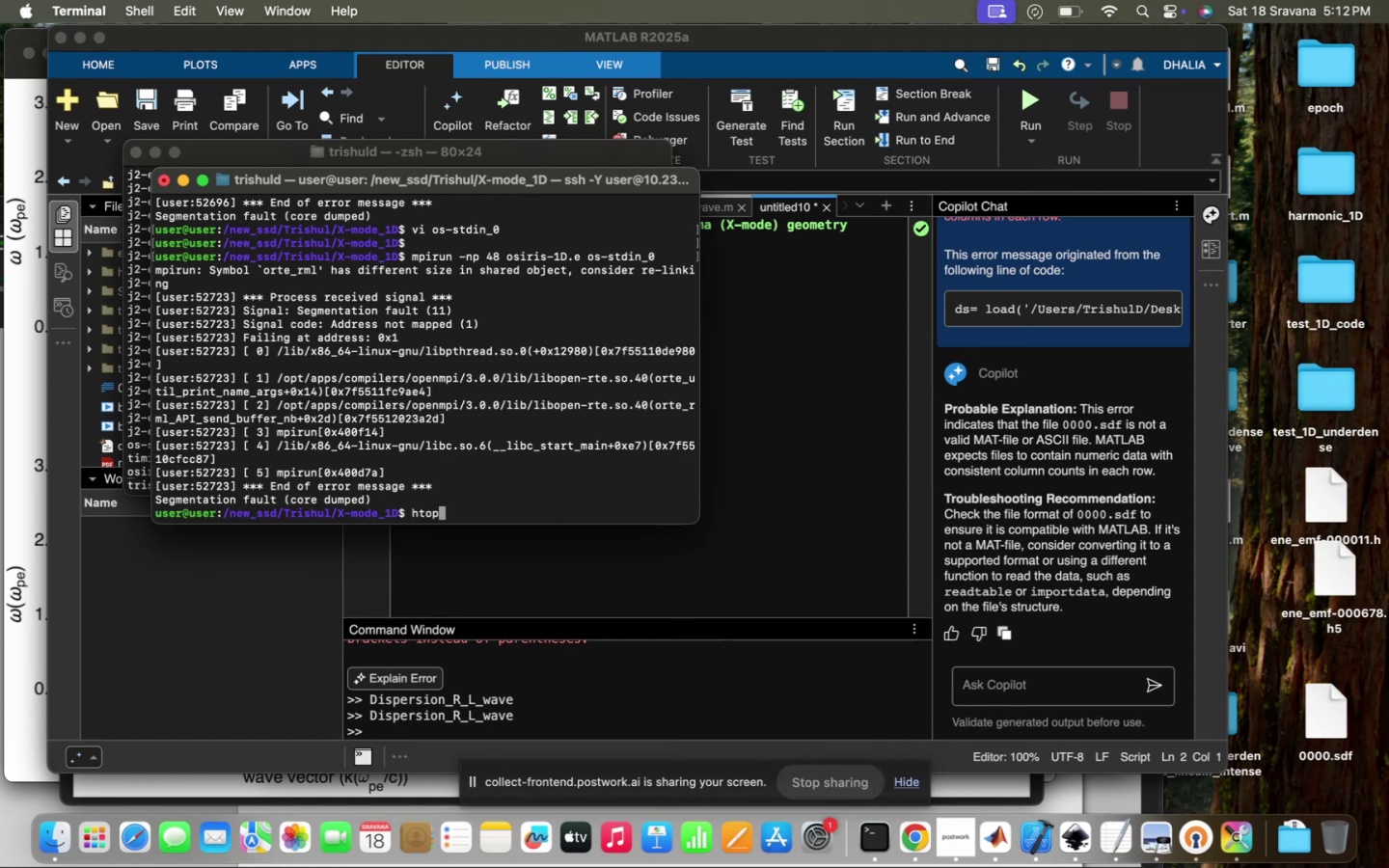 
key(Enter)
 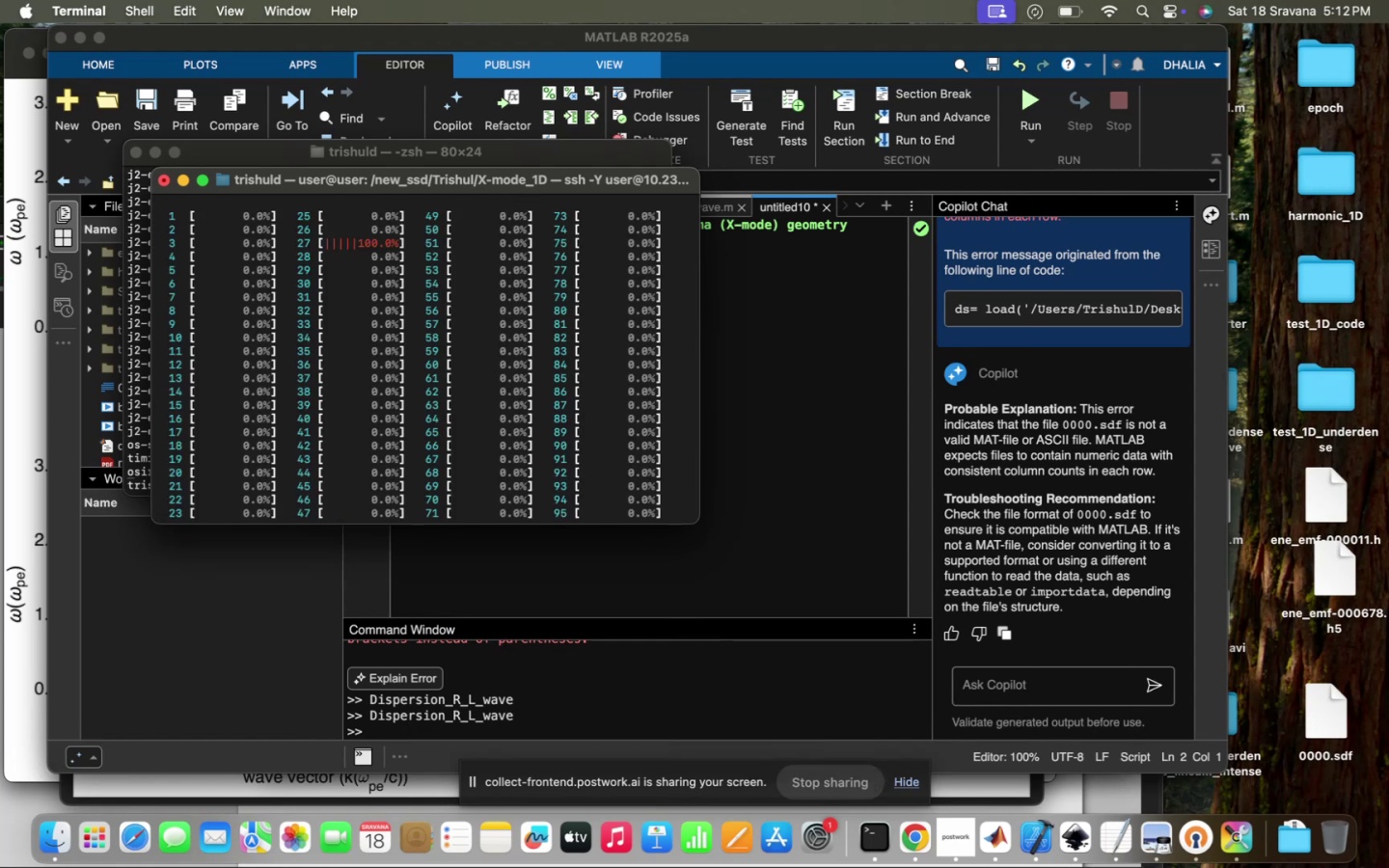 
key(Control+Z)
 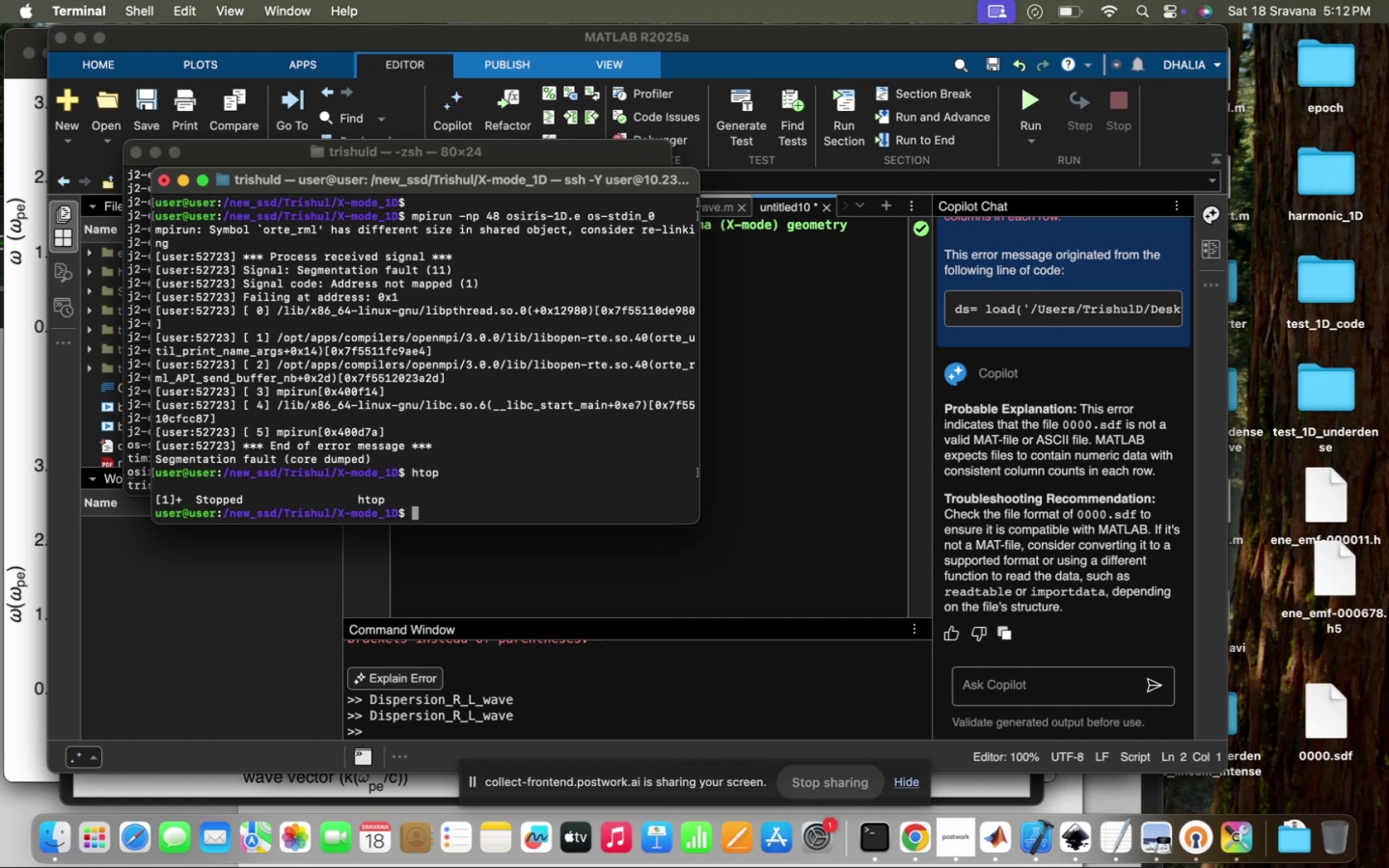 
wait(12.72)
 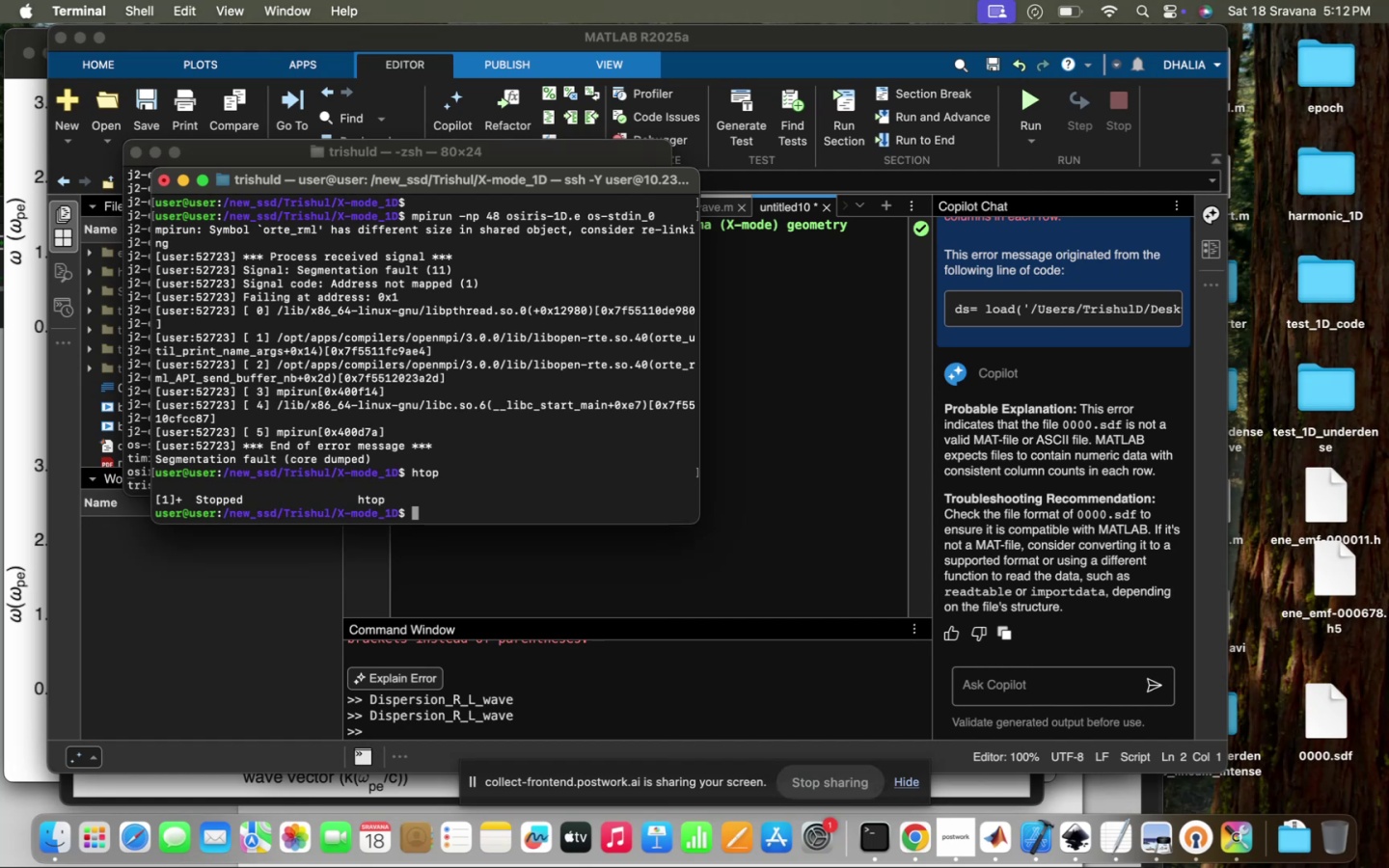 
type(ls)
 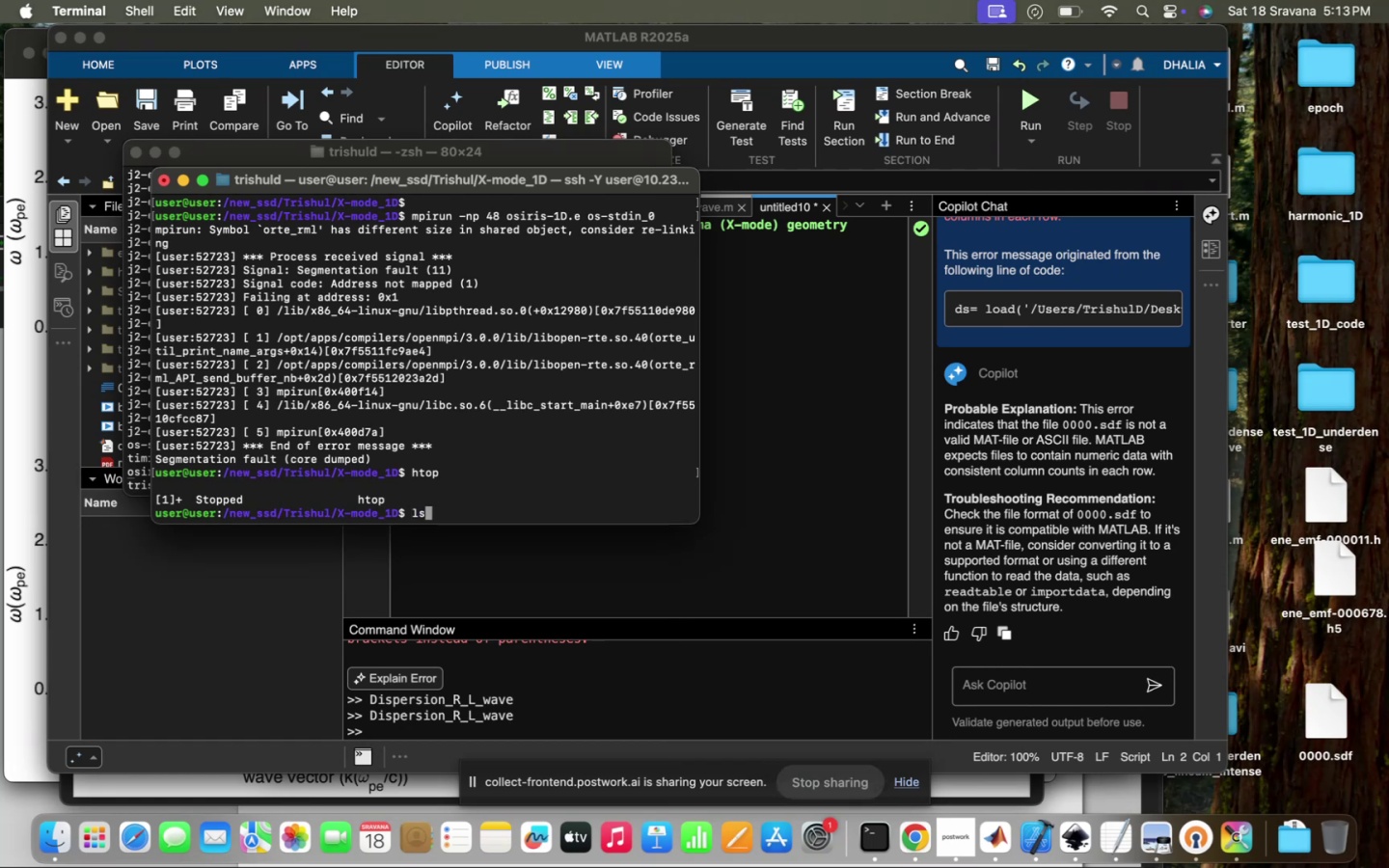 
key(Enter)
 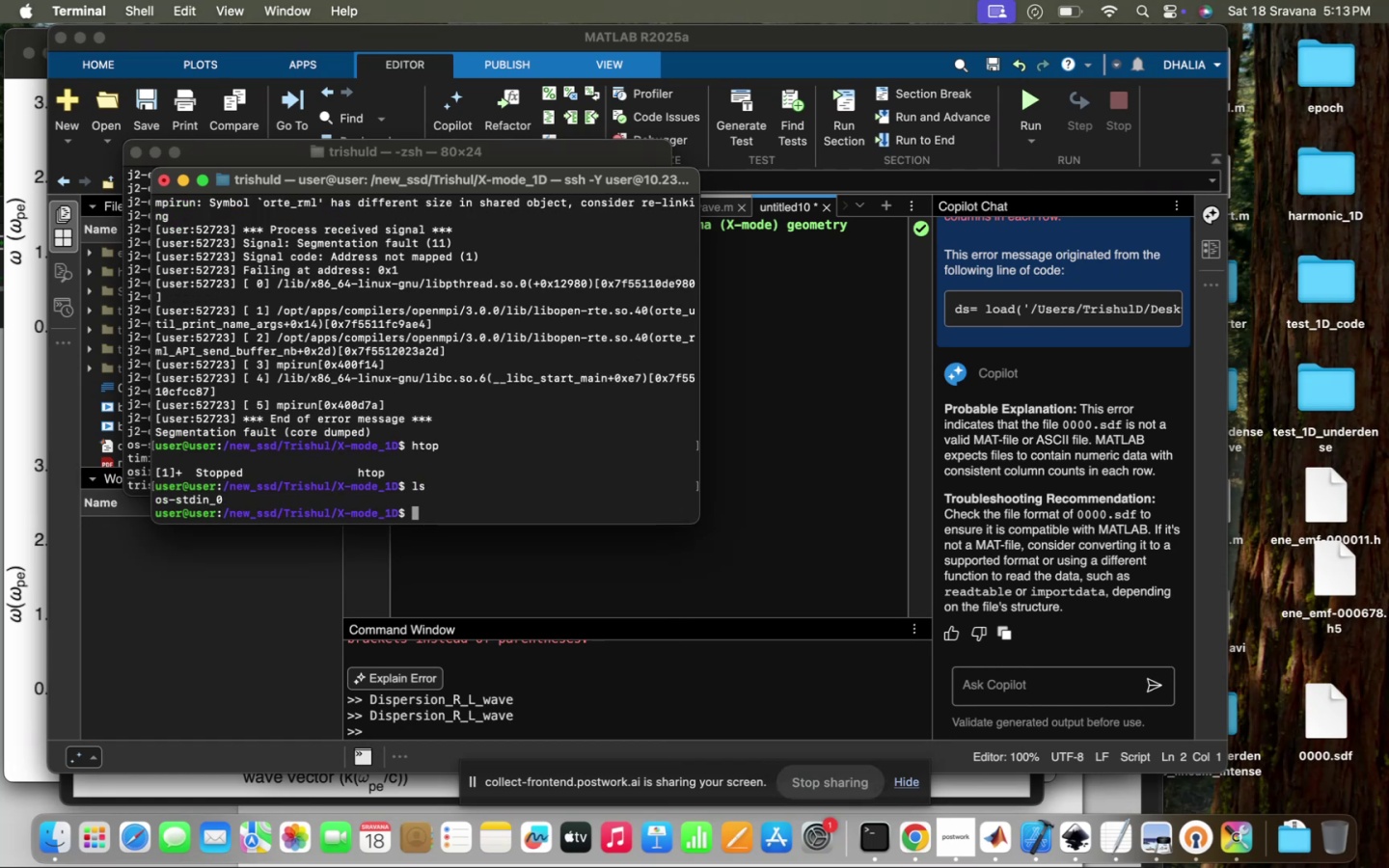 
type(mpd)
key(Tab)
key(Backspace)
key(Backspace)
type(odu)
key(Tab)
type( av)
key(Tab)
 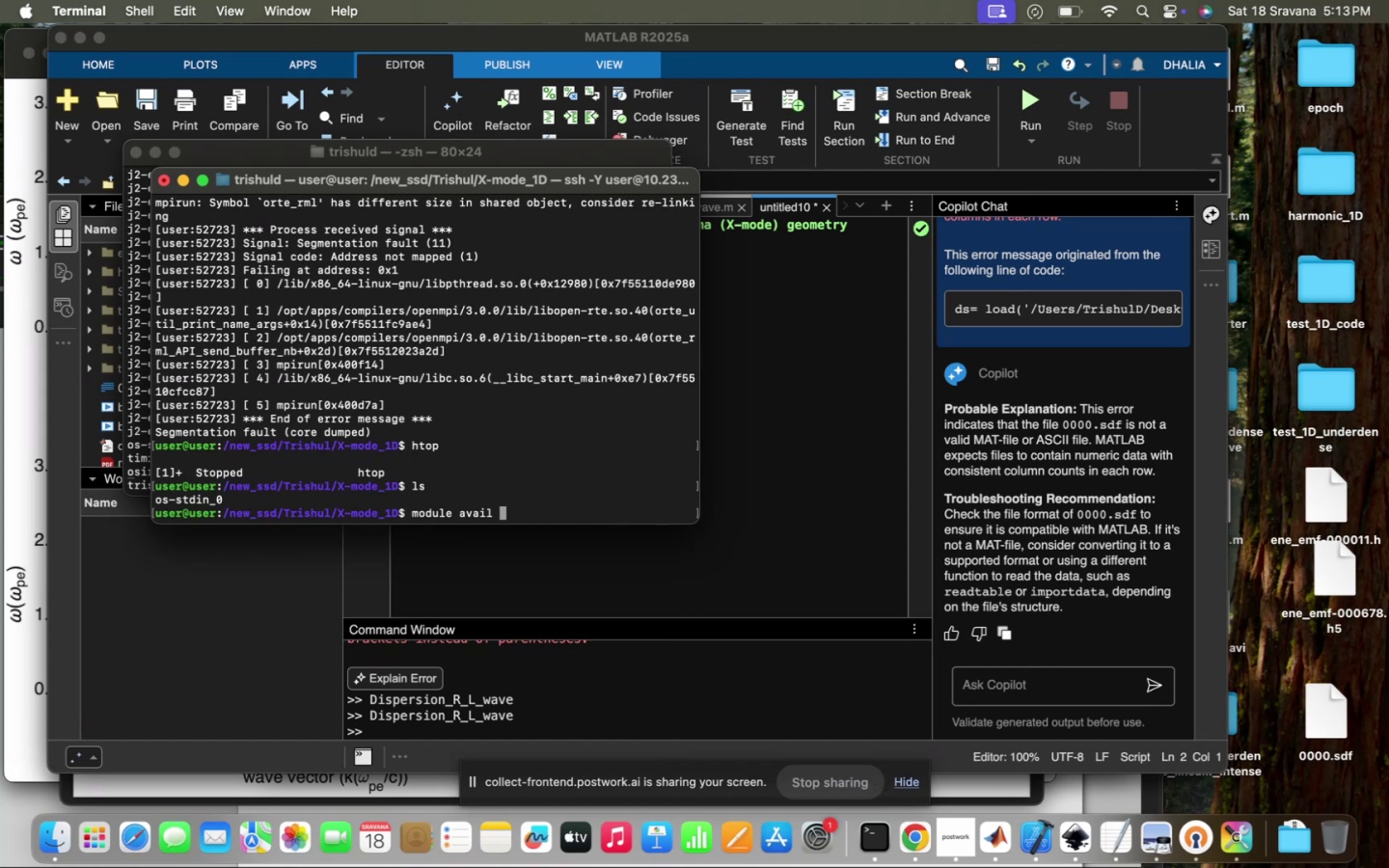 
key(Enter)
 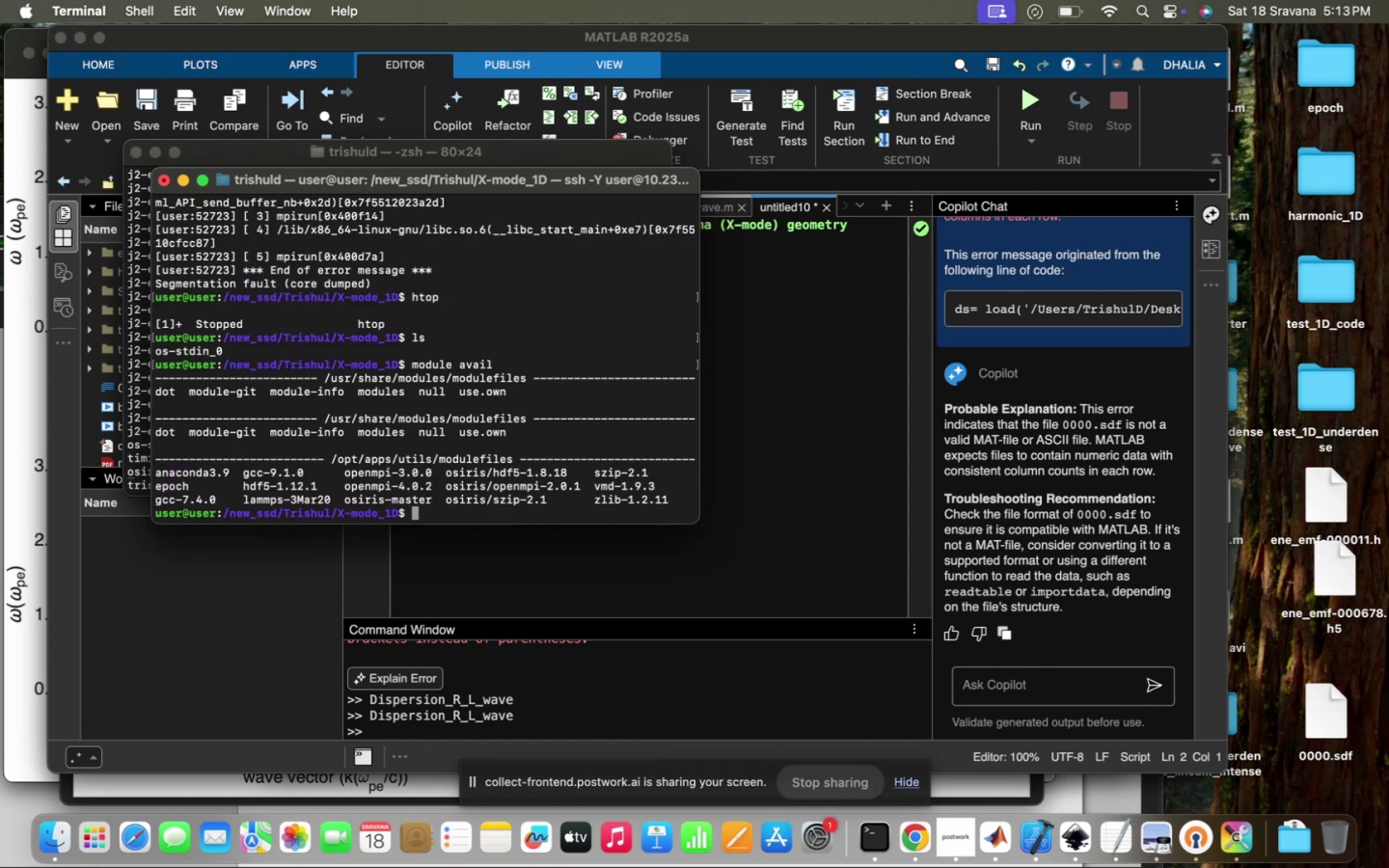 
type(module ls)
key(Backspace)
type(ist)
key(Tab)
 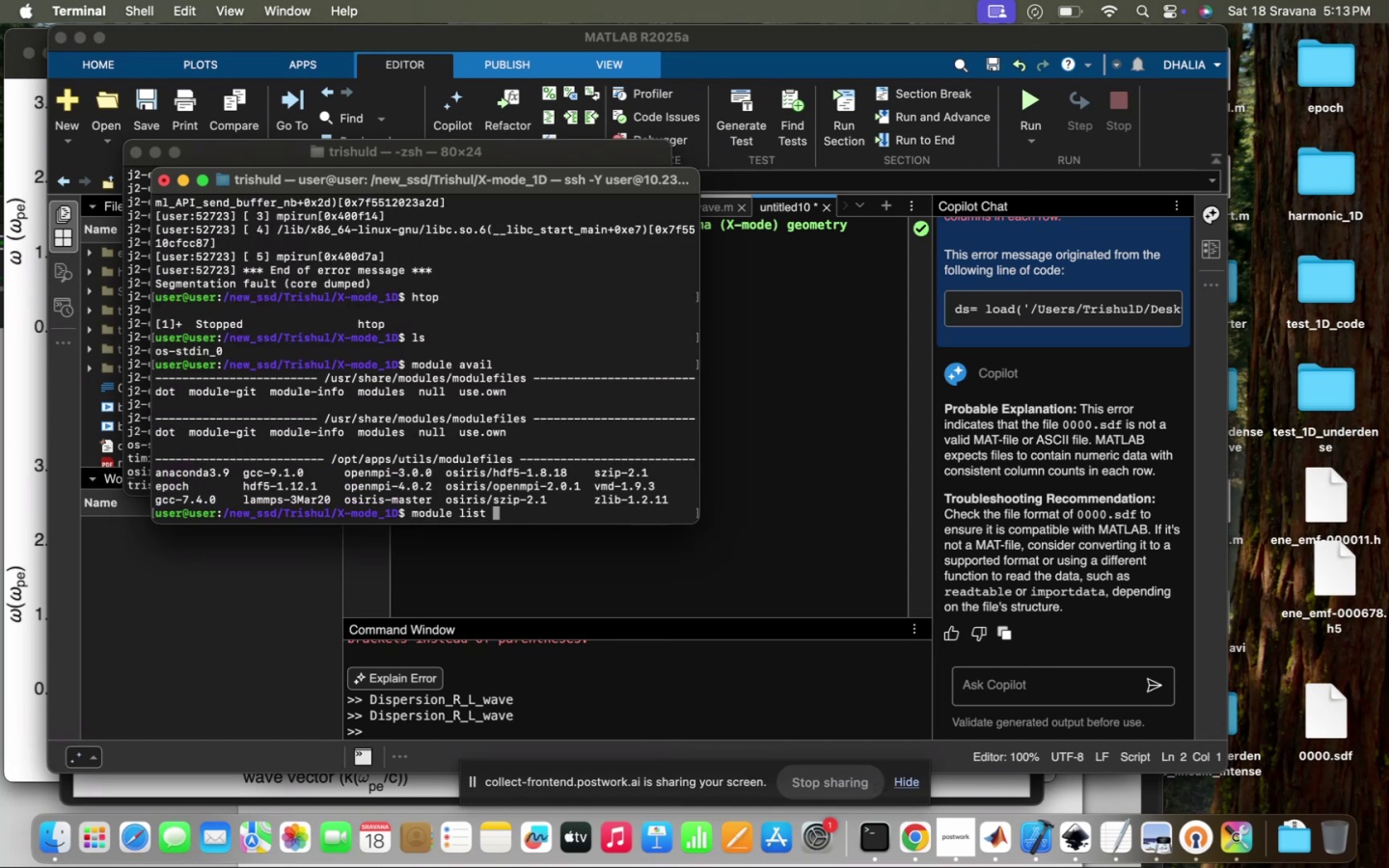 
key(Enter)
 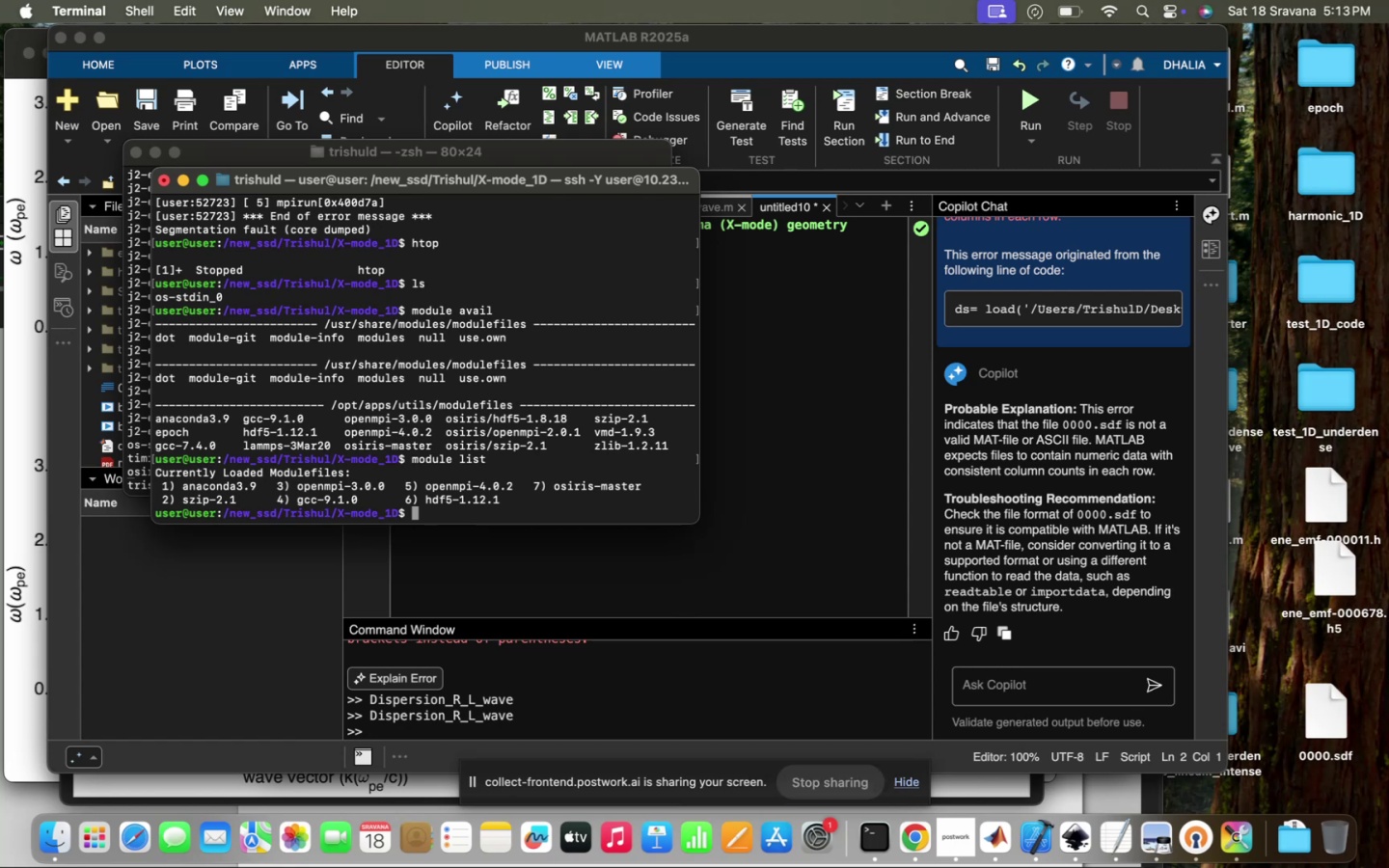 
type(modu)
key(Tab)
type( pu)
key(Tab)
 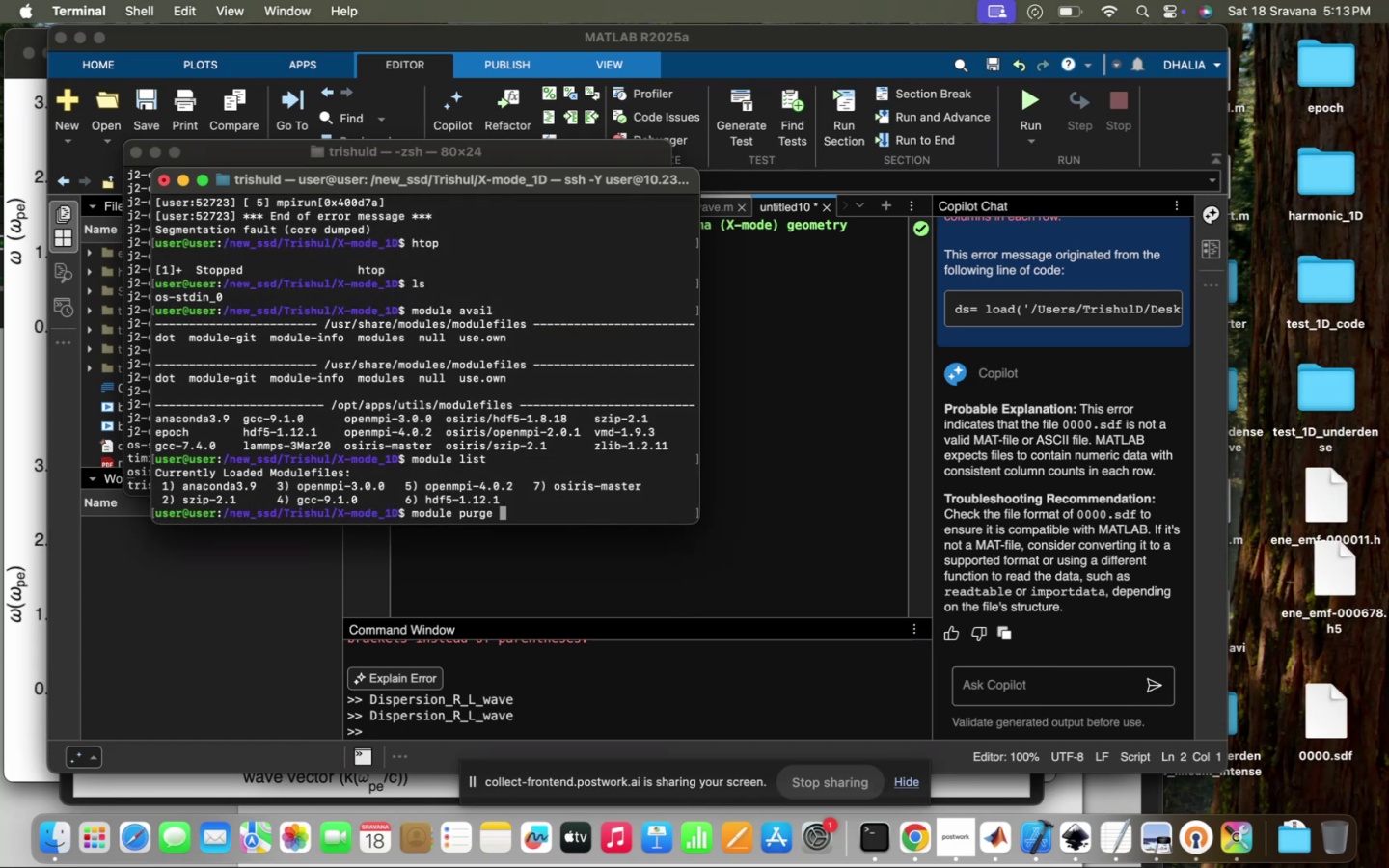 
key(Enter)
 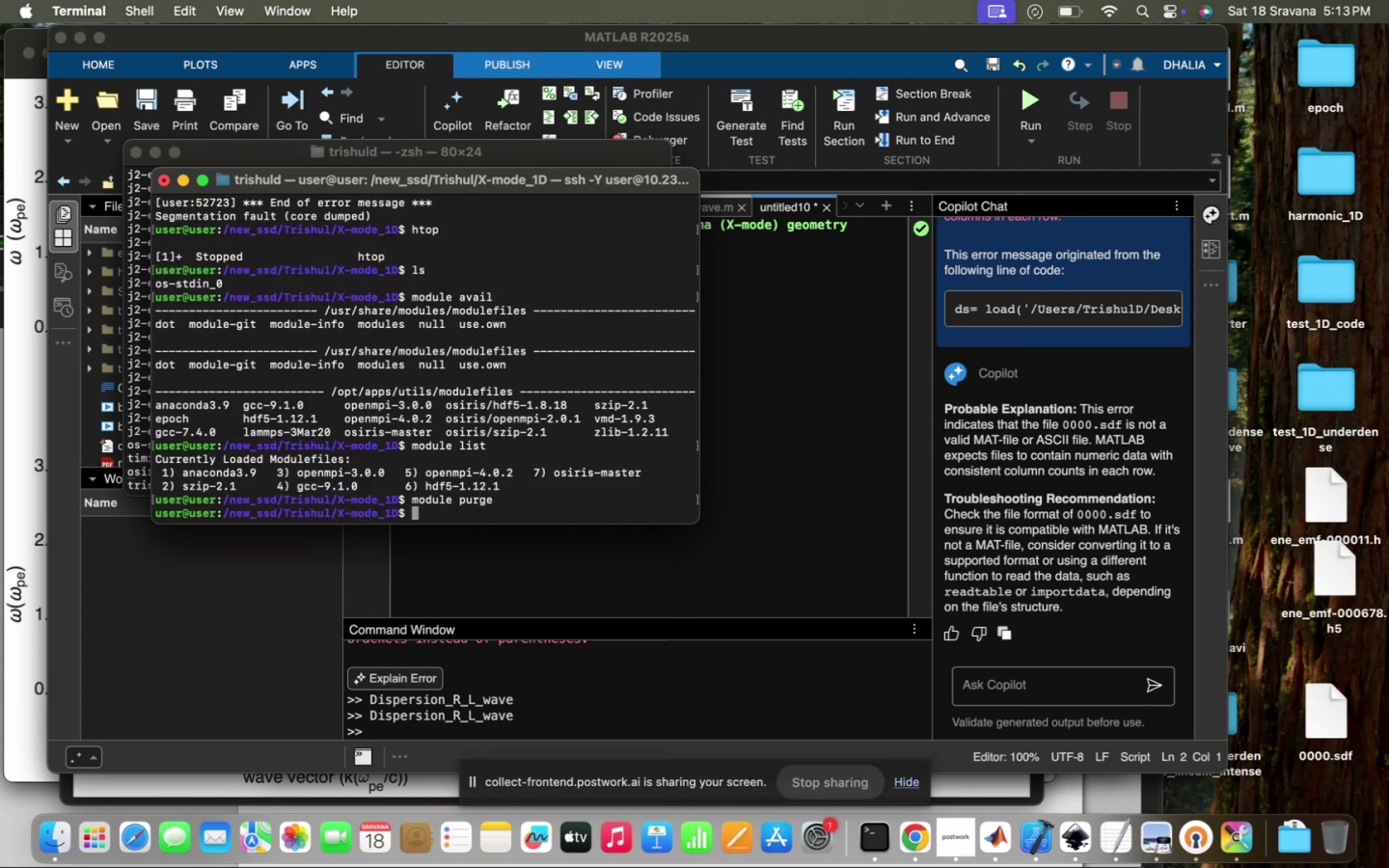 
key(ArrowUp)
 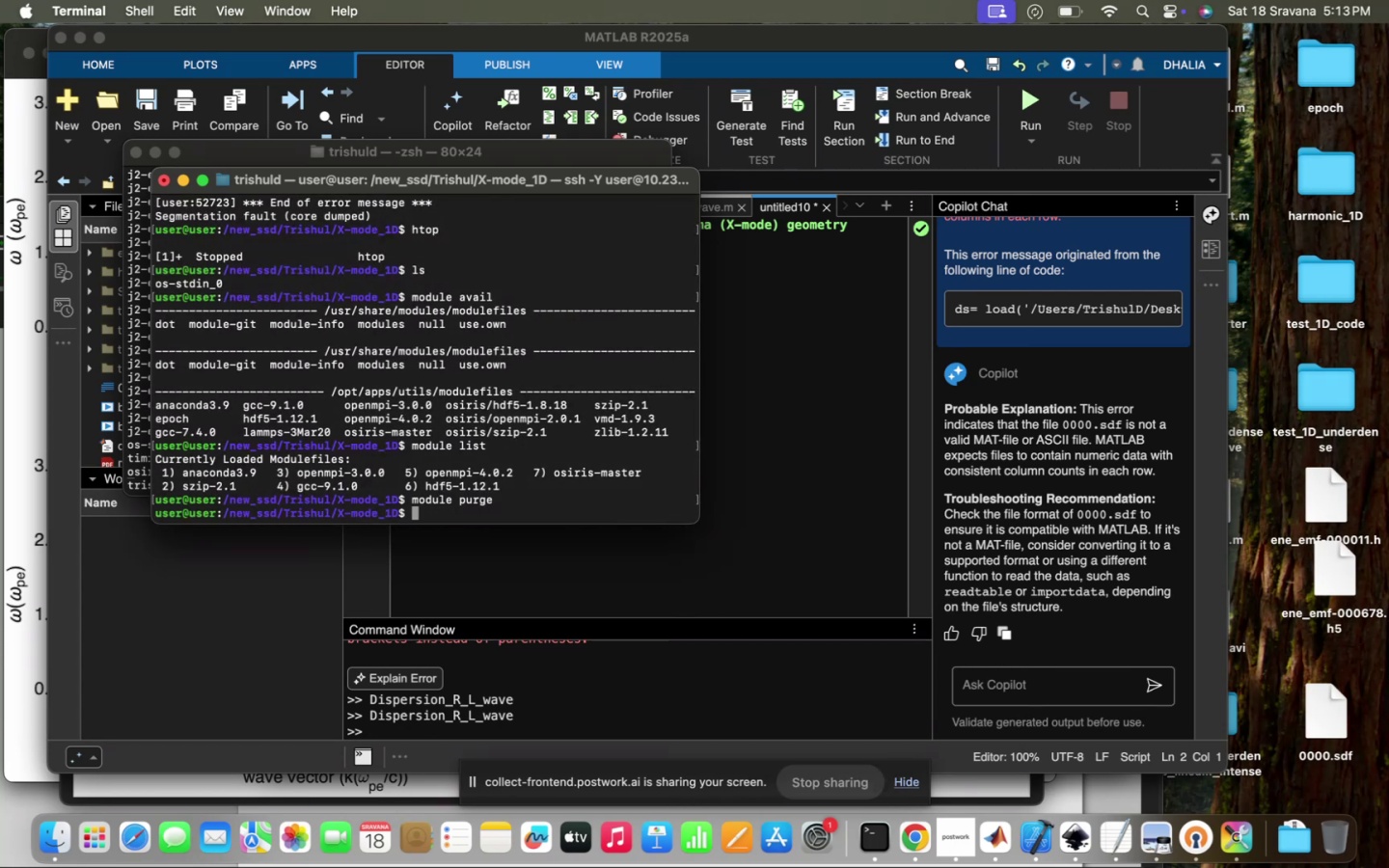 
key(ArrowDown)
 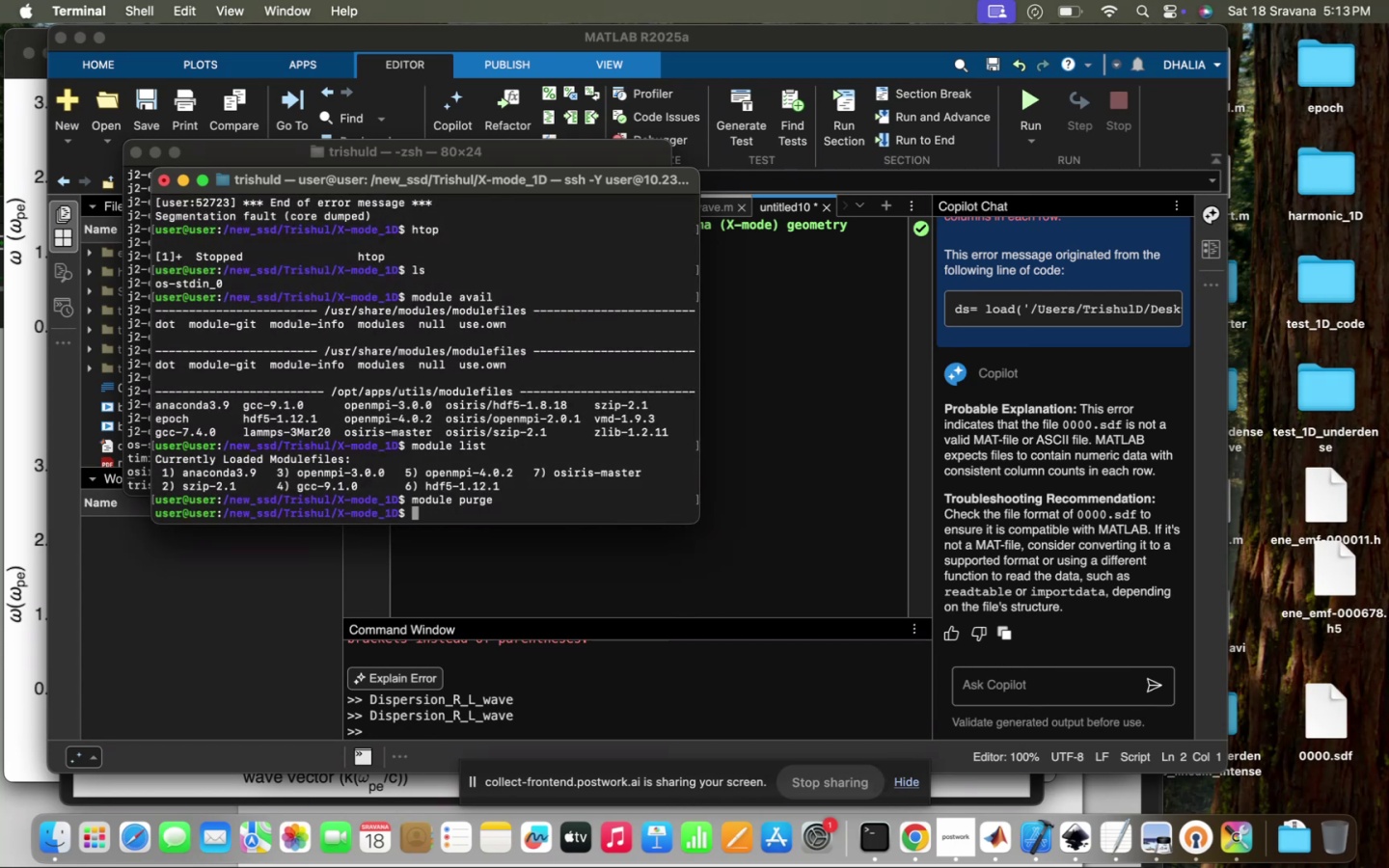 
key(ArrowUp)
 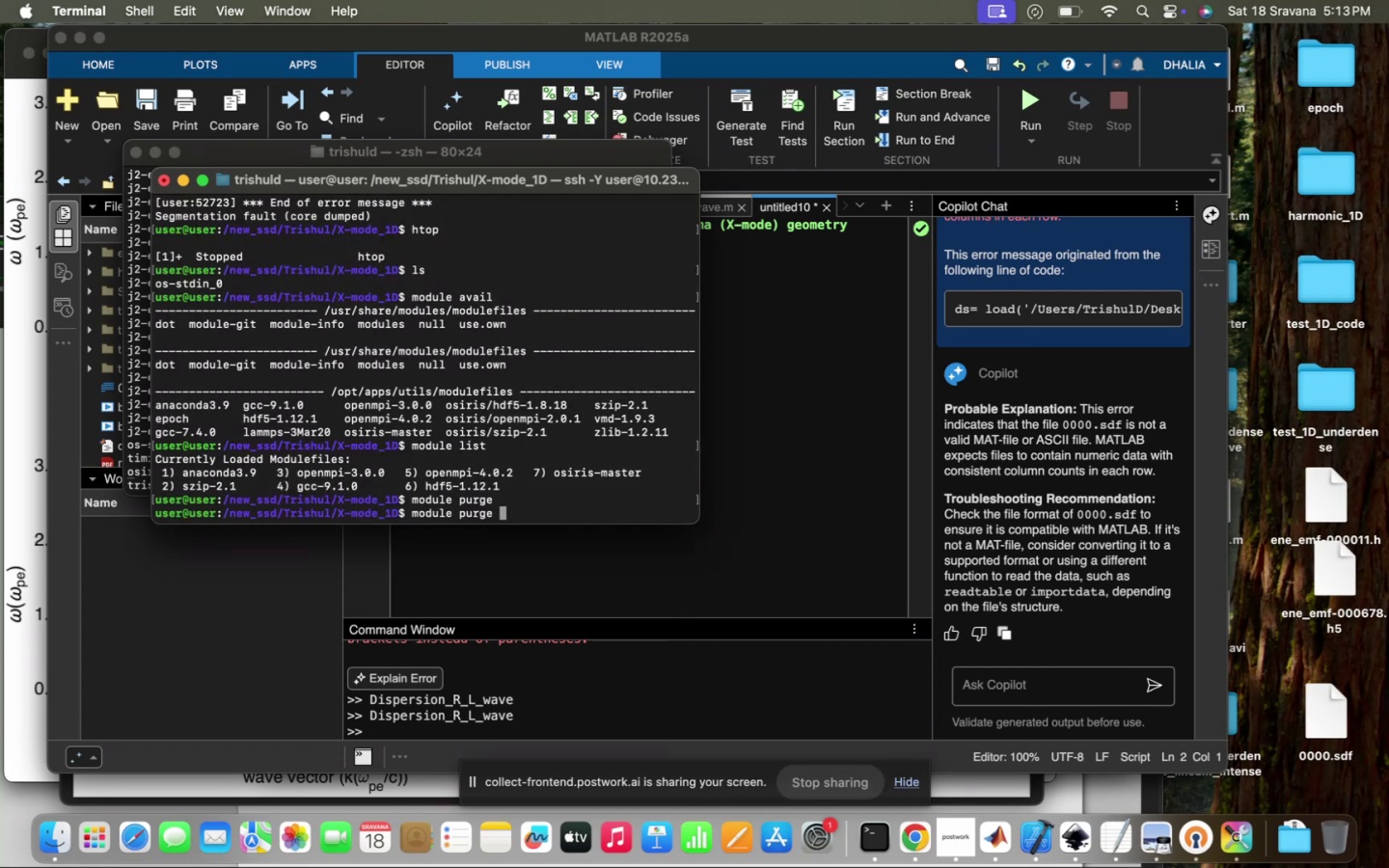 
key(ArrowUp)
 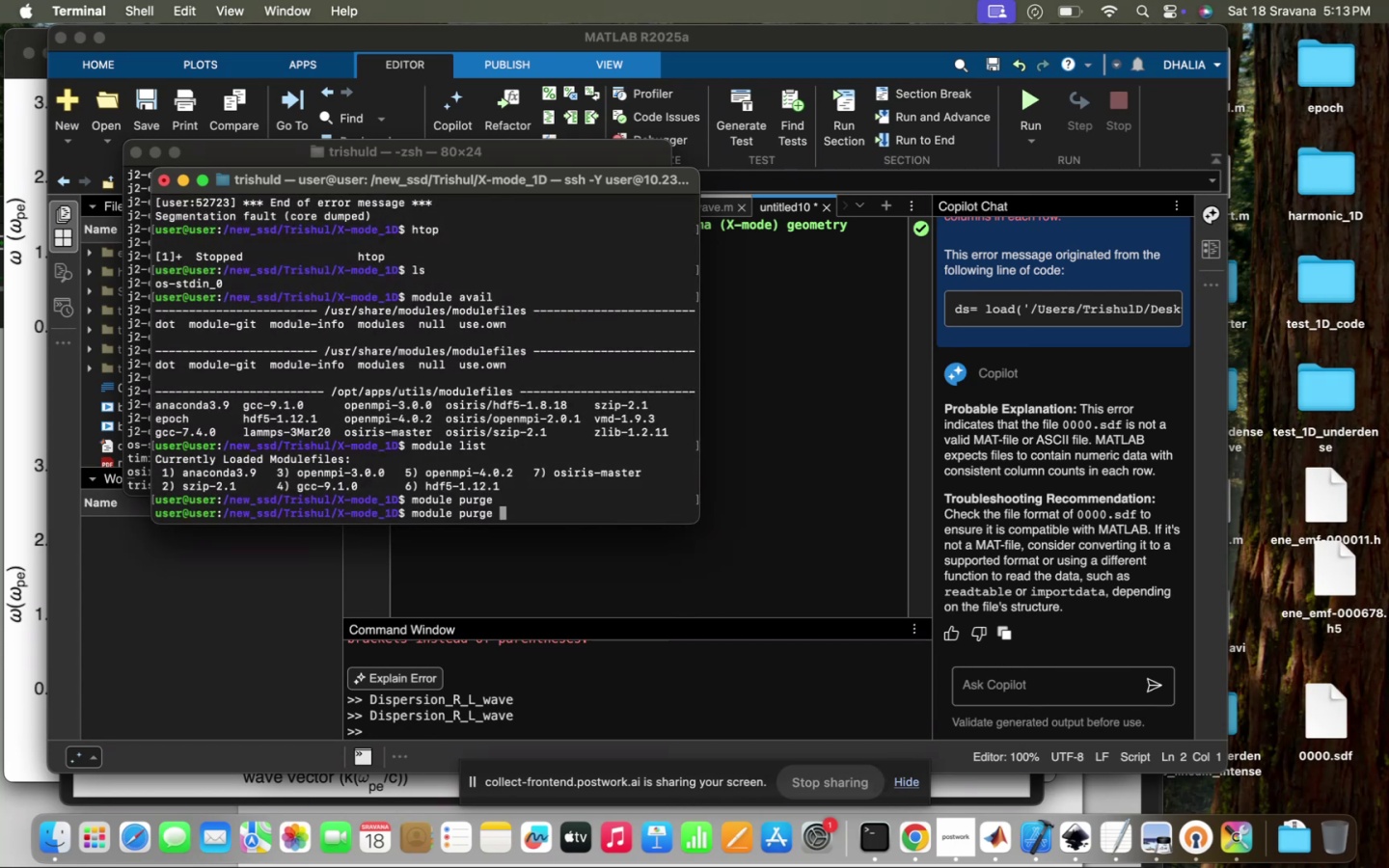 
key(ArrowUp)
 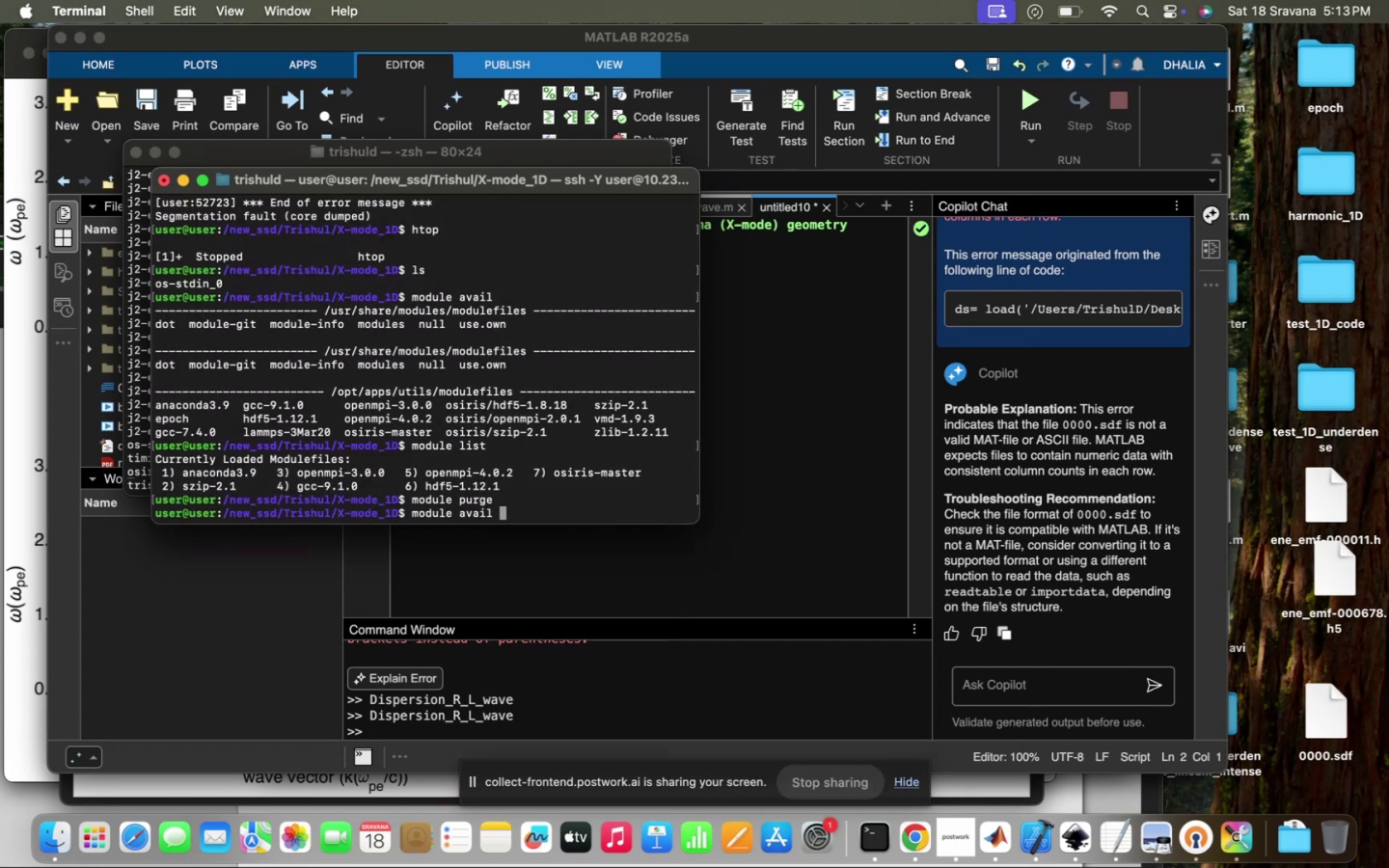 
key(ArrowUp)
 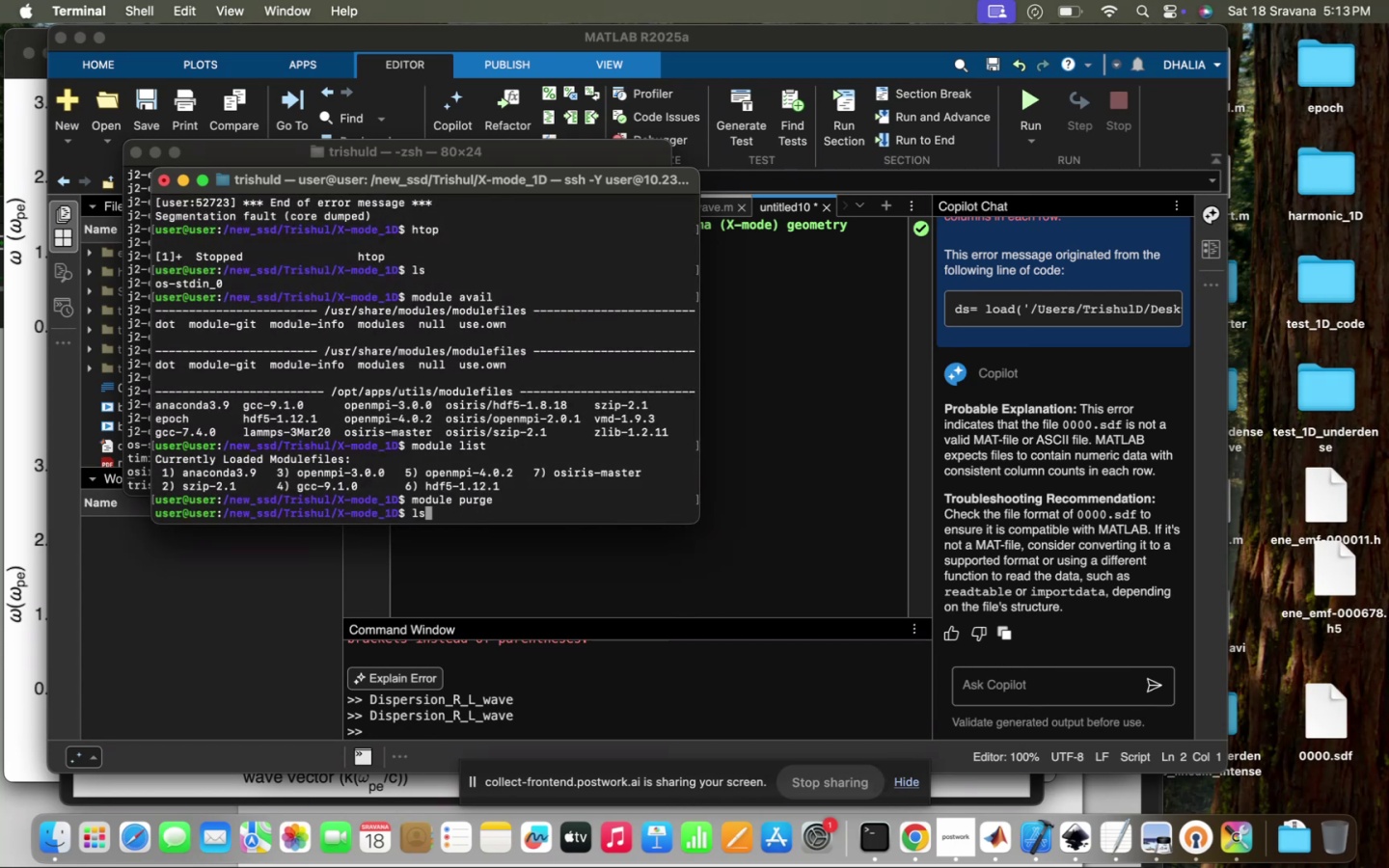 
key(ArrowUp)
 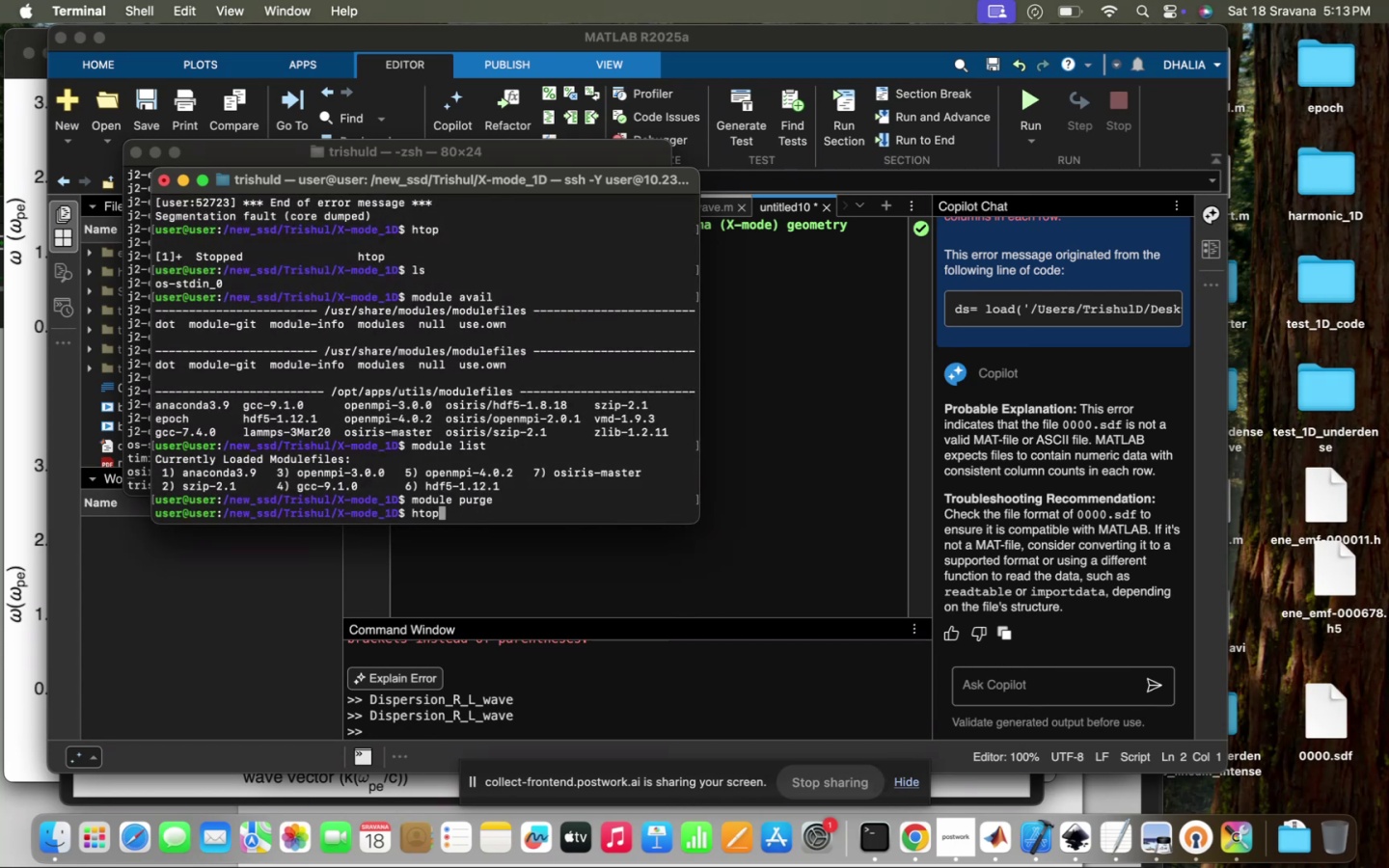 
key(ArrowUp)
 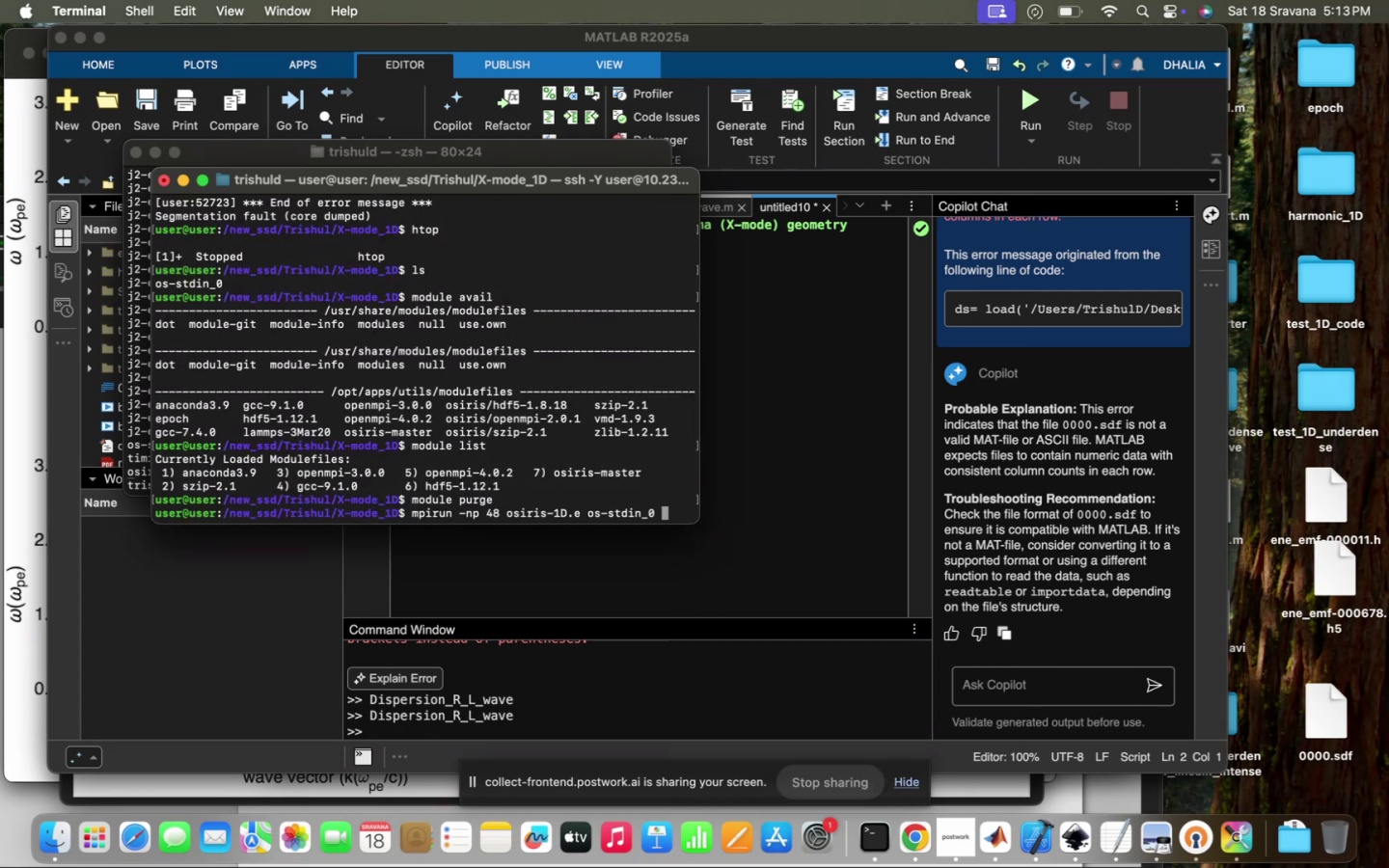 
key(ArrowUp)
 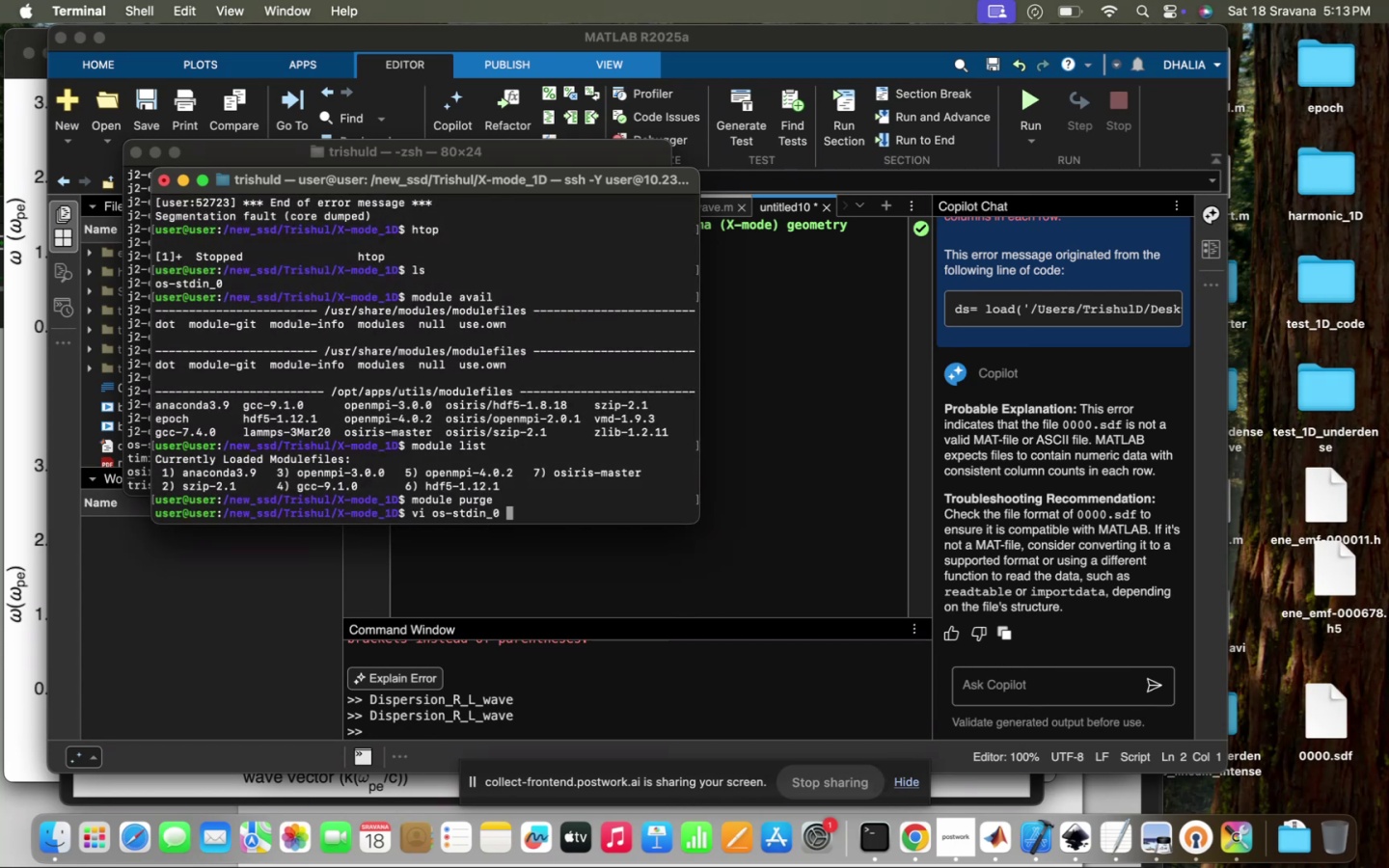 
key(ArrowUp)
 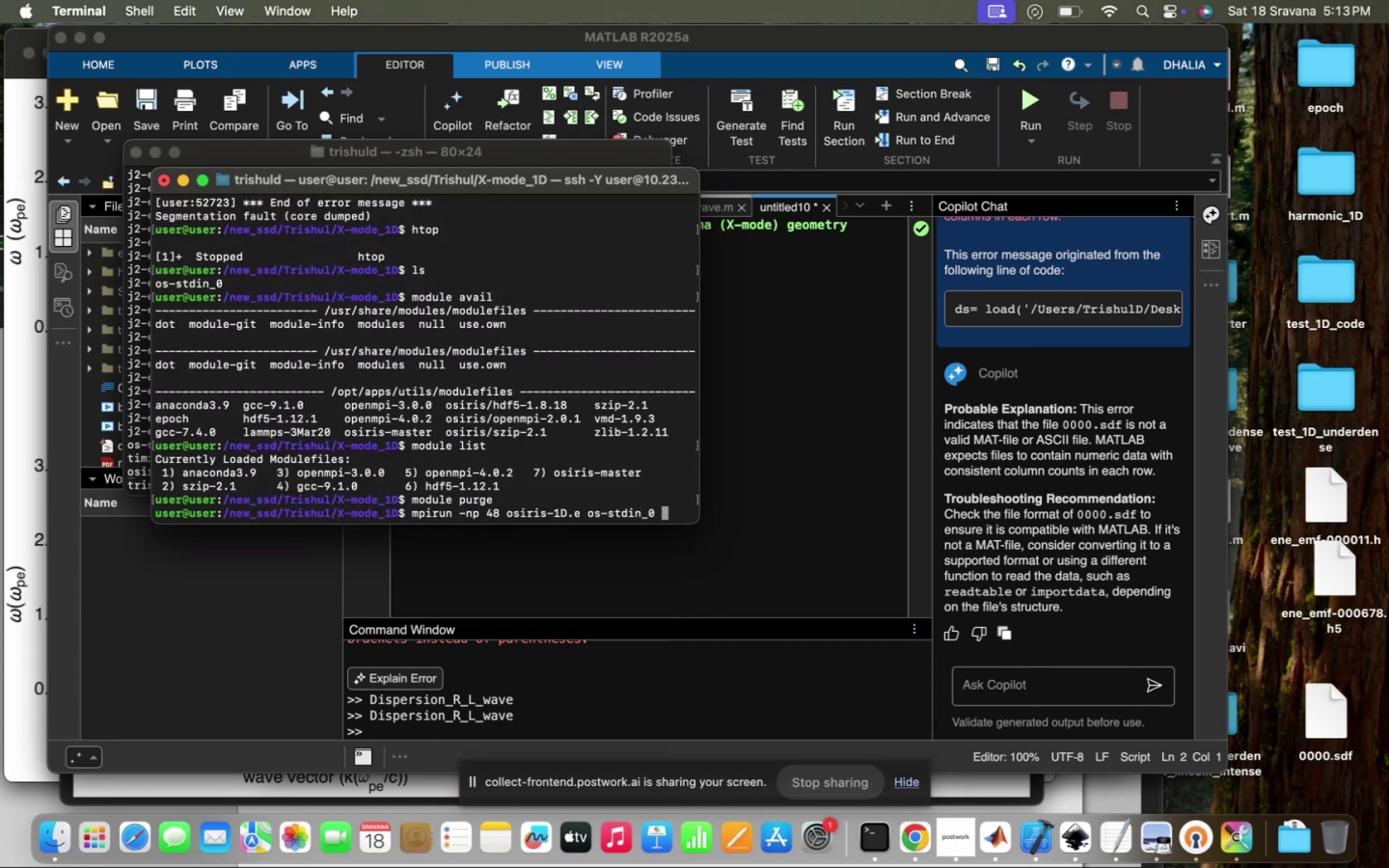 
key(ArrowUp)
 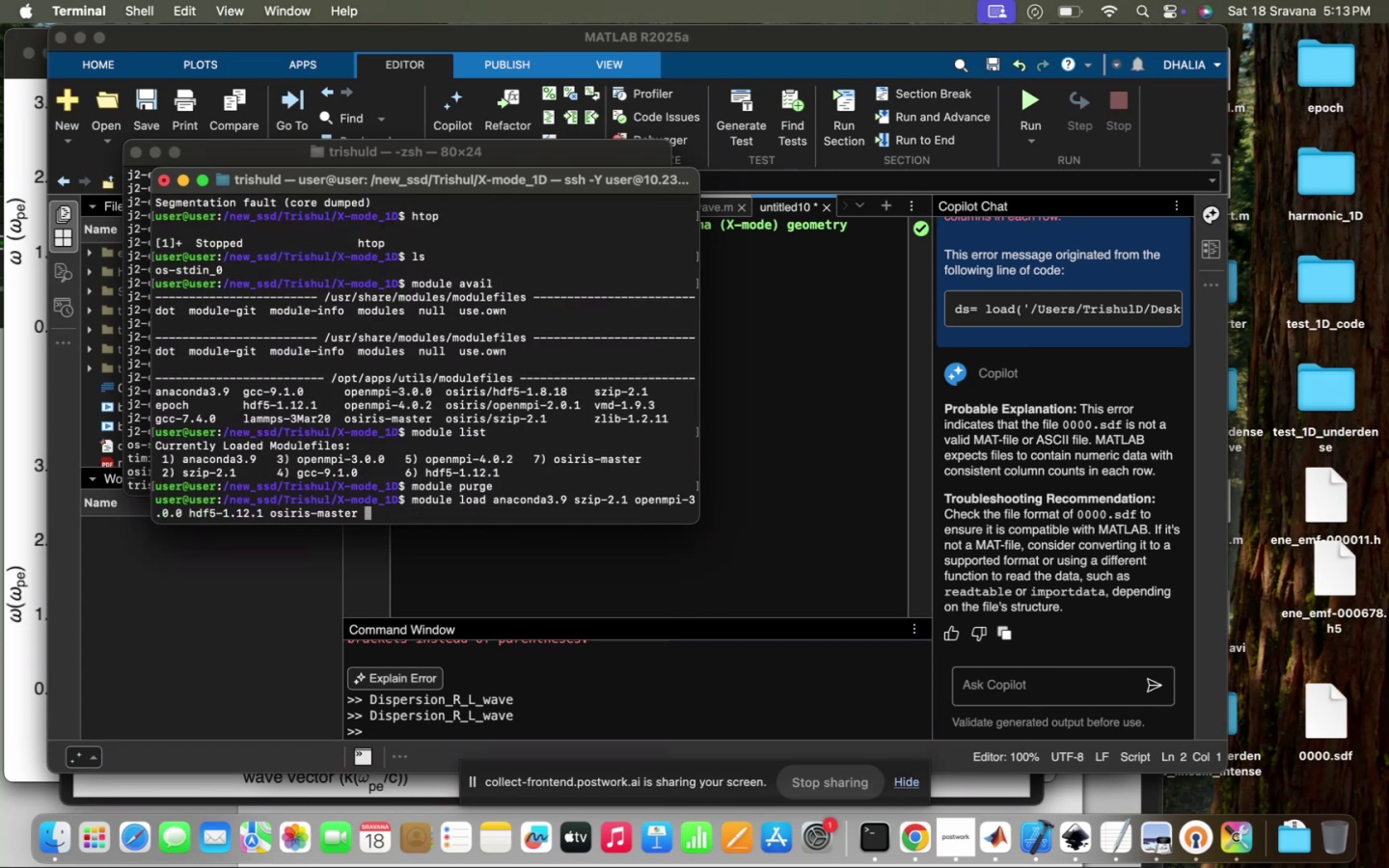 
key(Enter)
 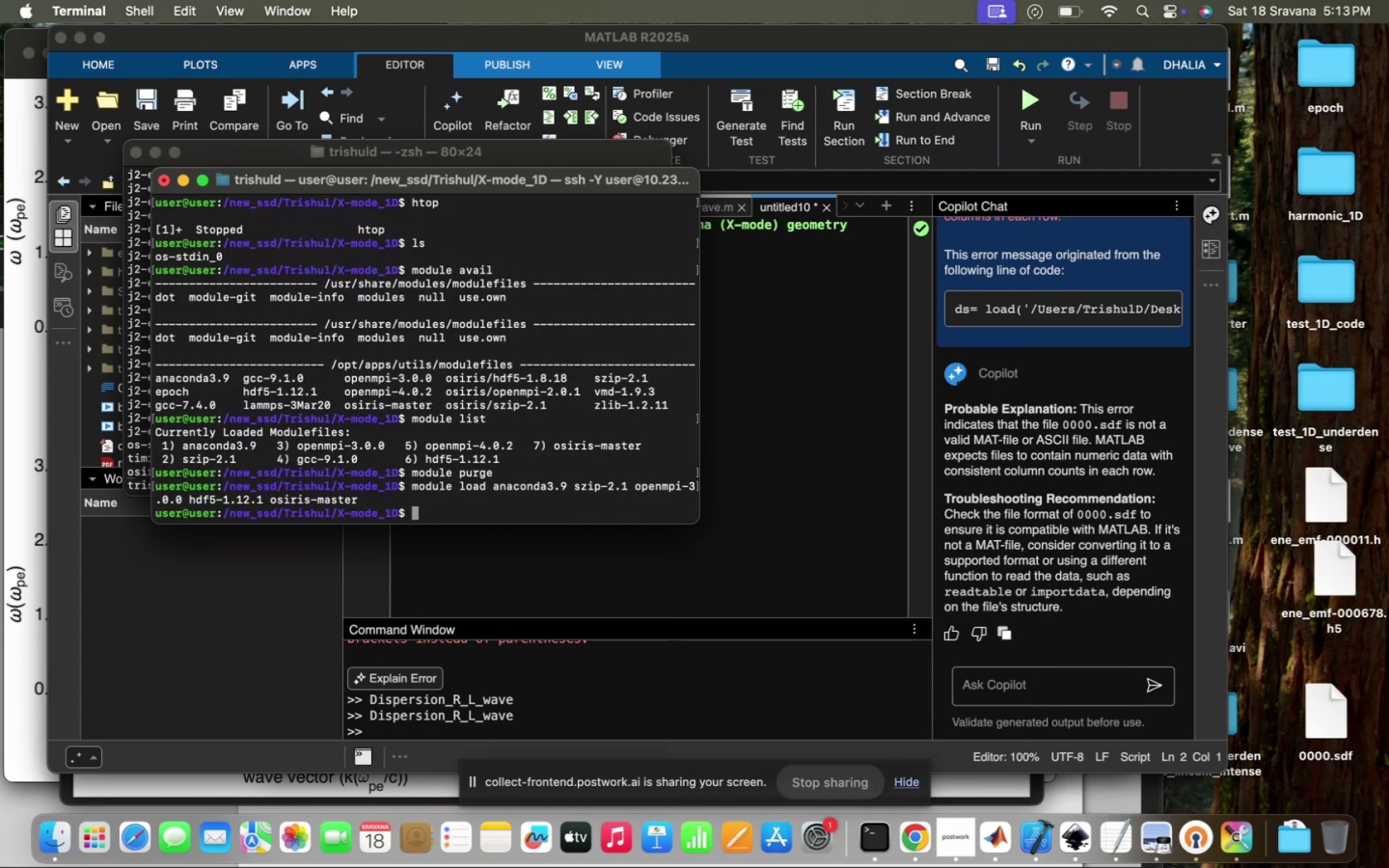 
key(ArrowUp)
 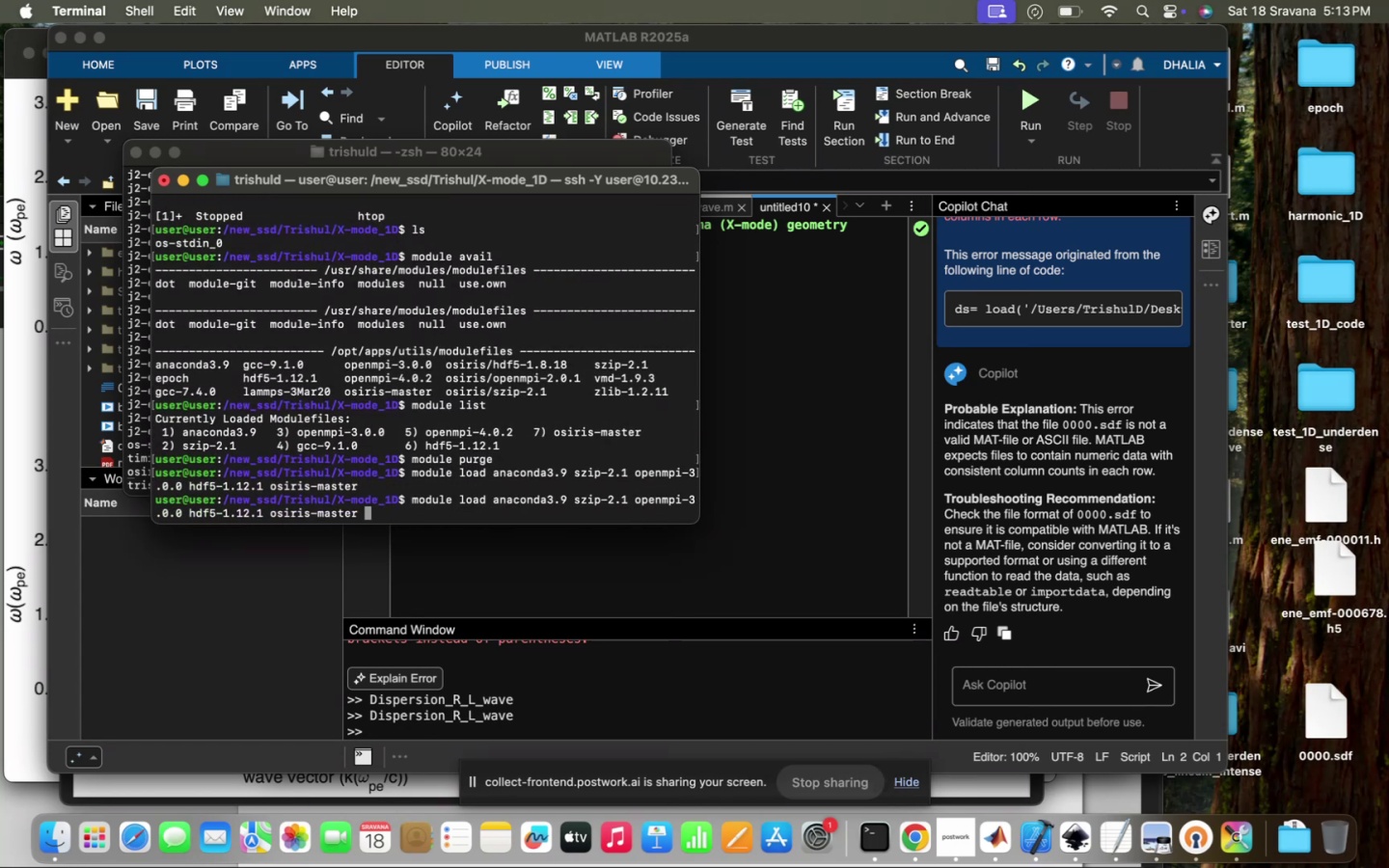 
key(ArrowUp)
 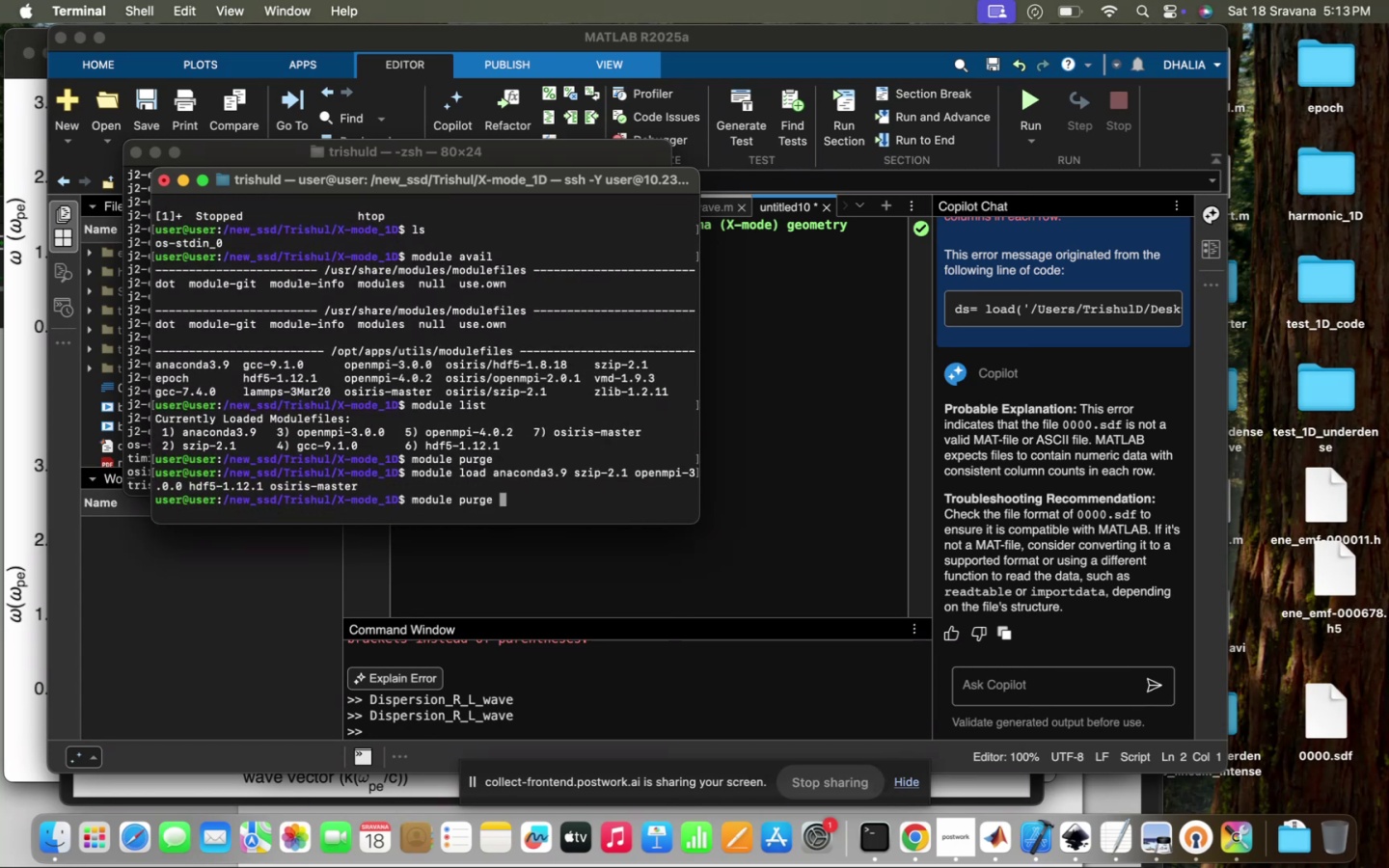 
key(ArrowUp)
 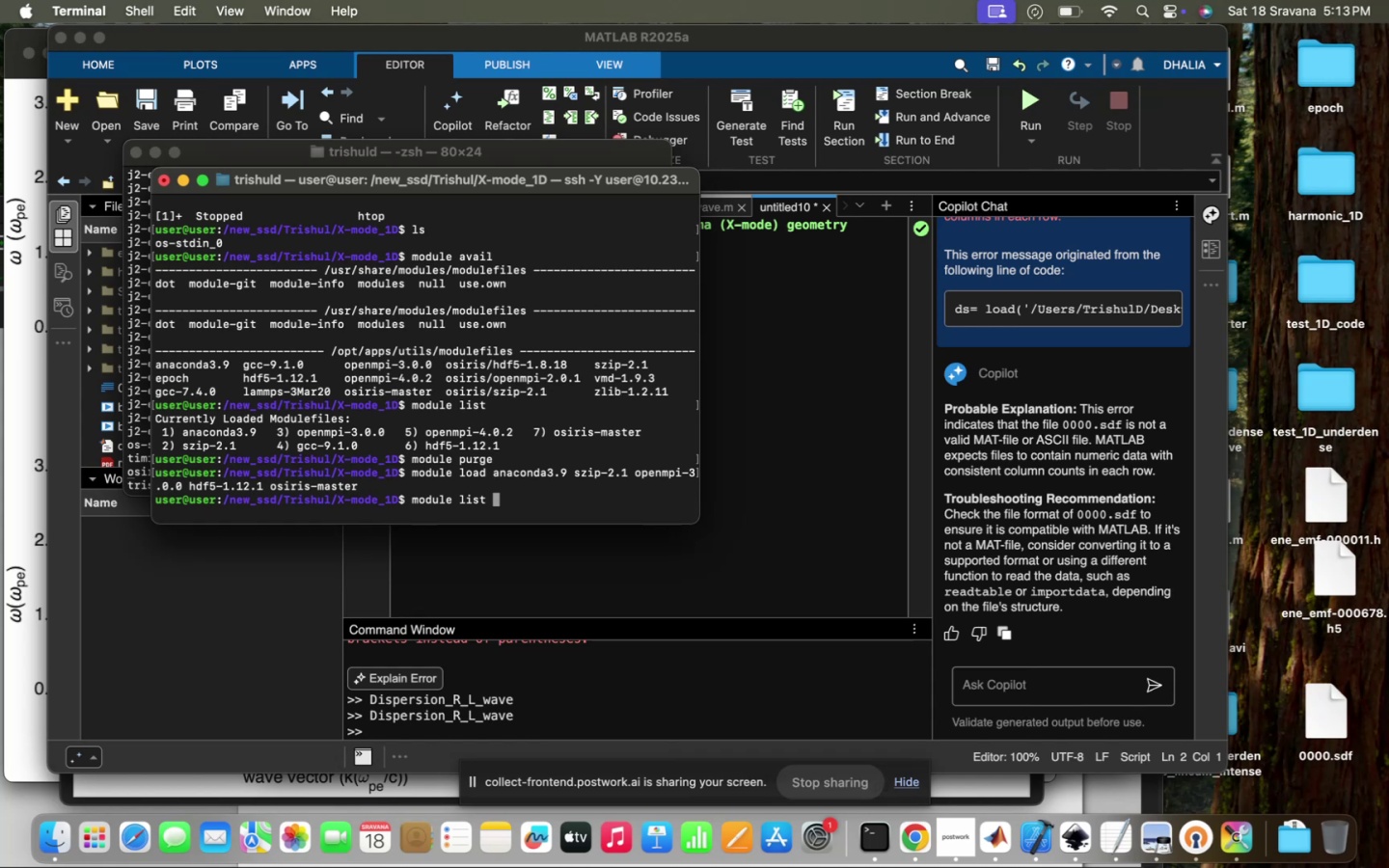 
key(Enter)
 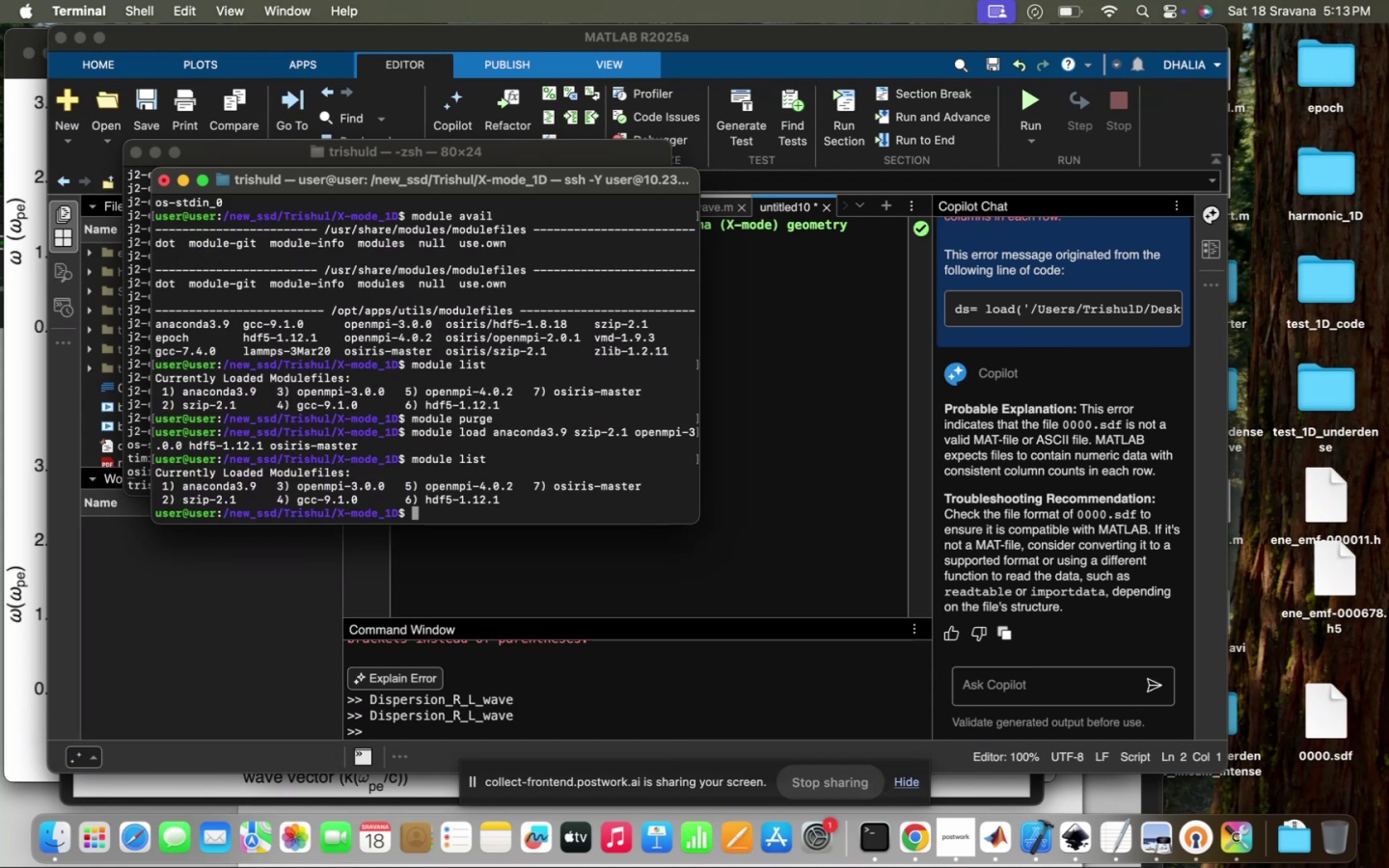 
key(ArrowUp)
 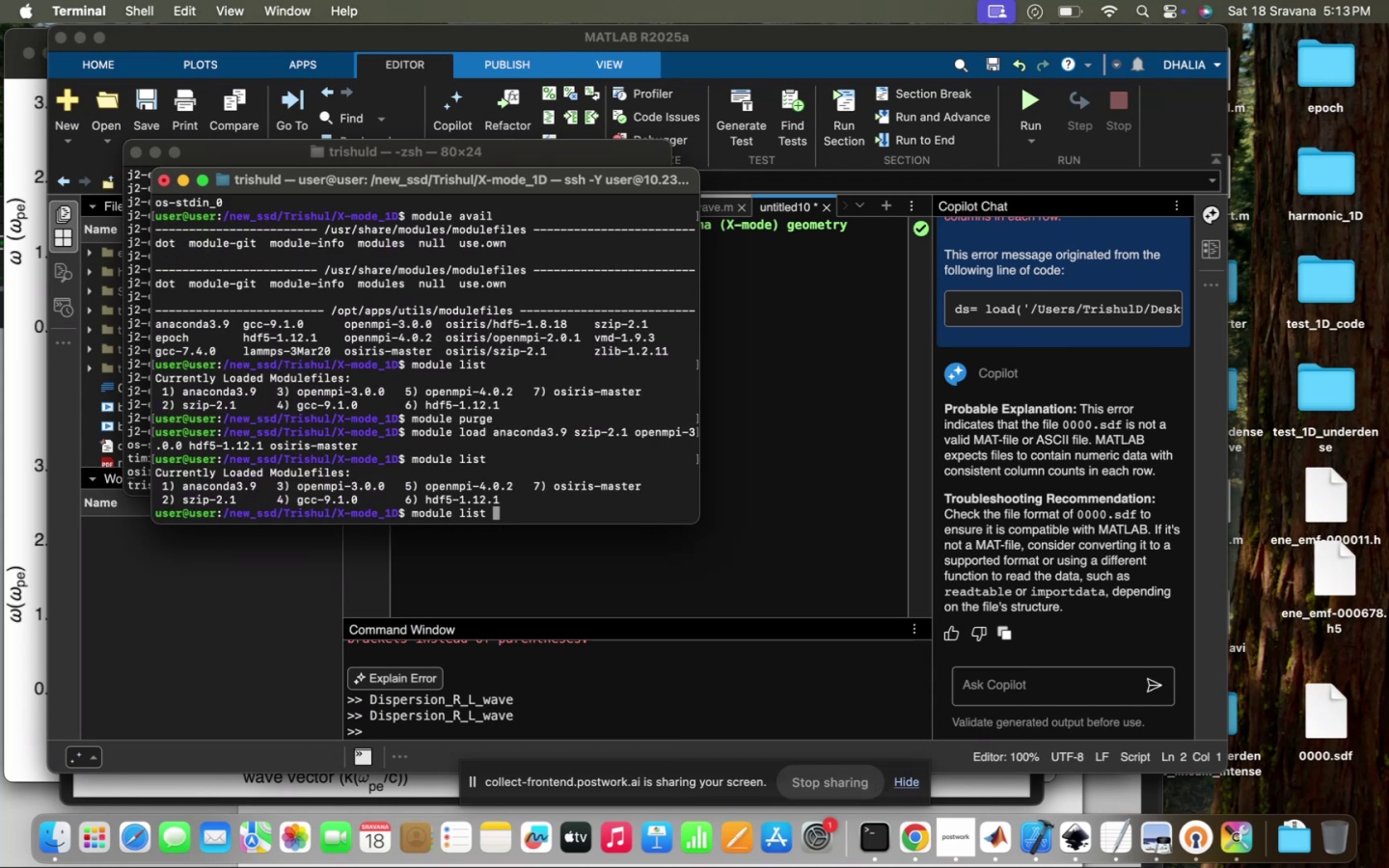 
key(ArrowUp)
 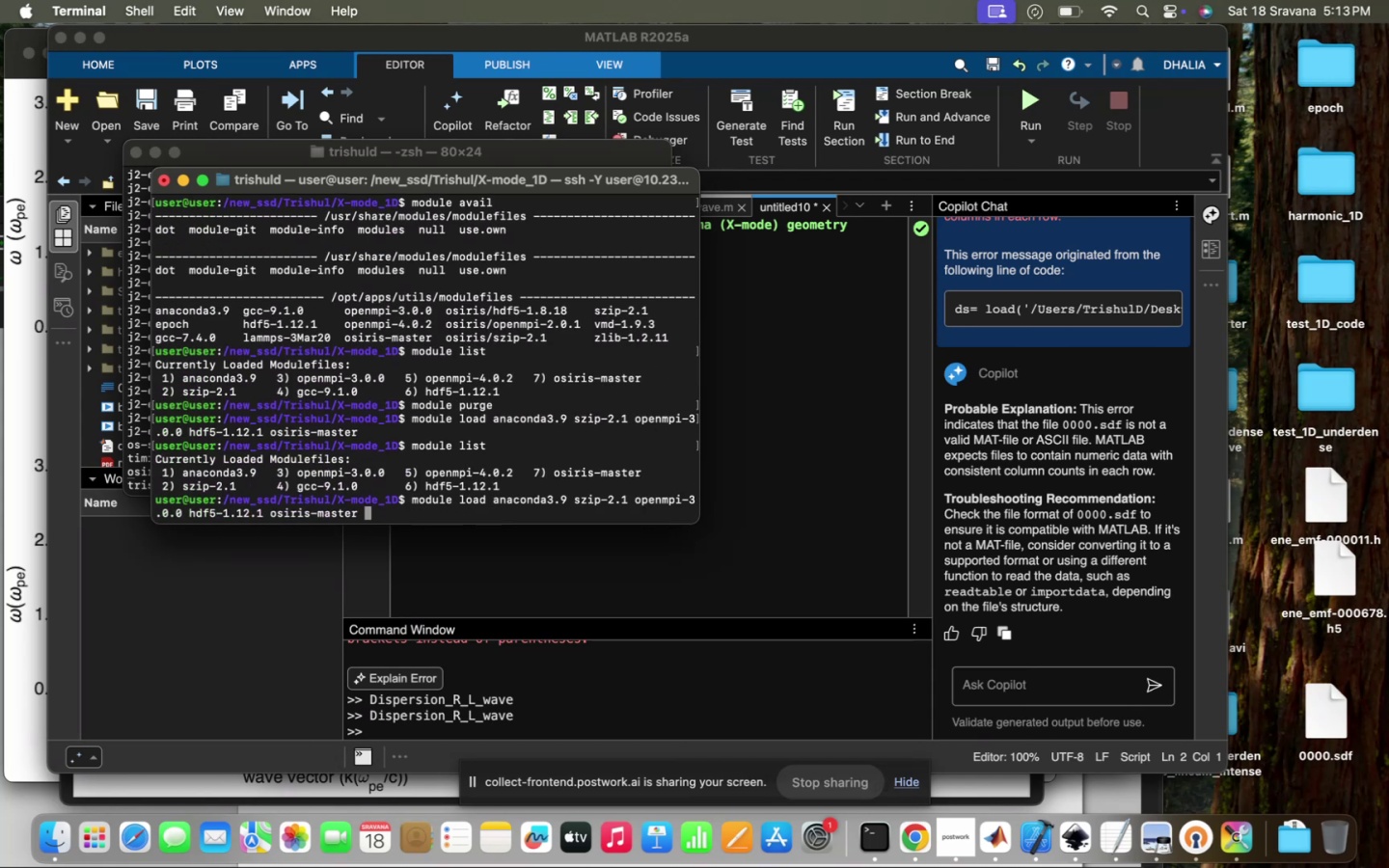 
key(ArrowUp)
 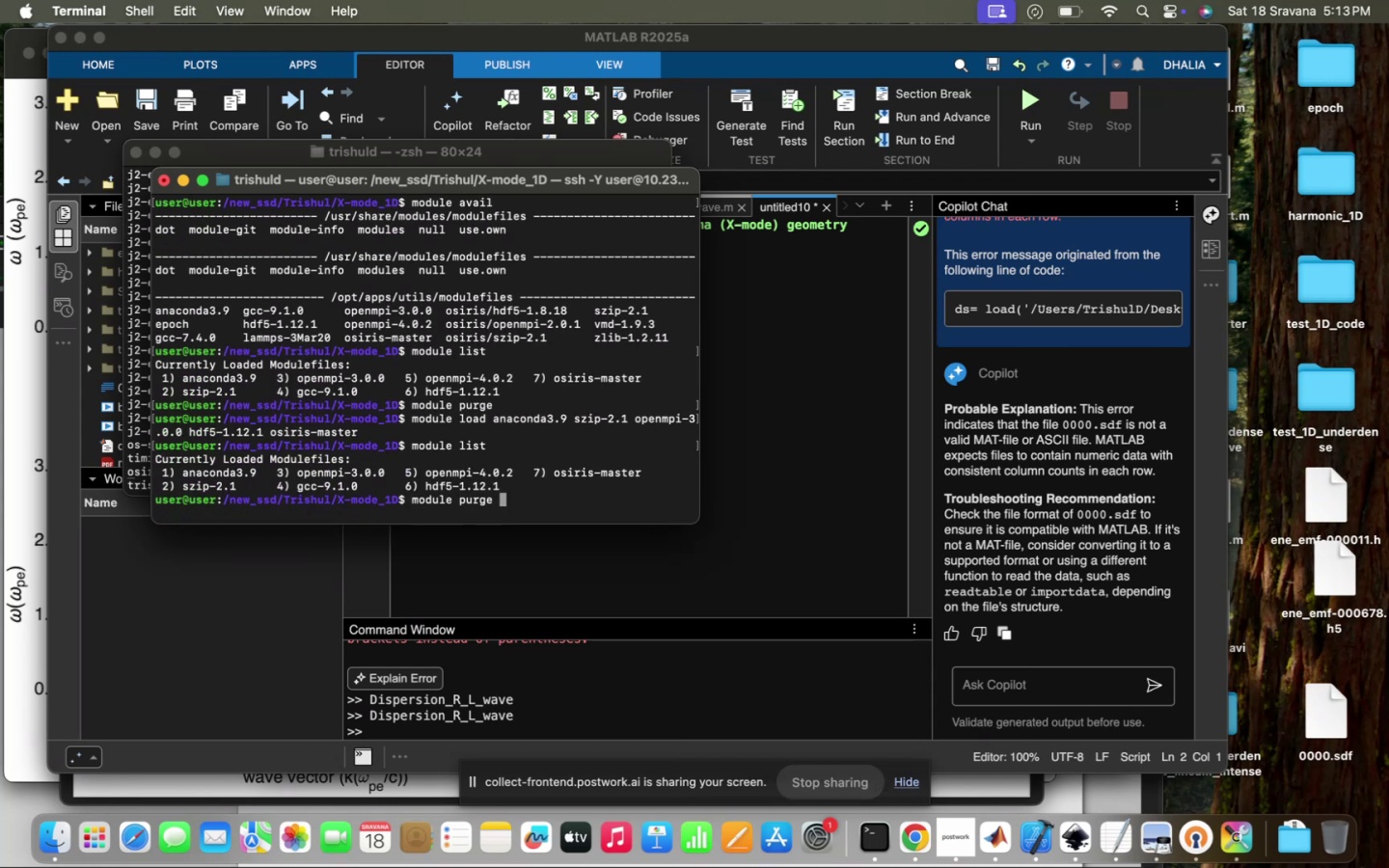 
key(ArrowDown)
 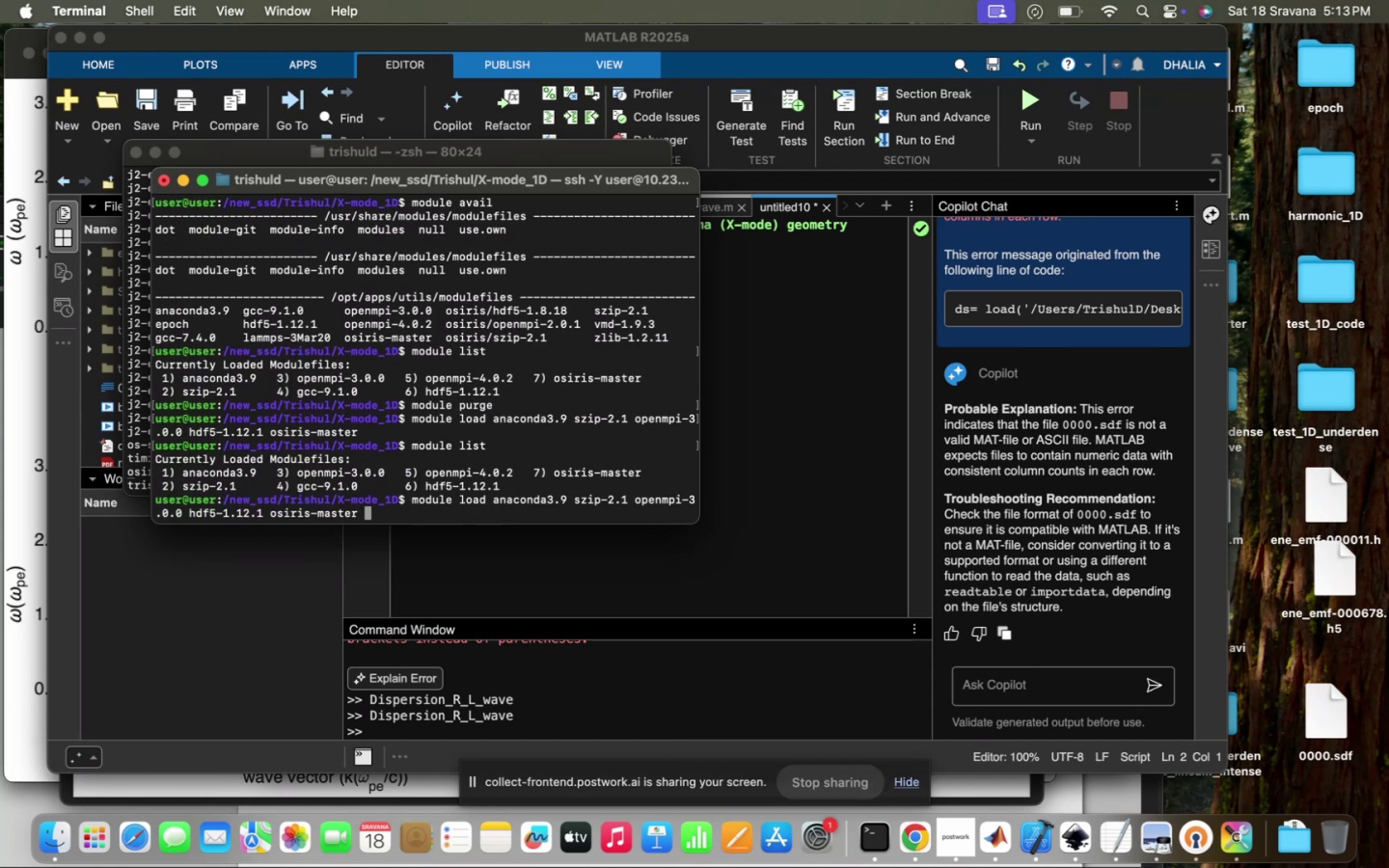 
key(ArrowUp)
 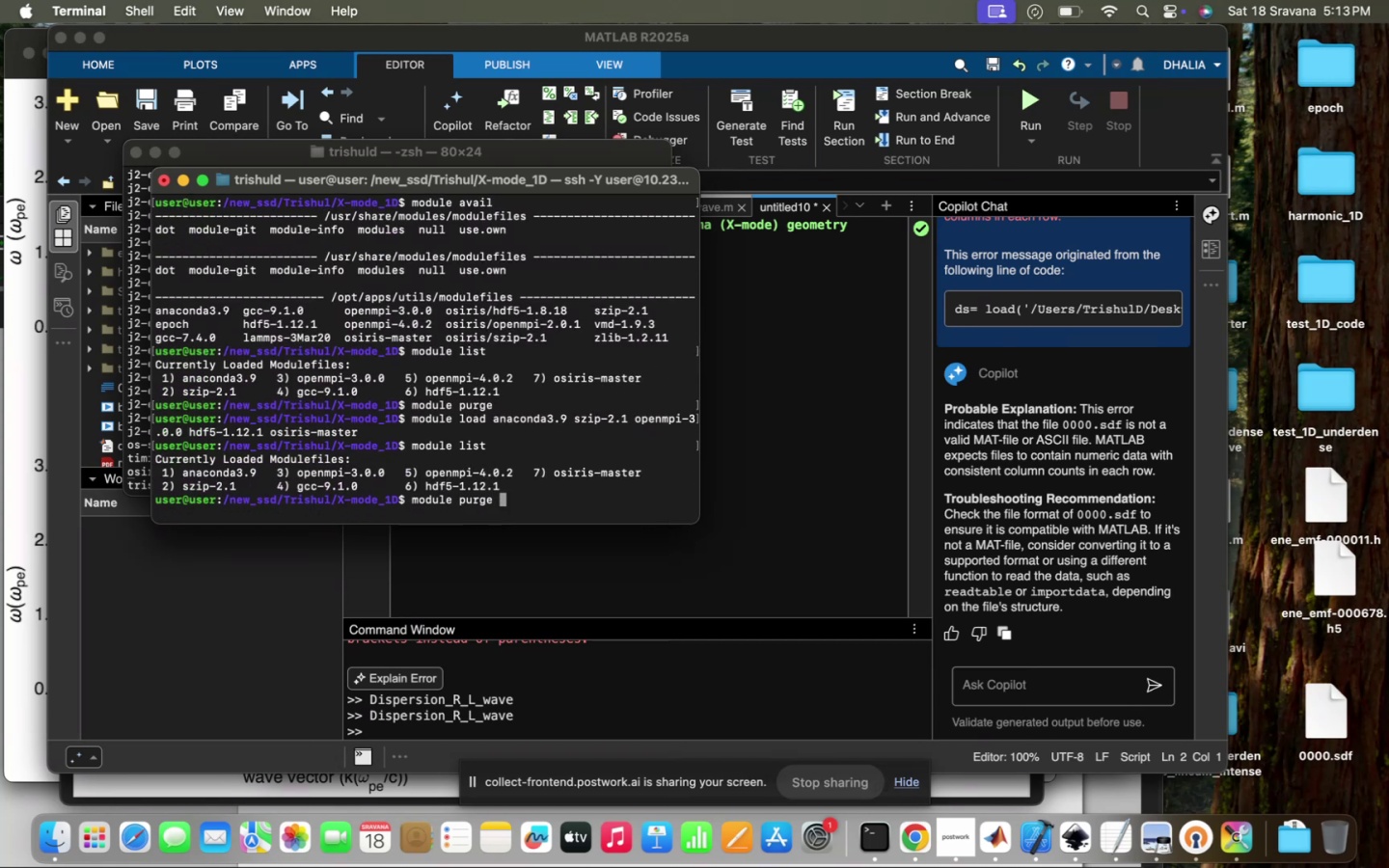 
key(ArrowUp)
 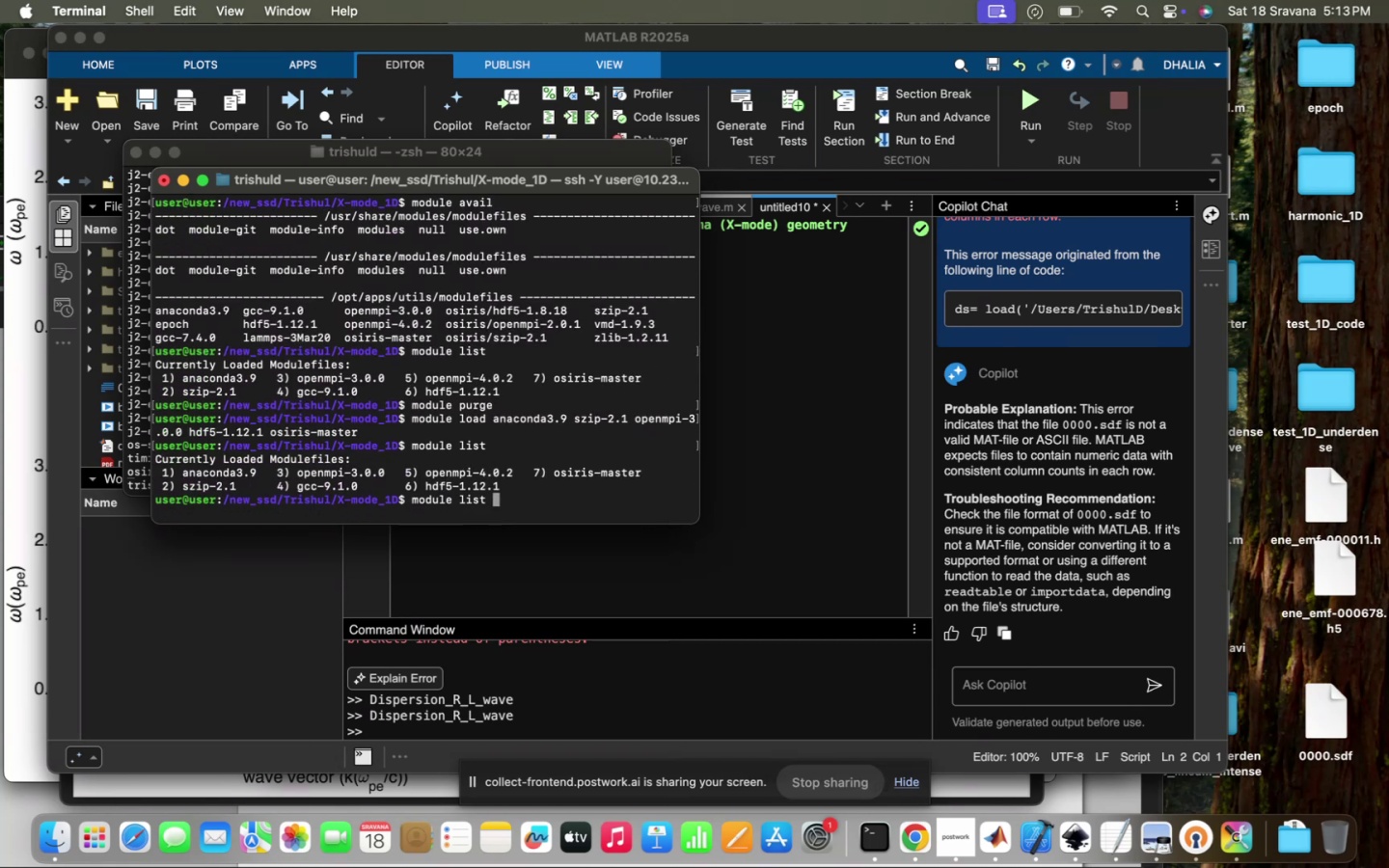 
key(ArrowUp)
 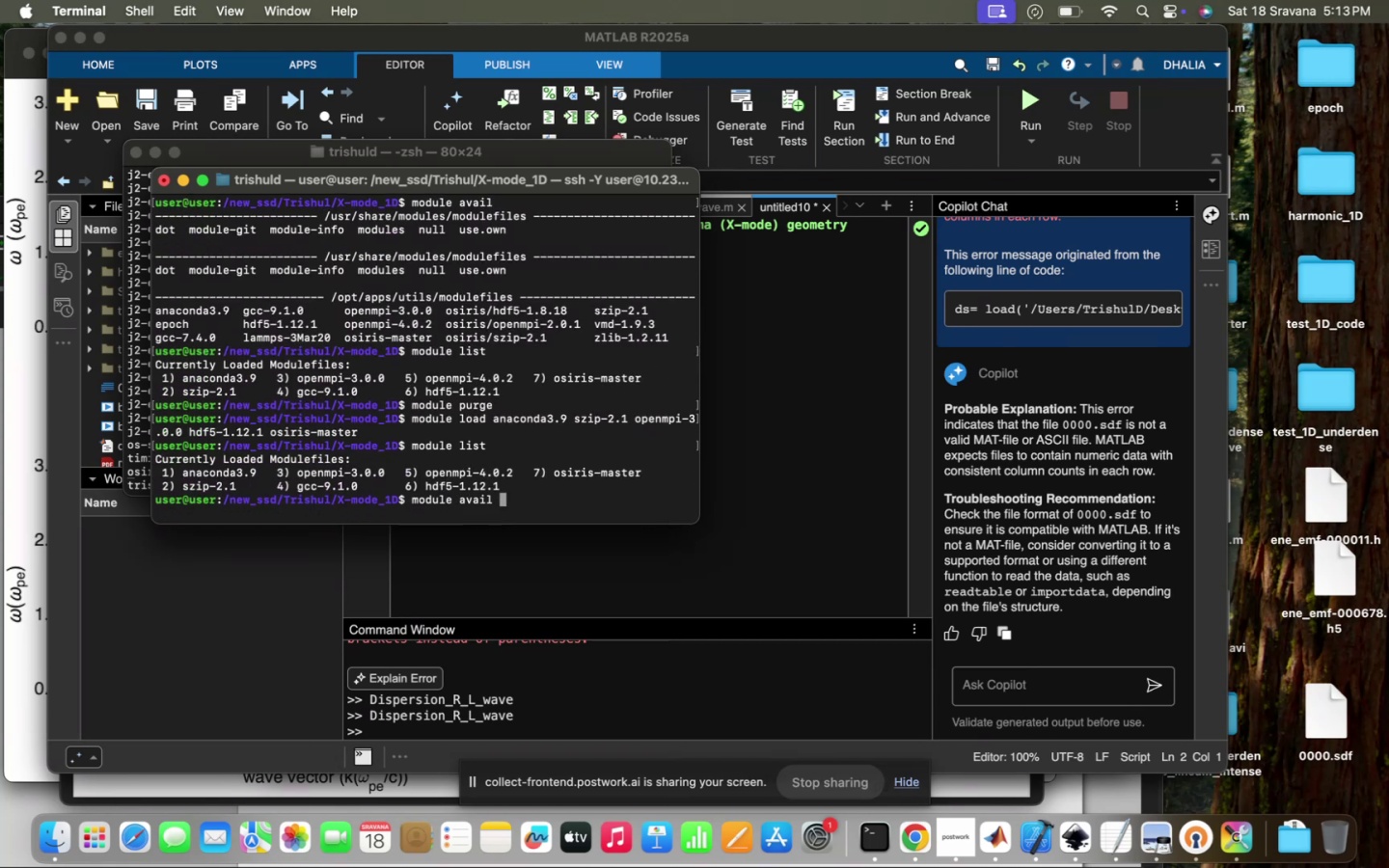 
key(ArrowUp)
 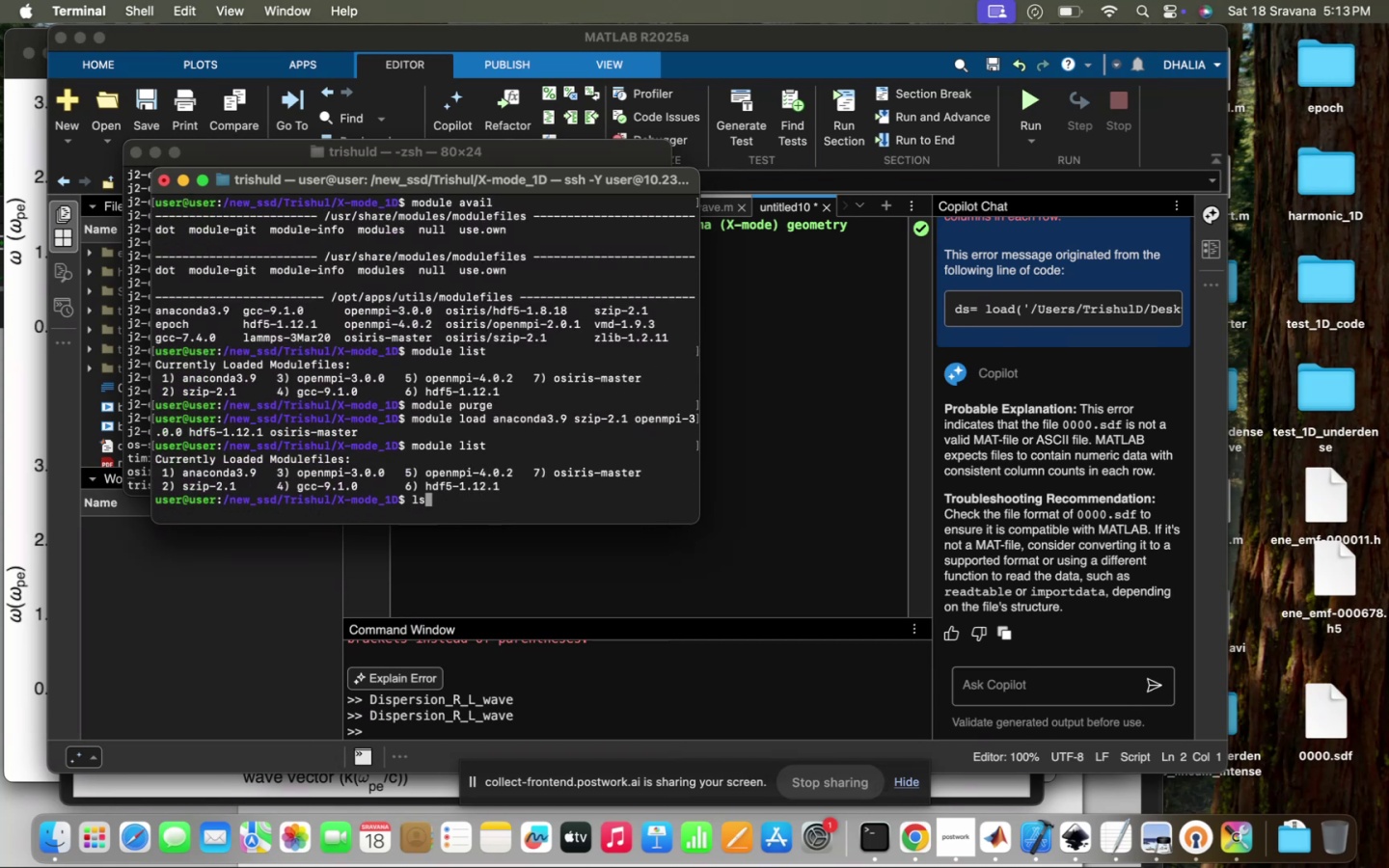 
key(ArrowUp)
 